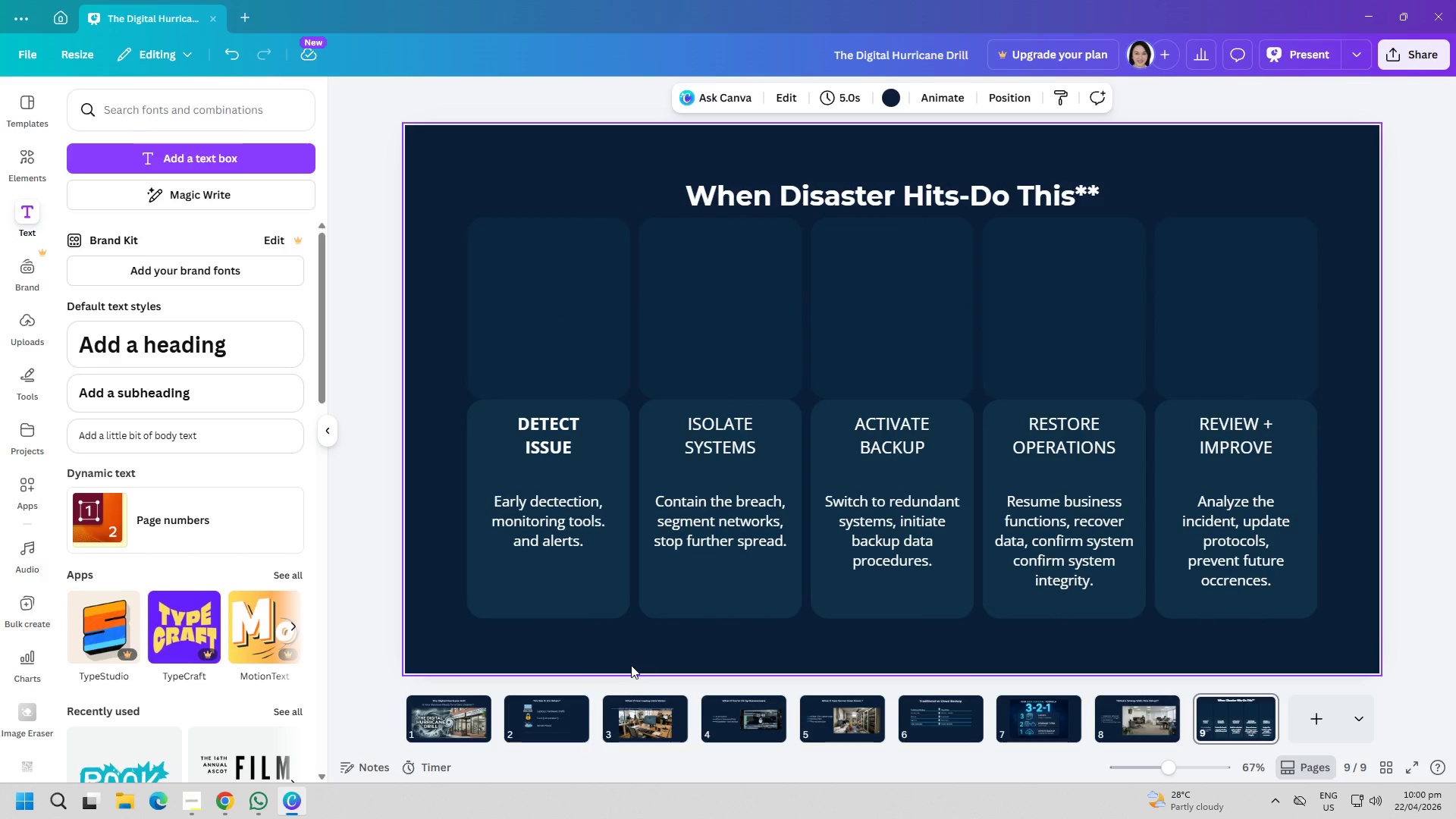 
left_click([537, 324])
 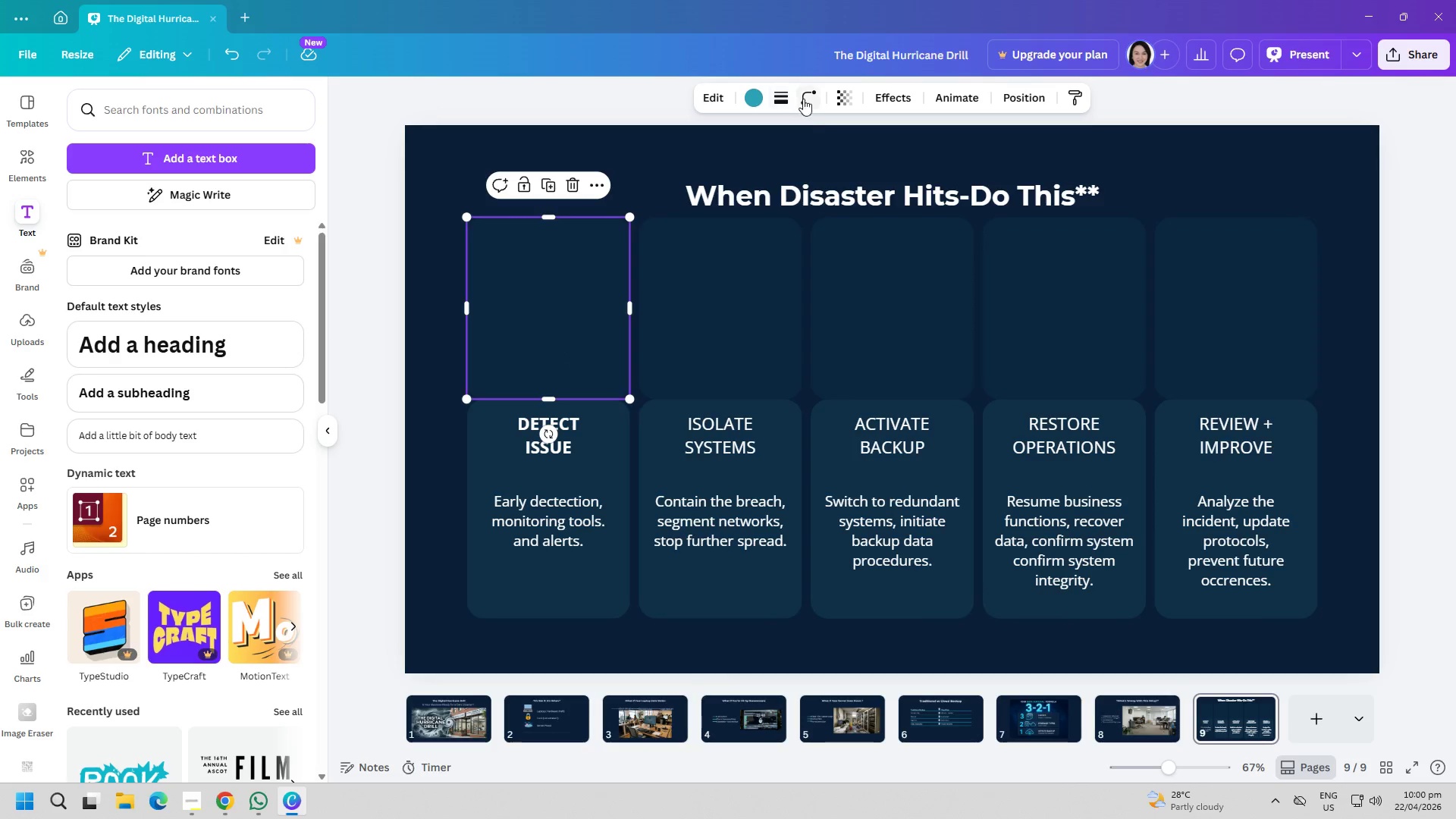 
left_click([849, 100])
 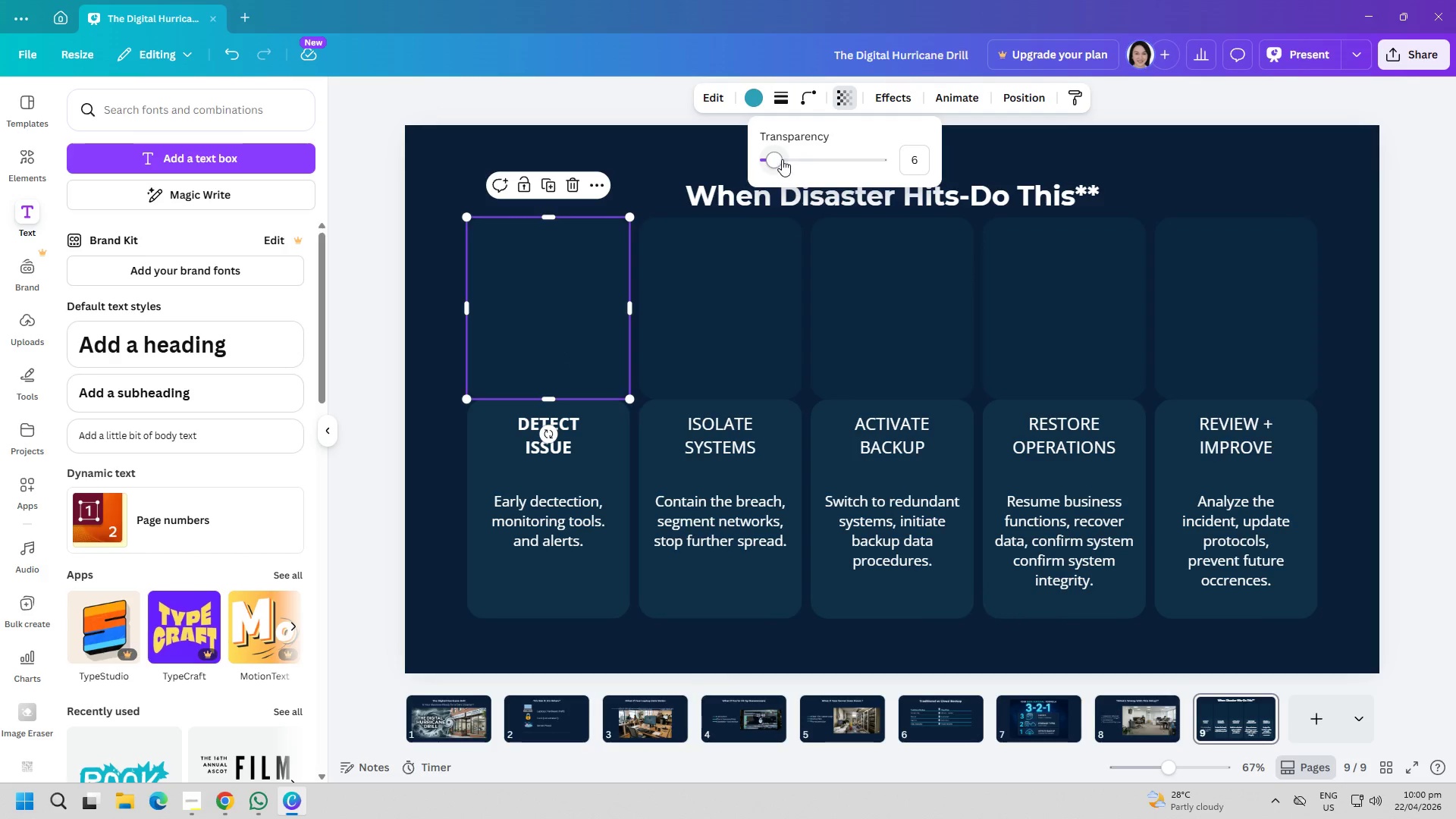 
left_click_drag(start_coordinate=[777, 162], to_coordinate=[768, 163])
 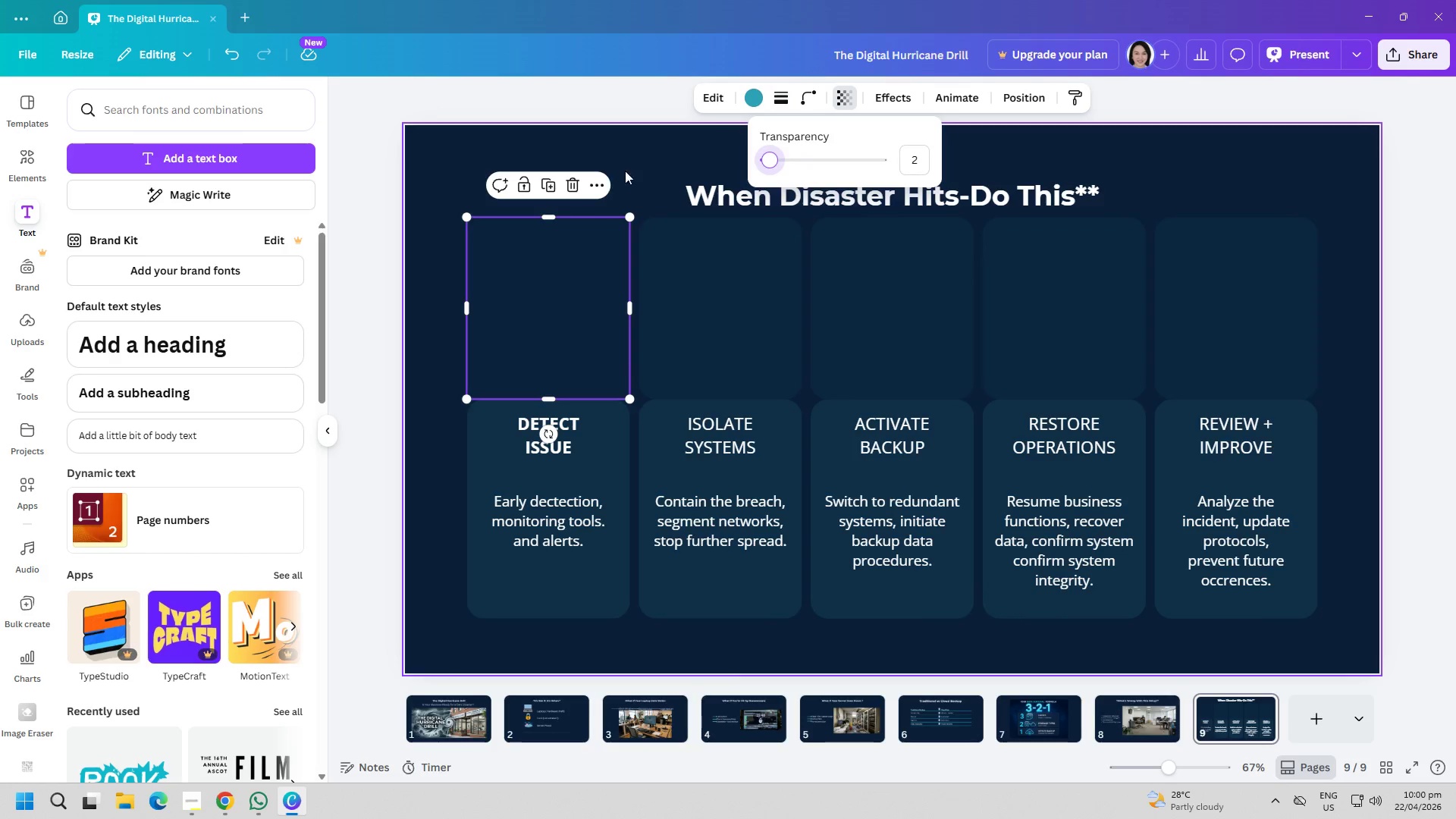 
left_click([613, 165])
 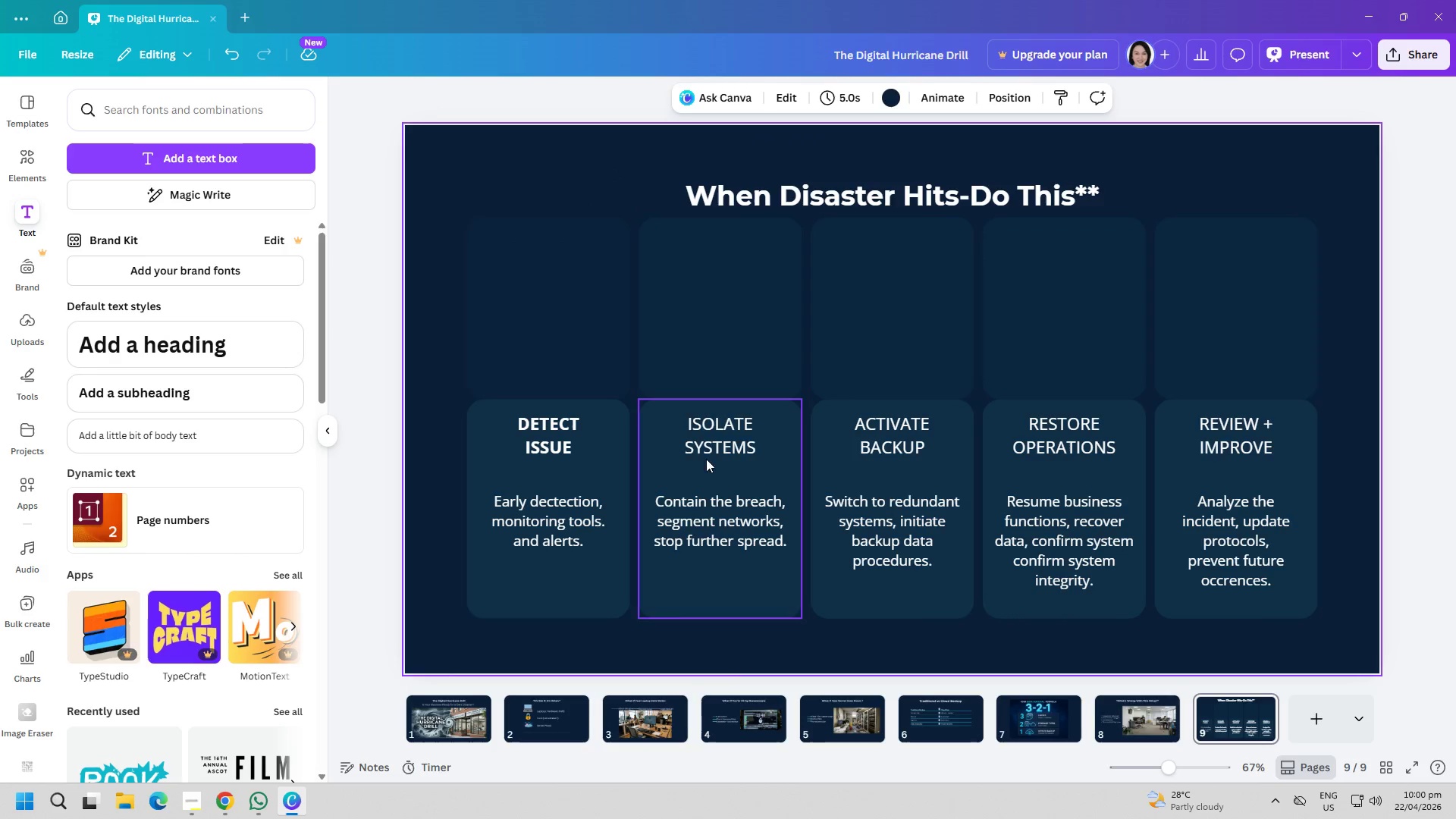 
left_click([565, 334])
 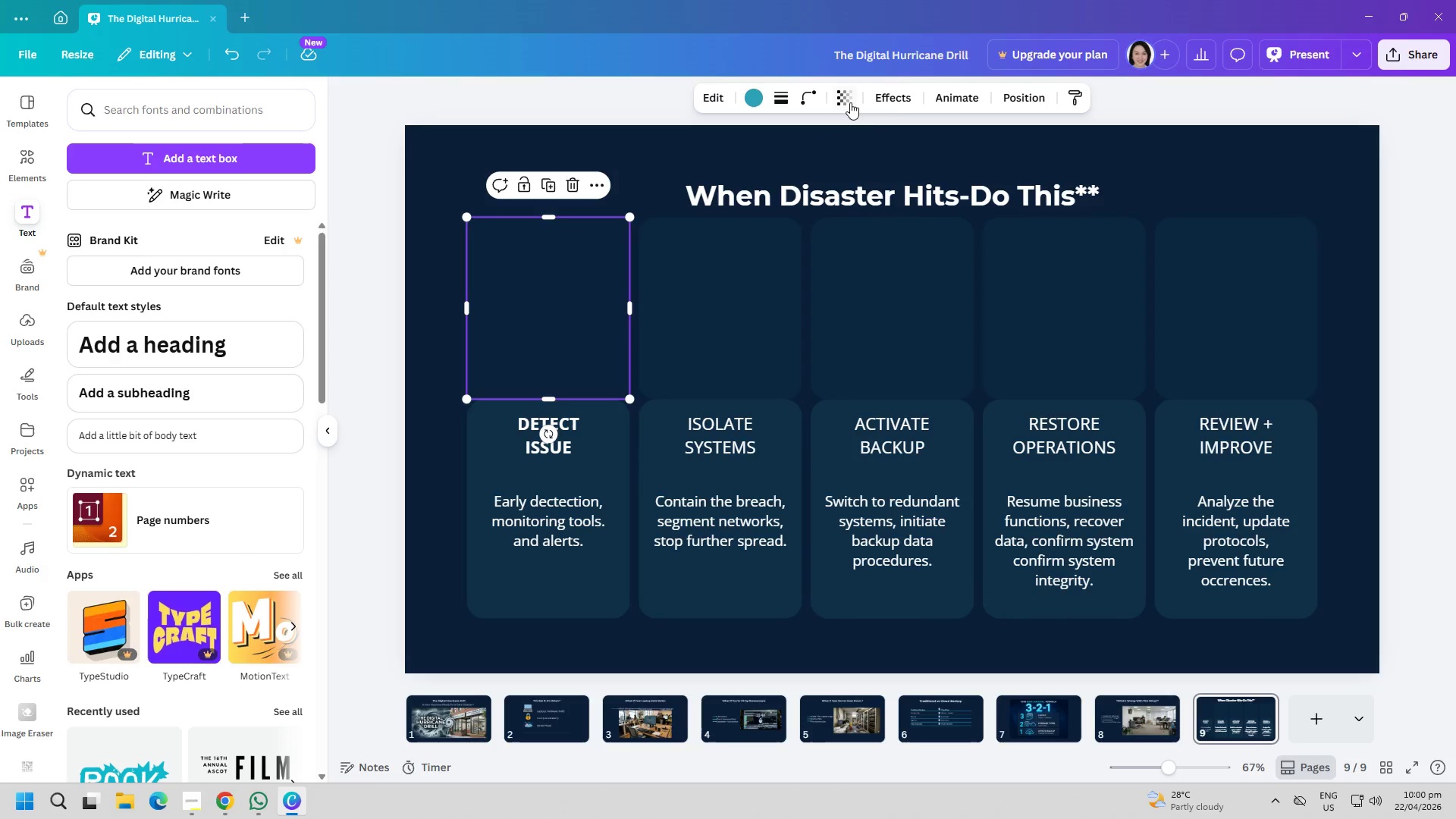 
left_click([896, 93])
 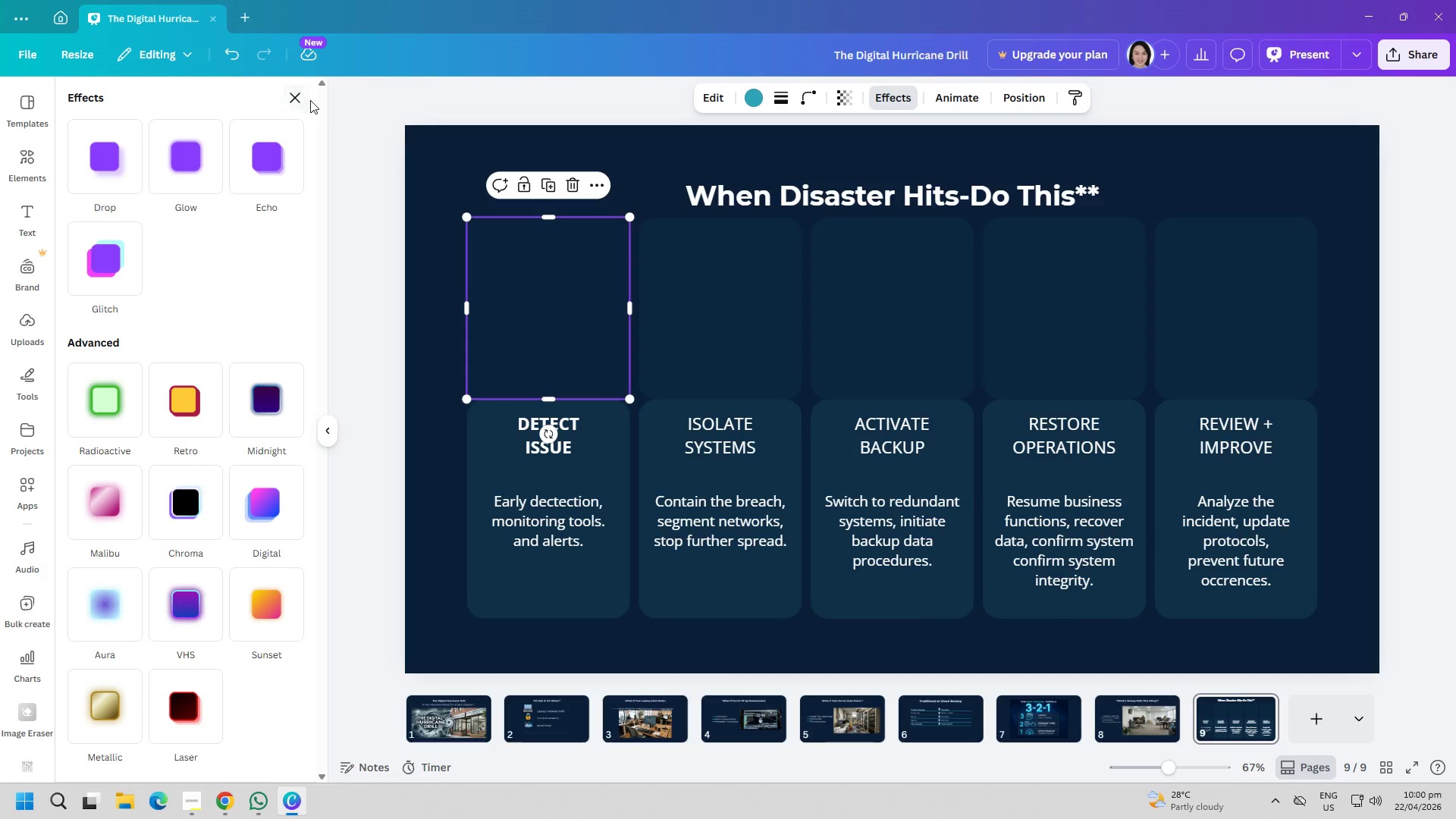 
double_click([474, 274])
 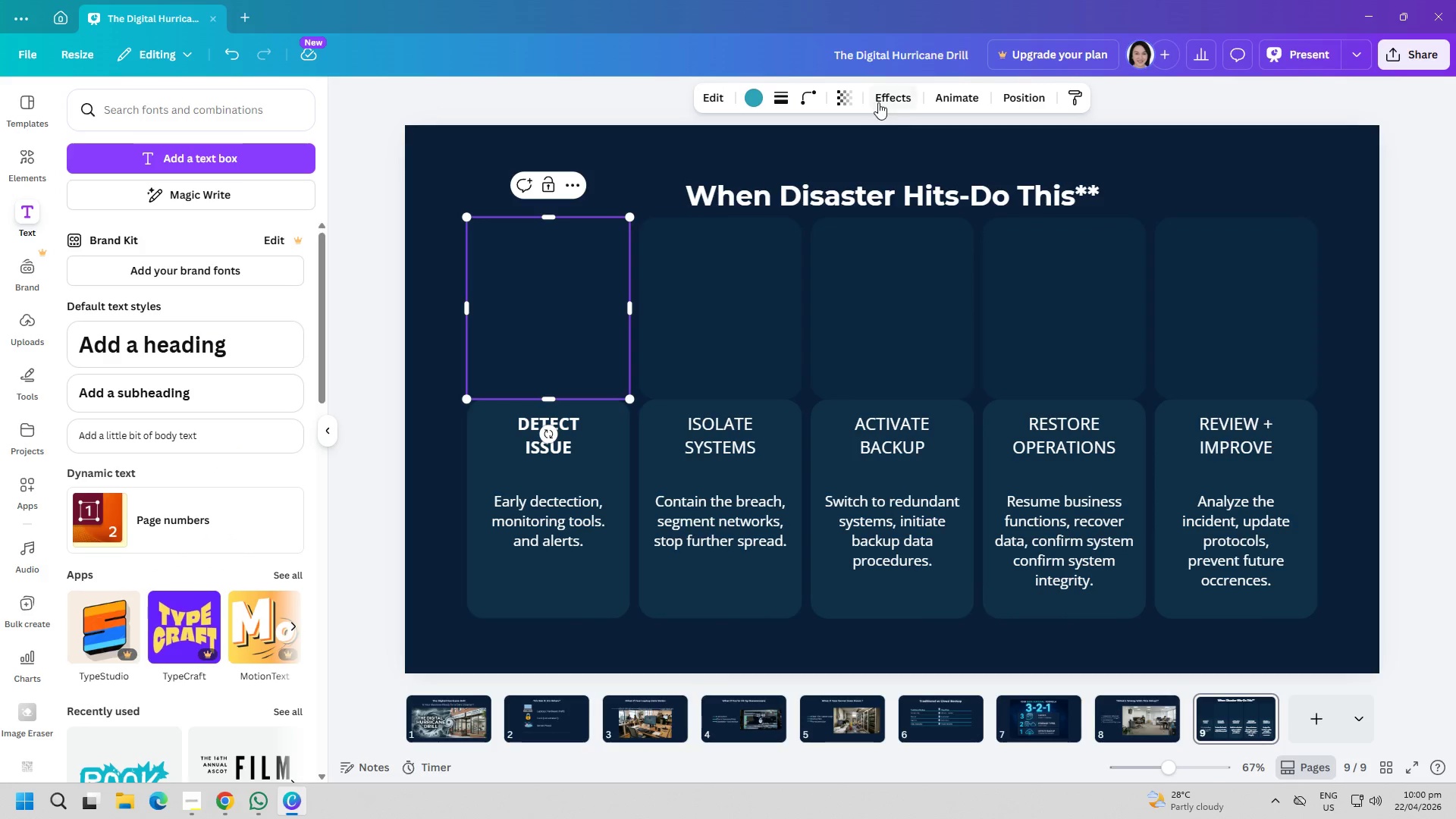 
left_click([878, 102])
 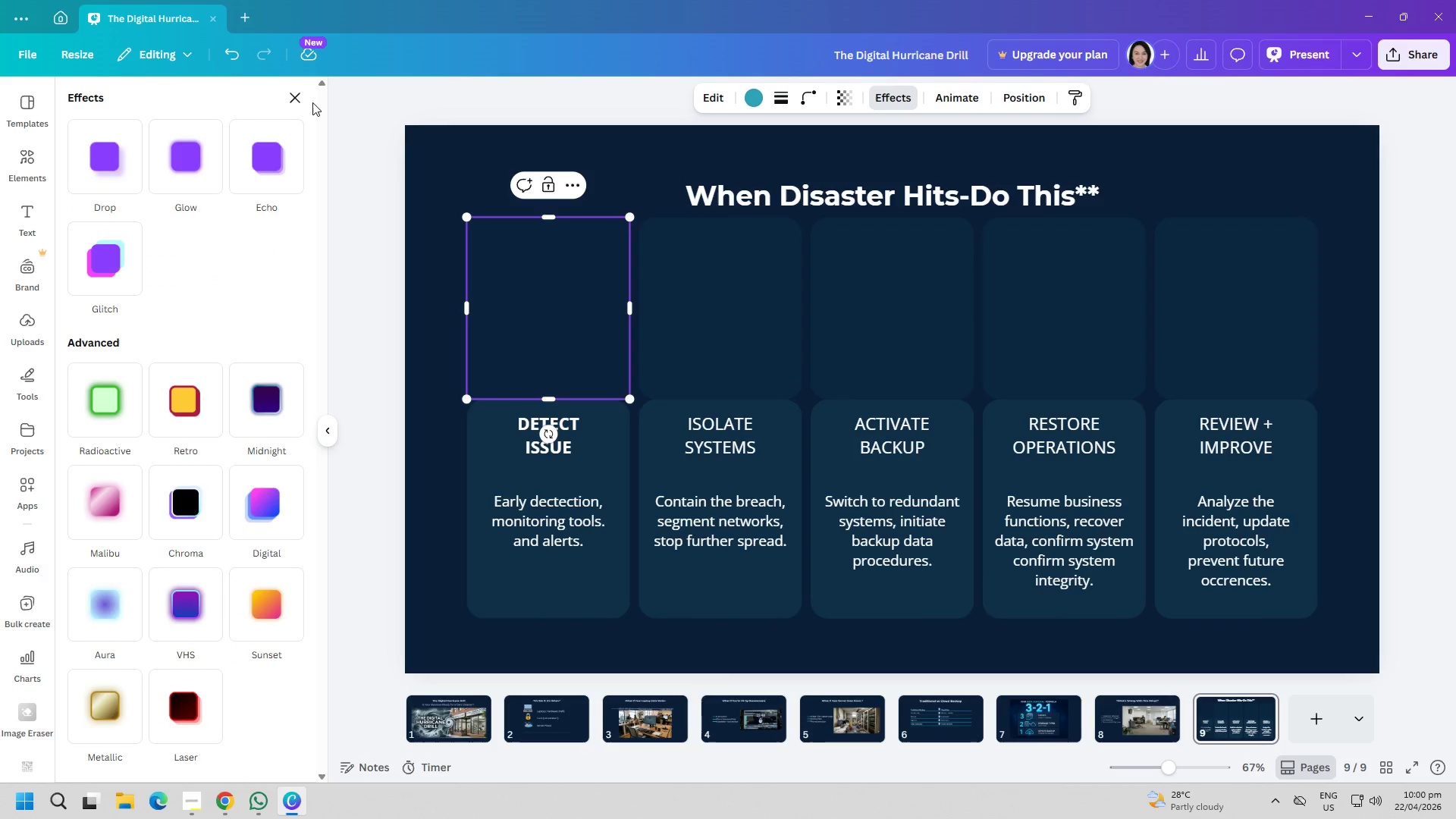 
double_click([560, 123])
 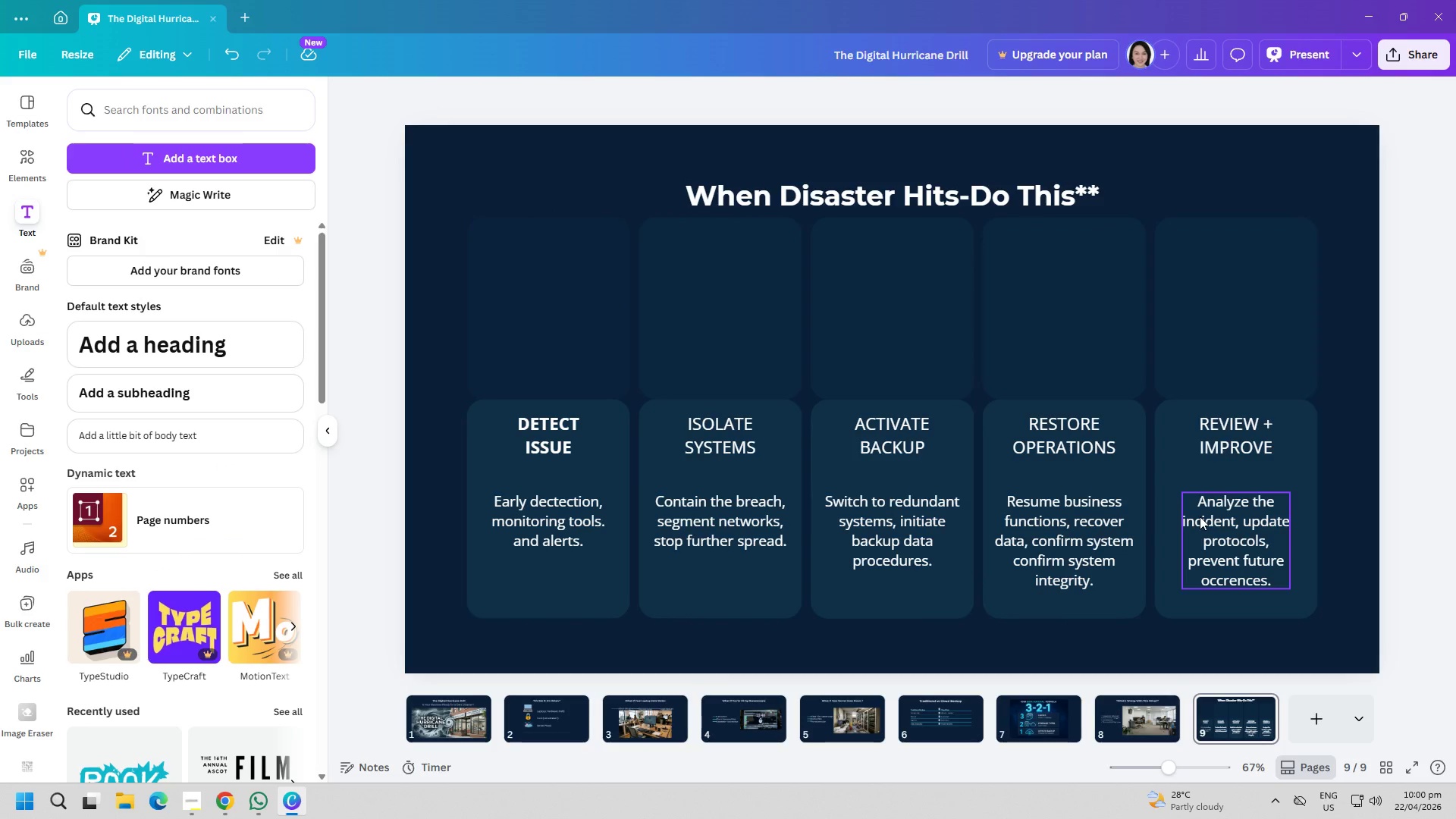 
left_click([603, 344])
 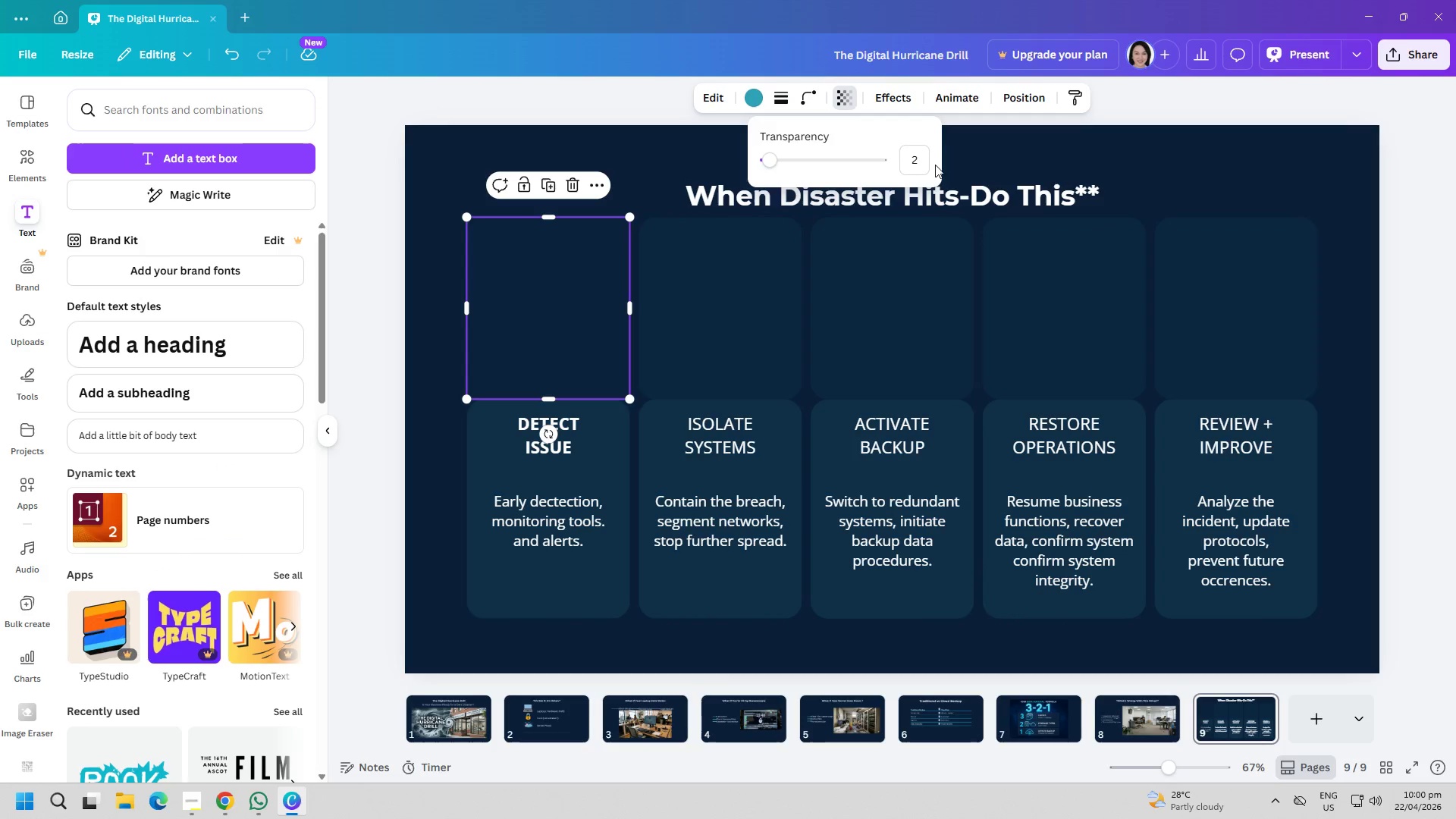 
double_click([921, 164])
 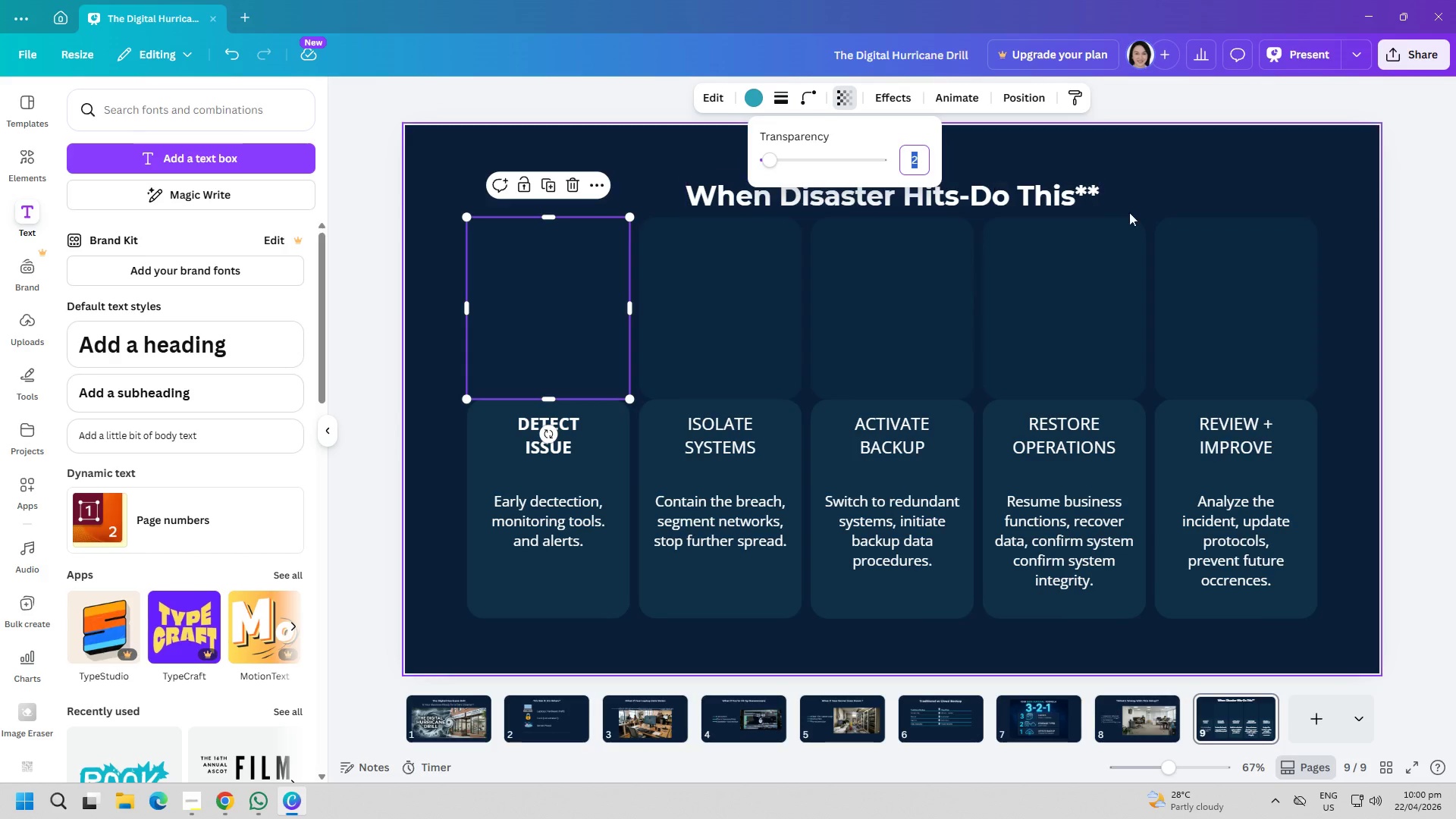 
key(3)
 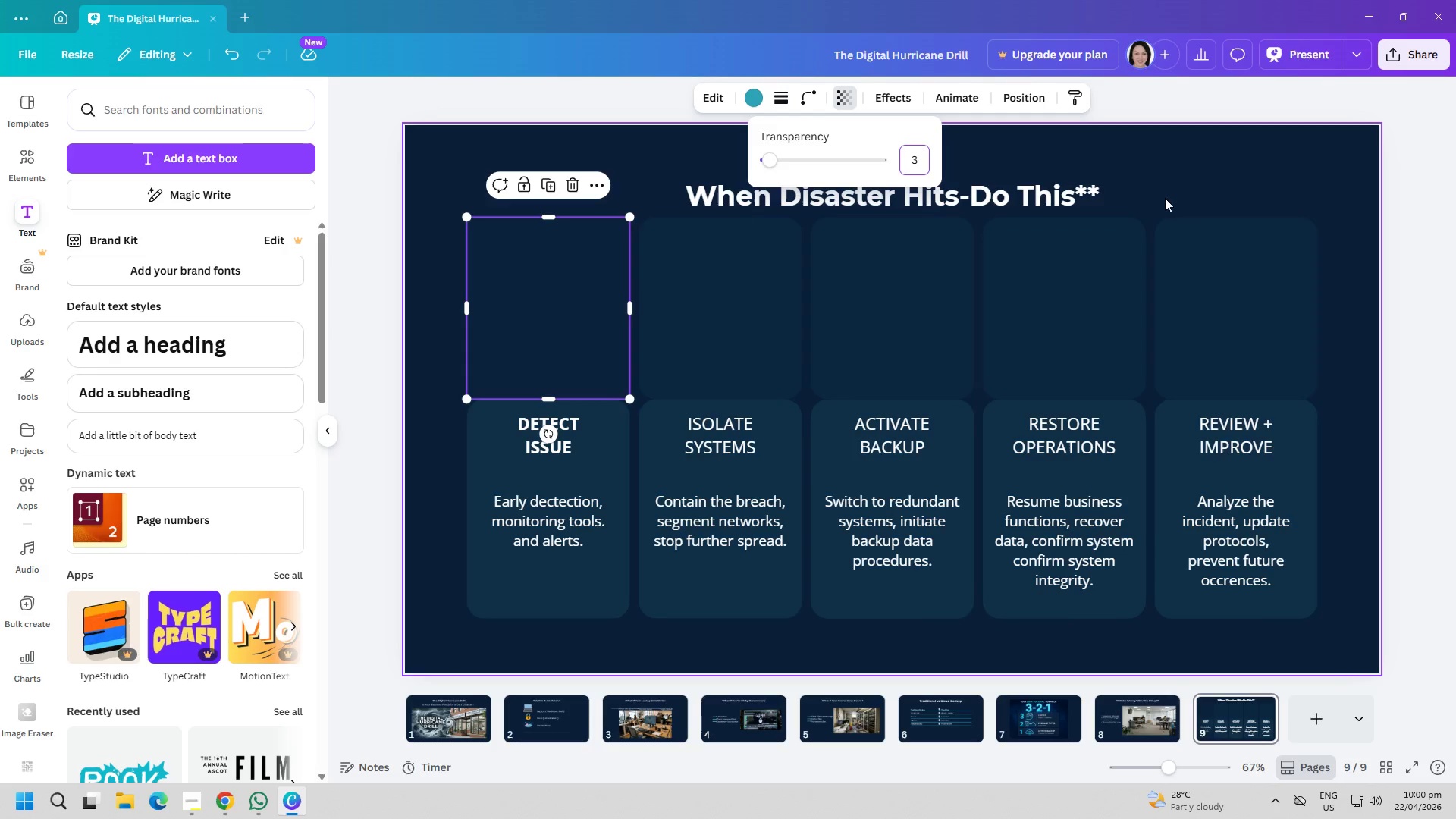 
left_click([1163, 179])
 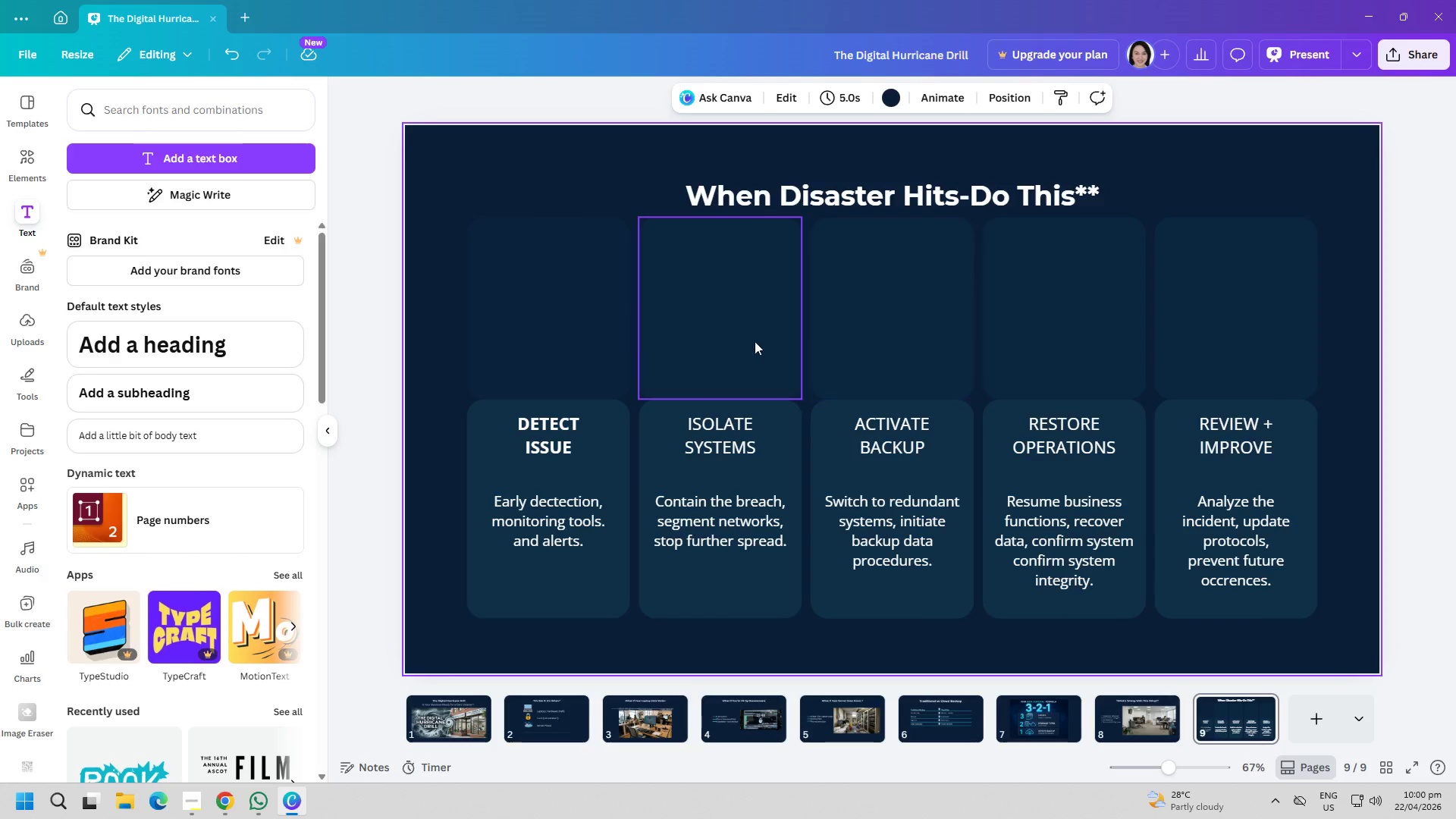 
left_click([739, 334])
 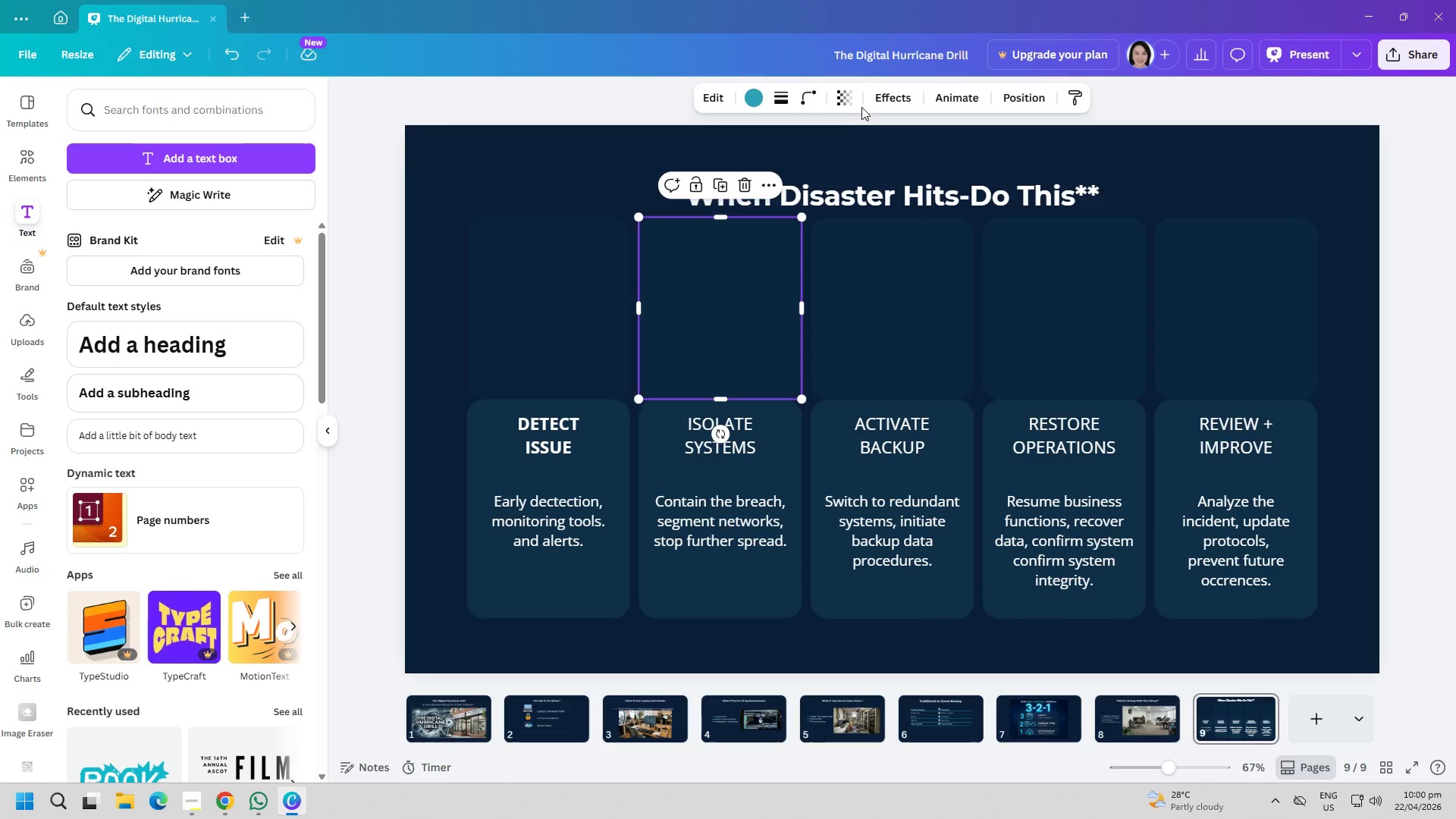 
left_click([850, 99])
 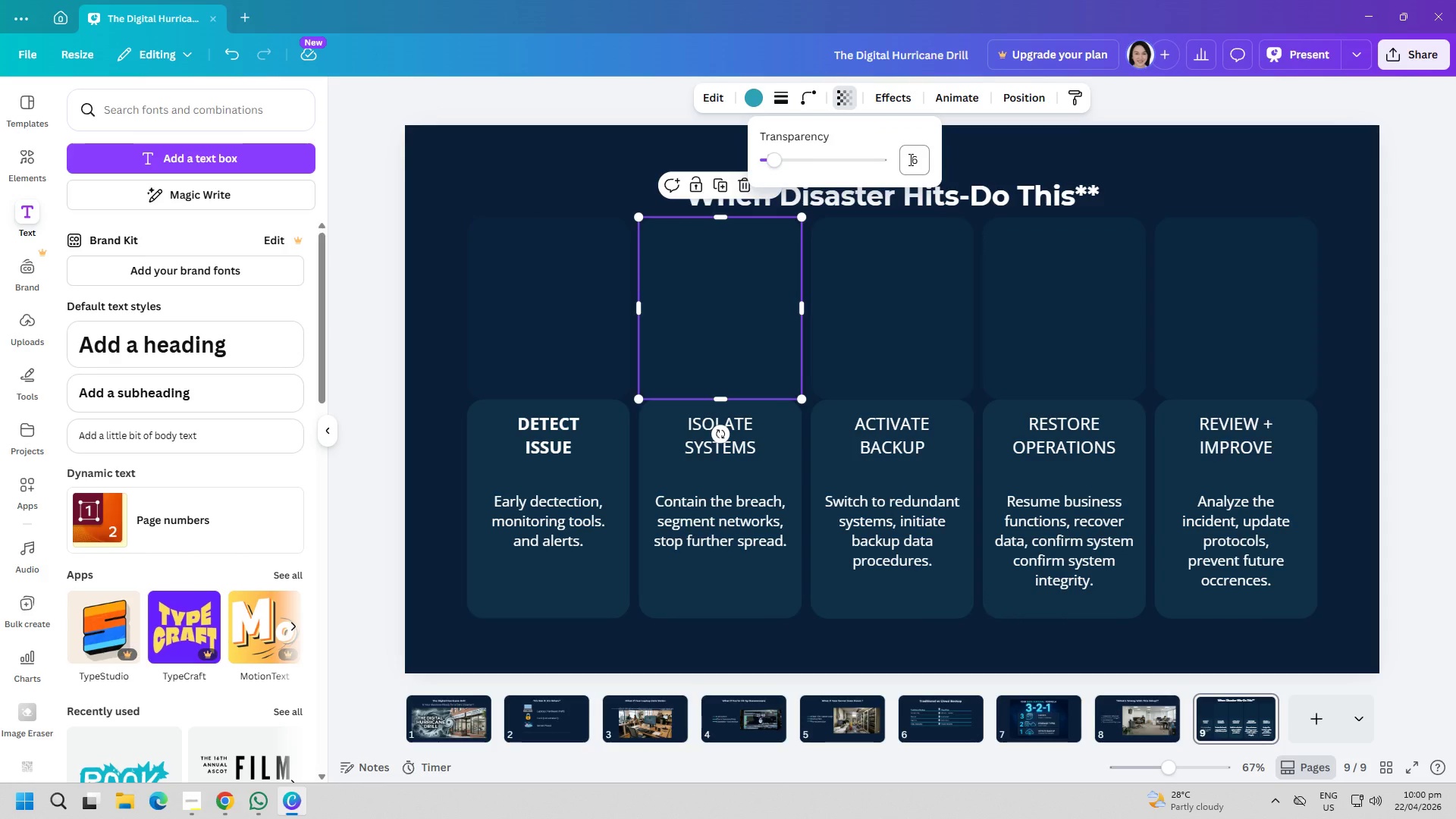 
double_click([911, 159])
 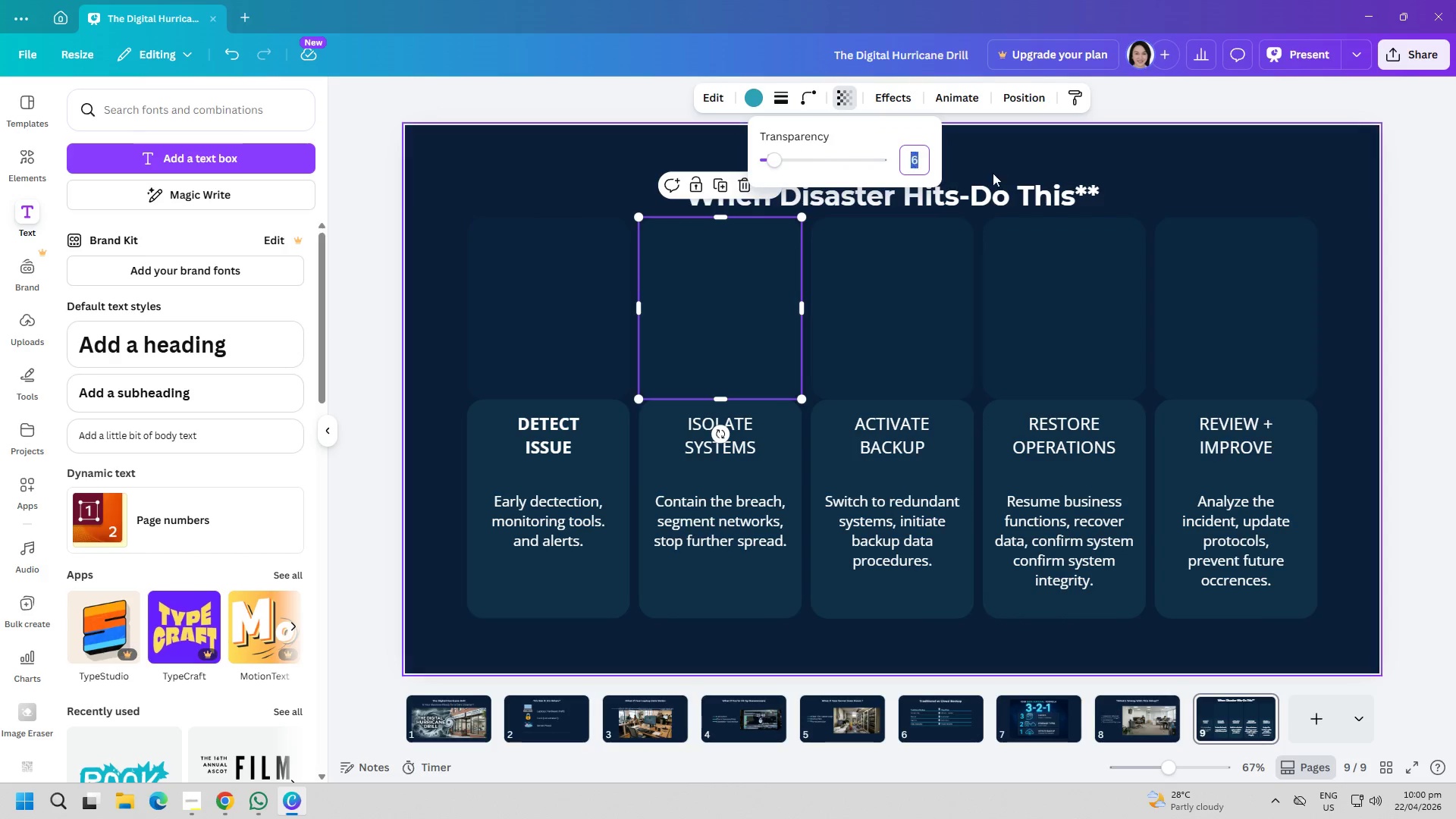 
key(4)
 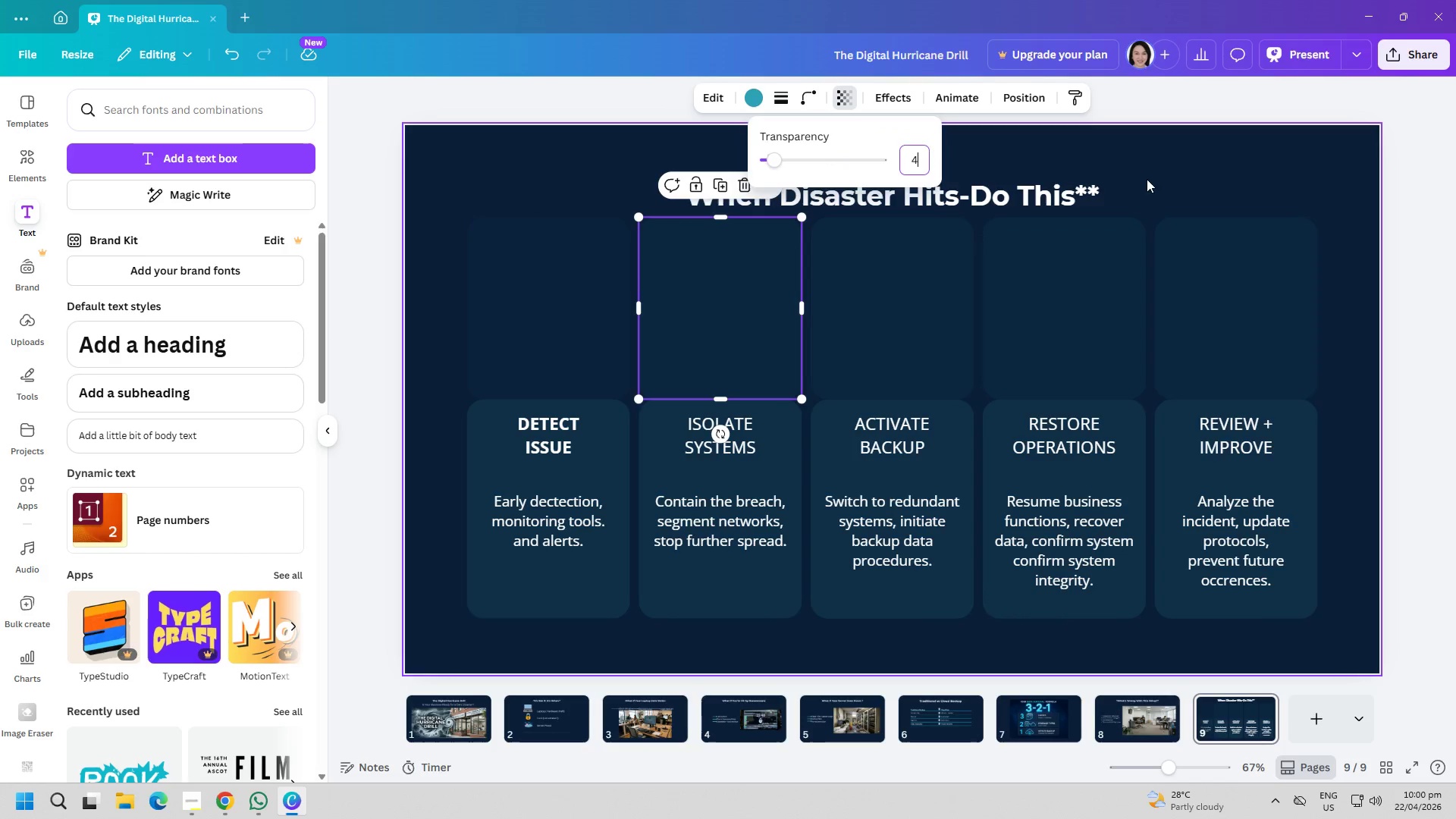 
left_click([1156, 177])
 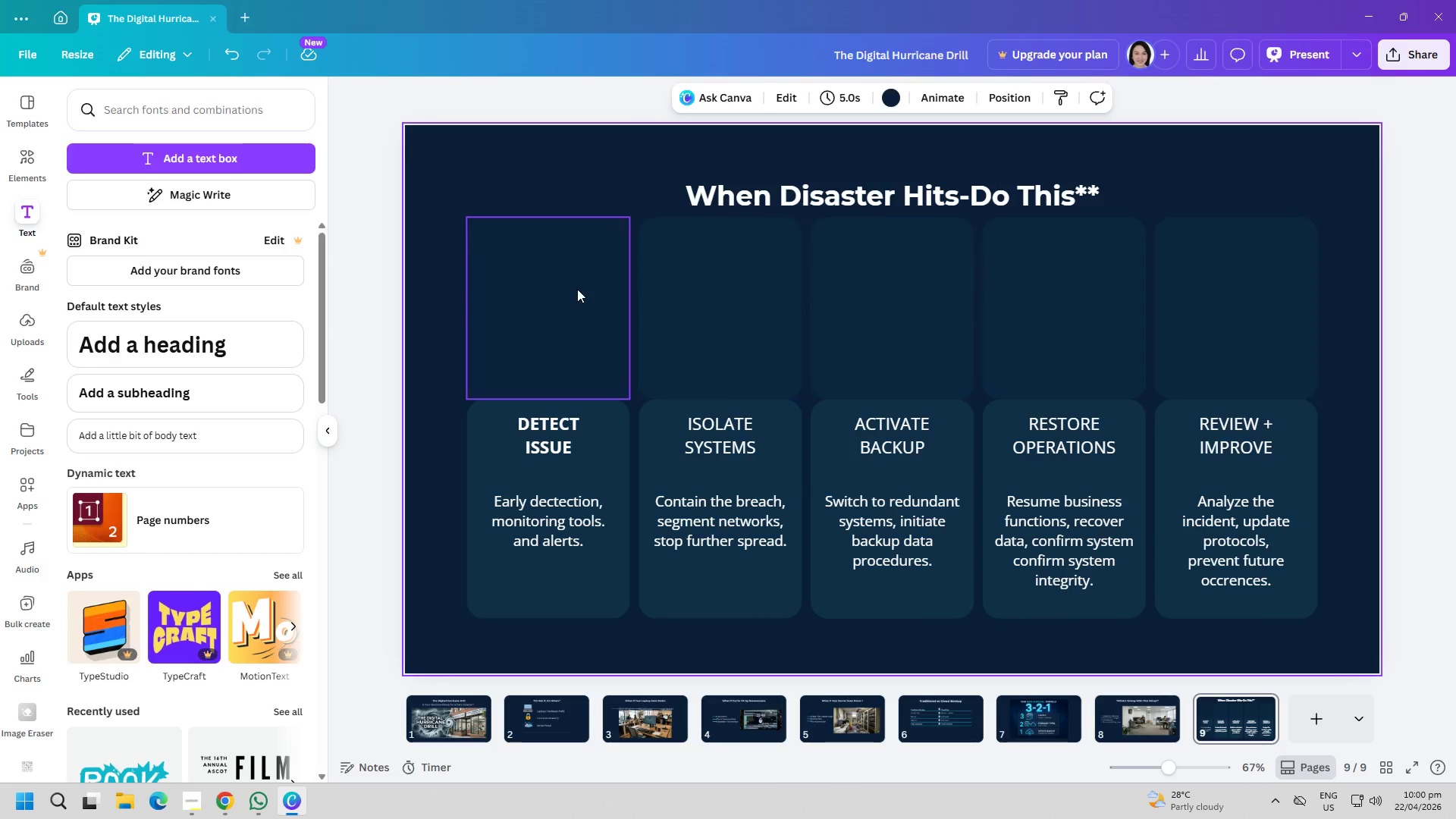 
left_click([577, 289])
 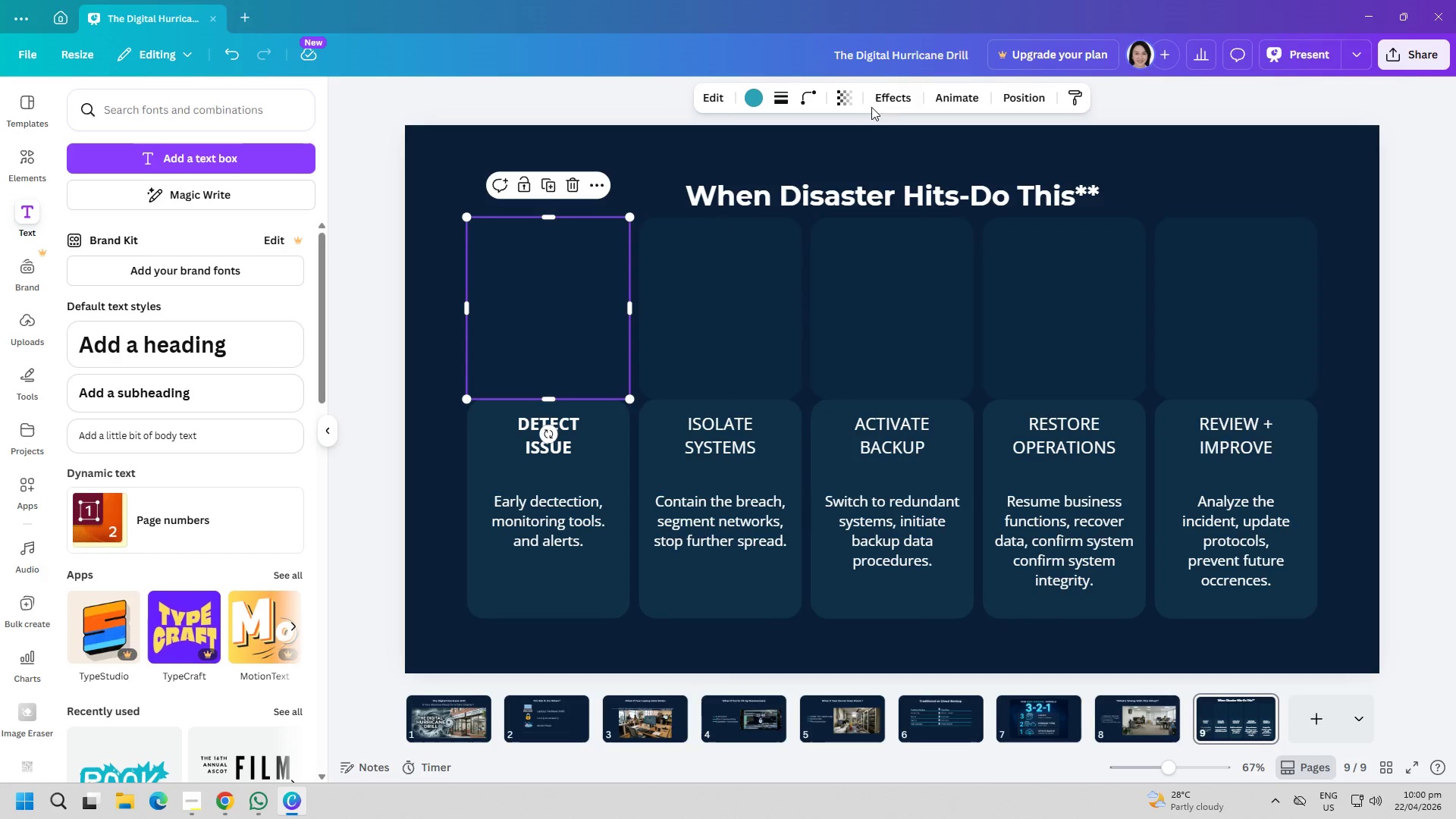 
mouse_move([860, 117])
 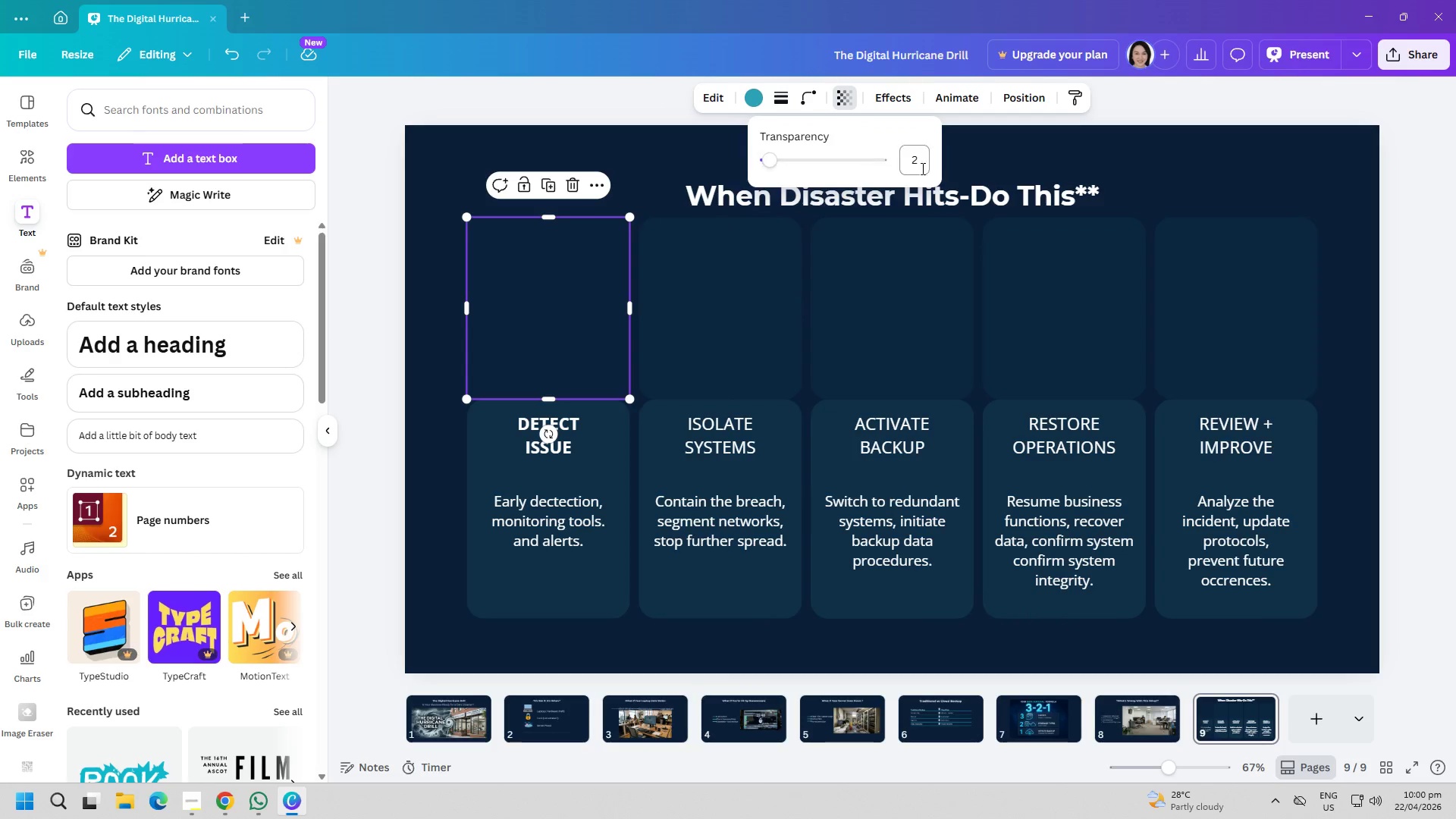 
left_click([926, 168])
 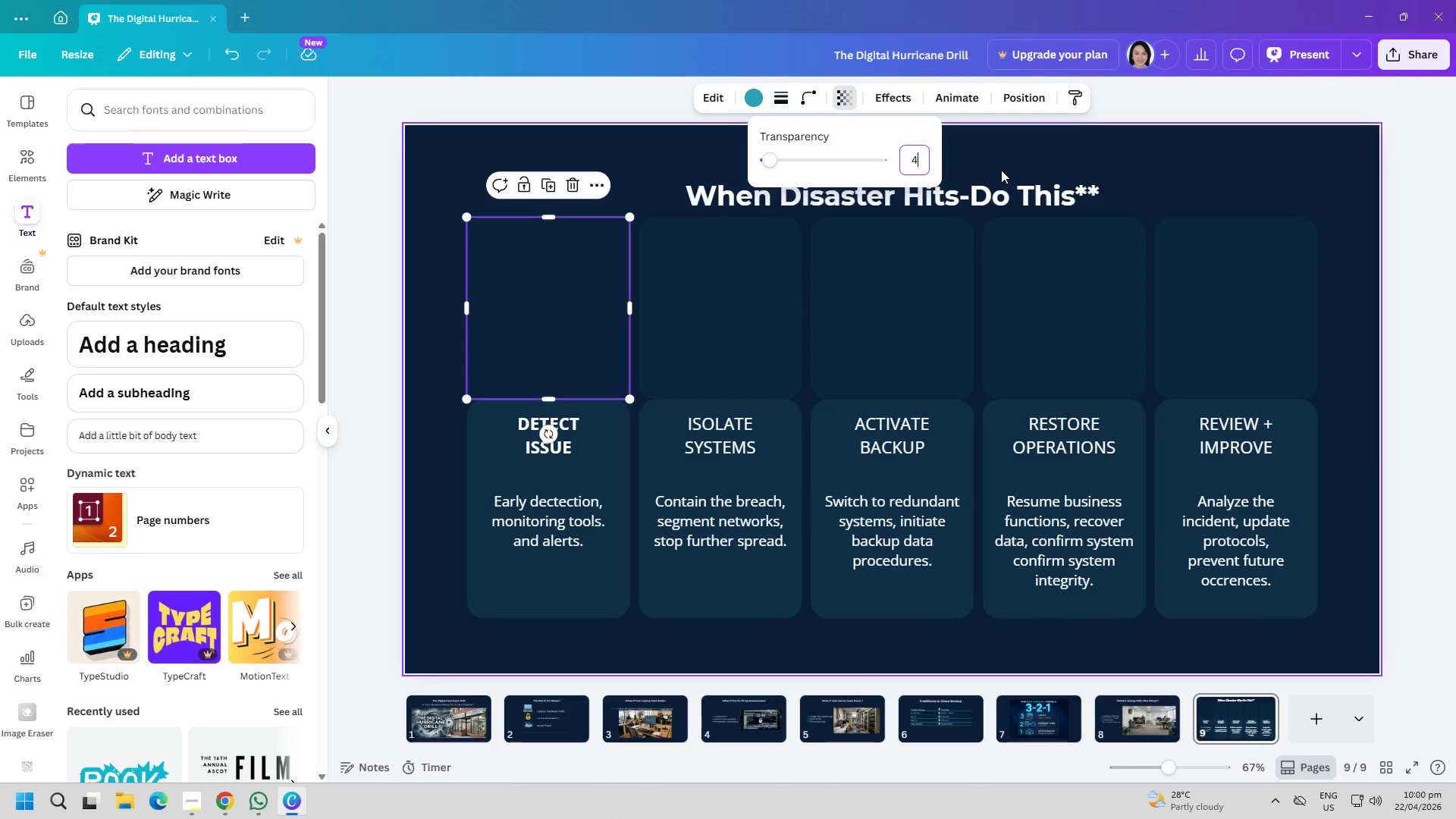 
key(4)
 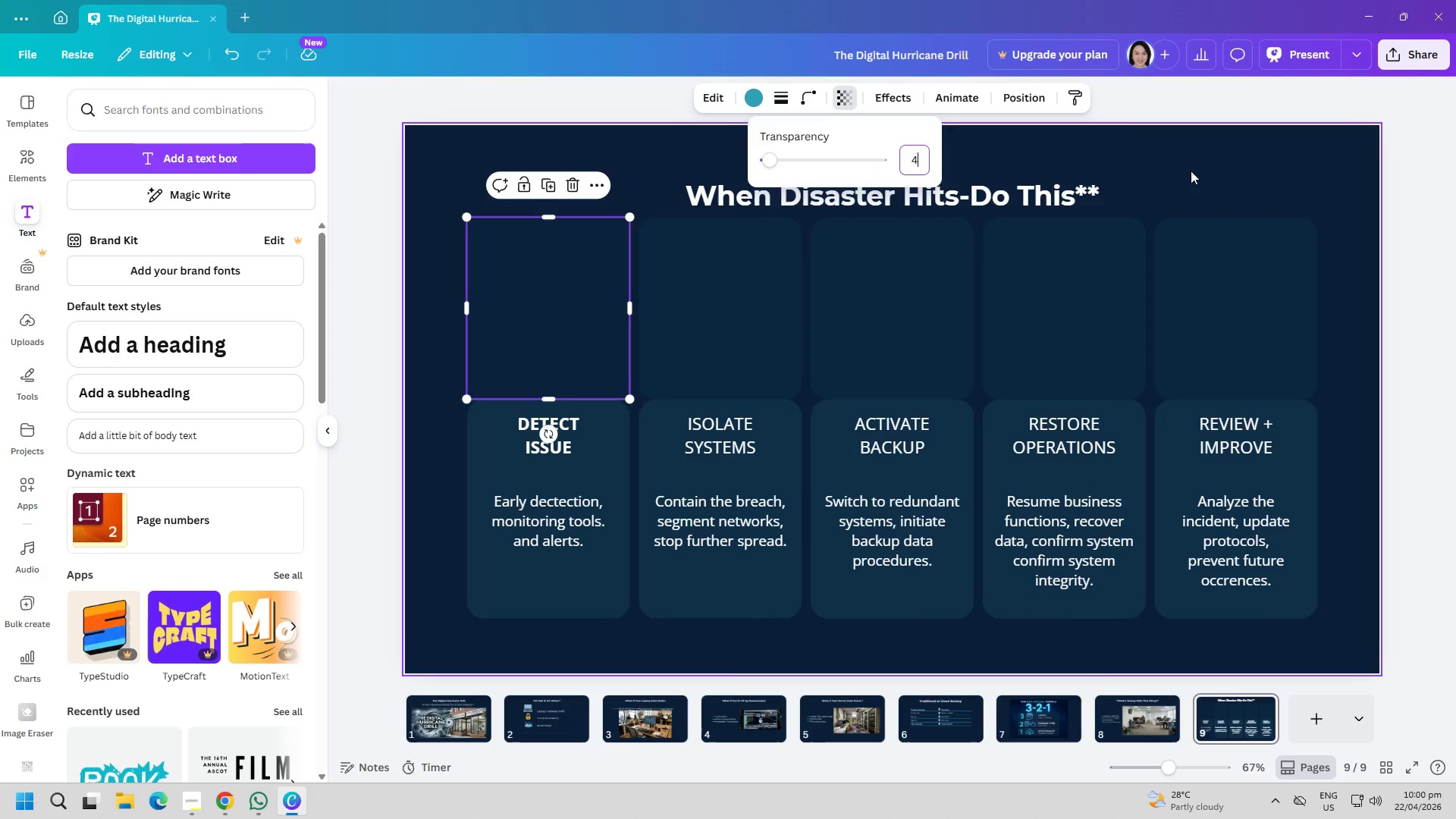 
left_click([1201, 165])
 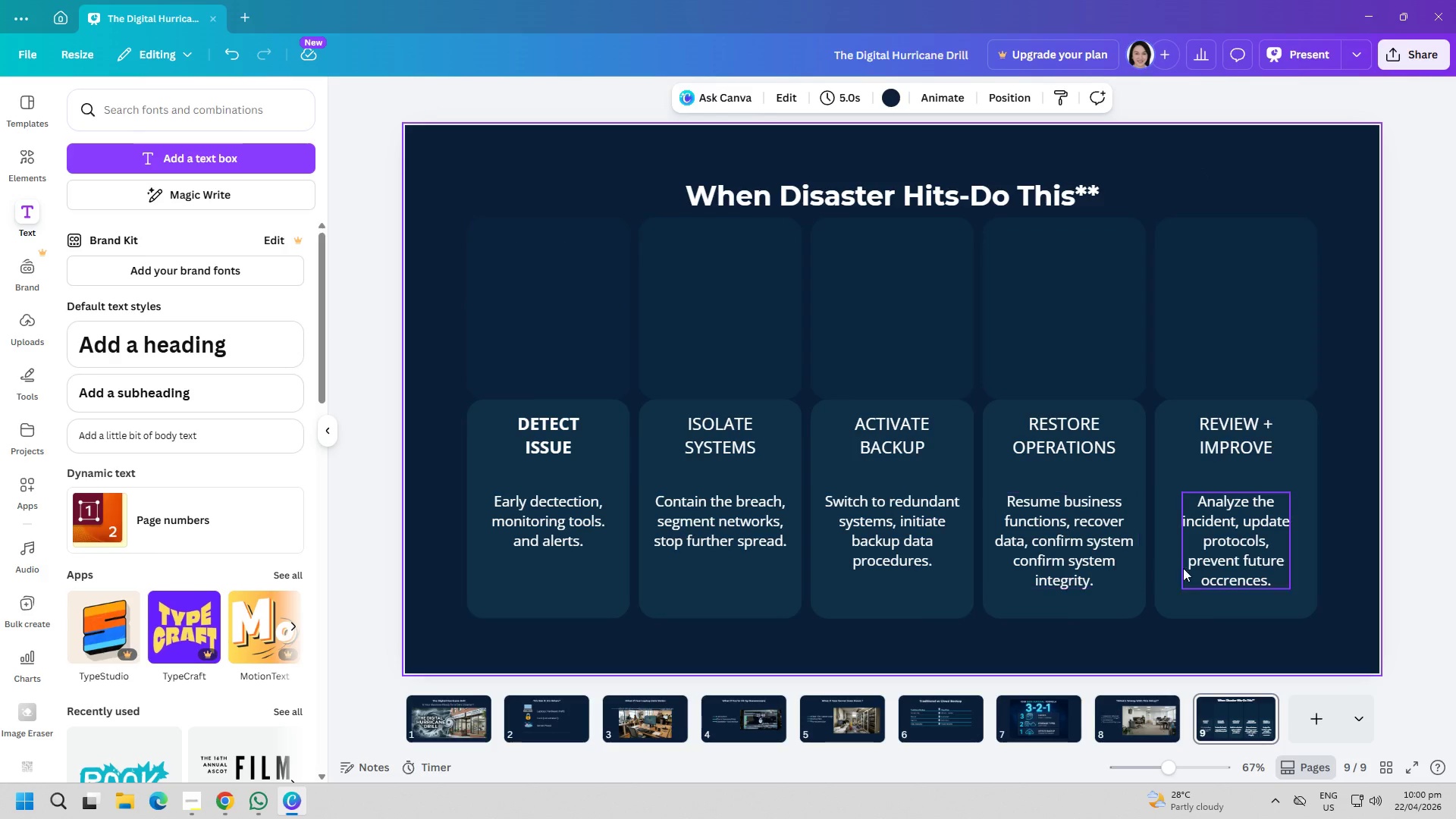 
left_click([725, 344])
 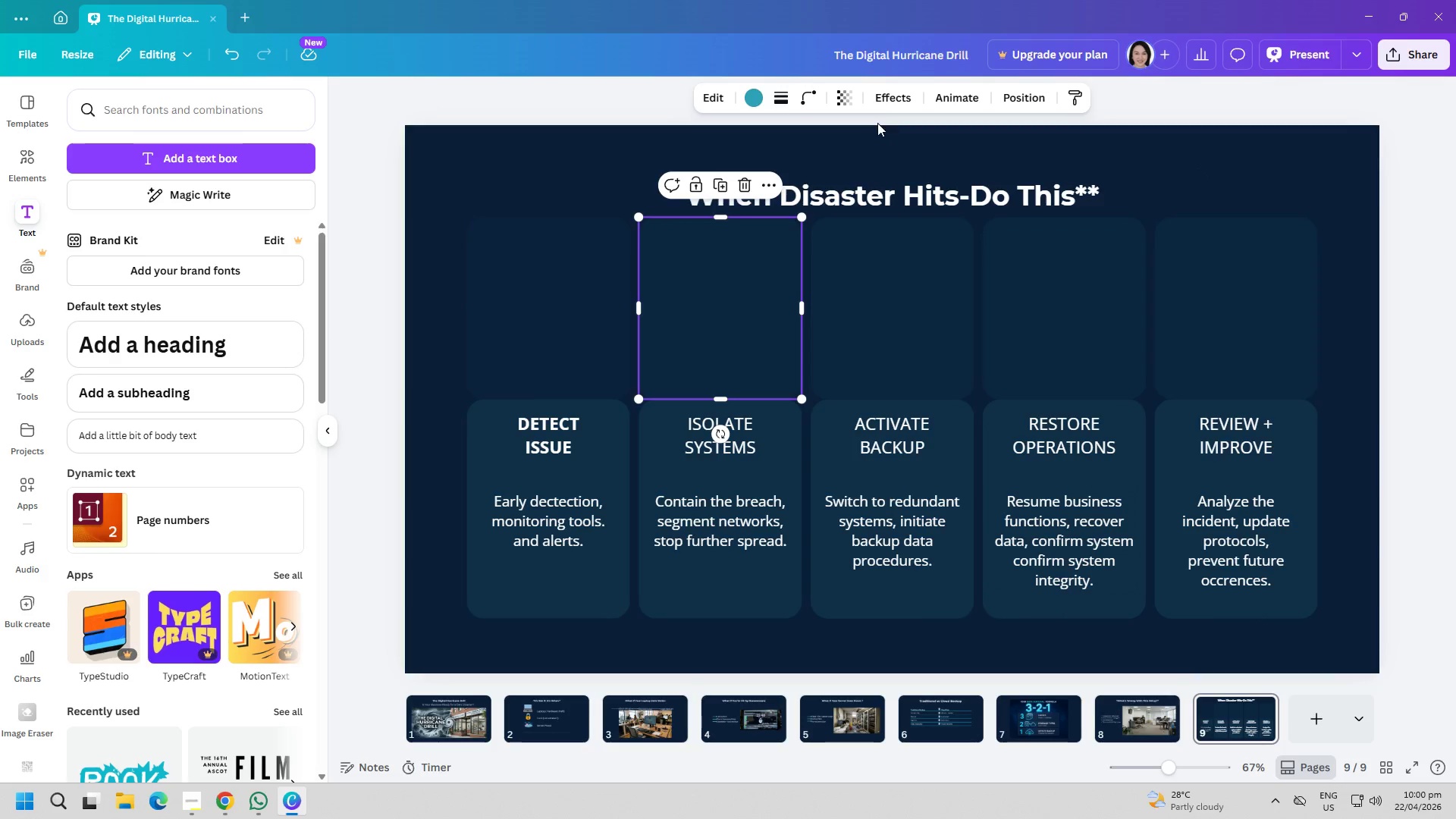 
left_click([849, 96])
 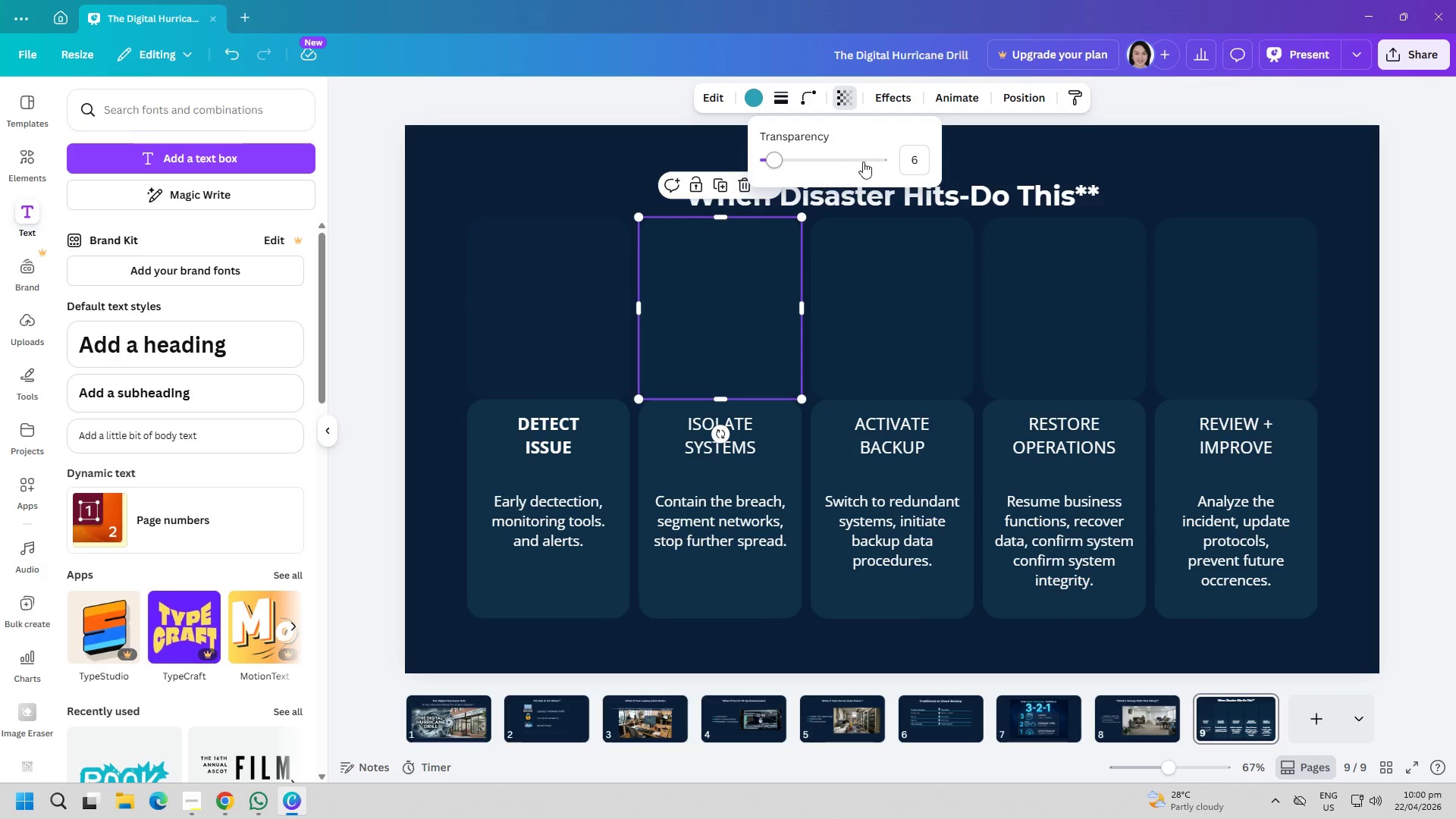 
left_click([921, 160])
 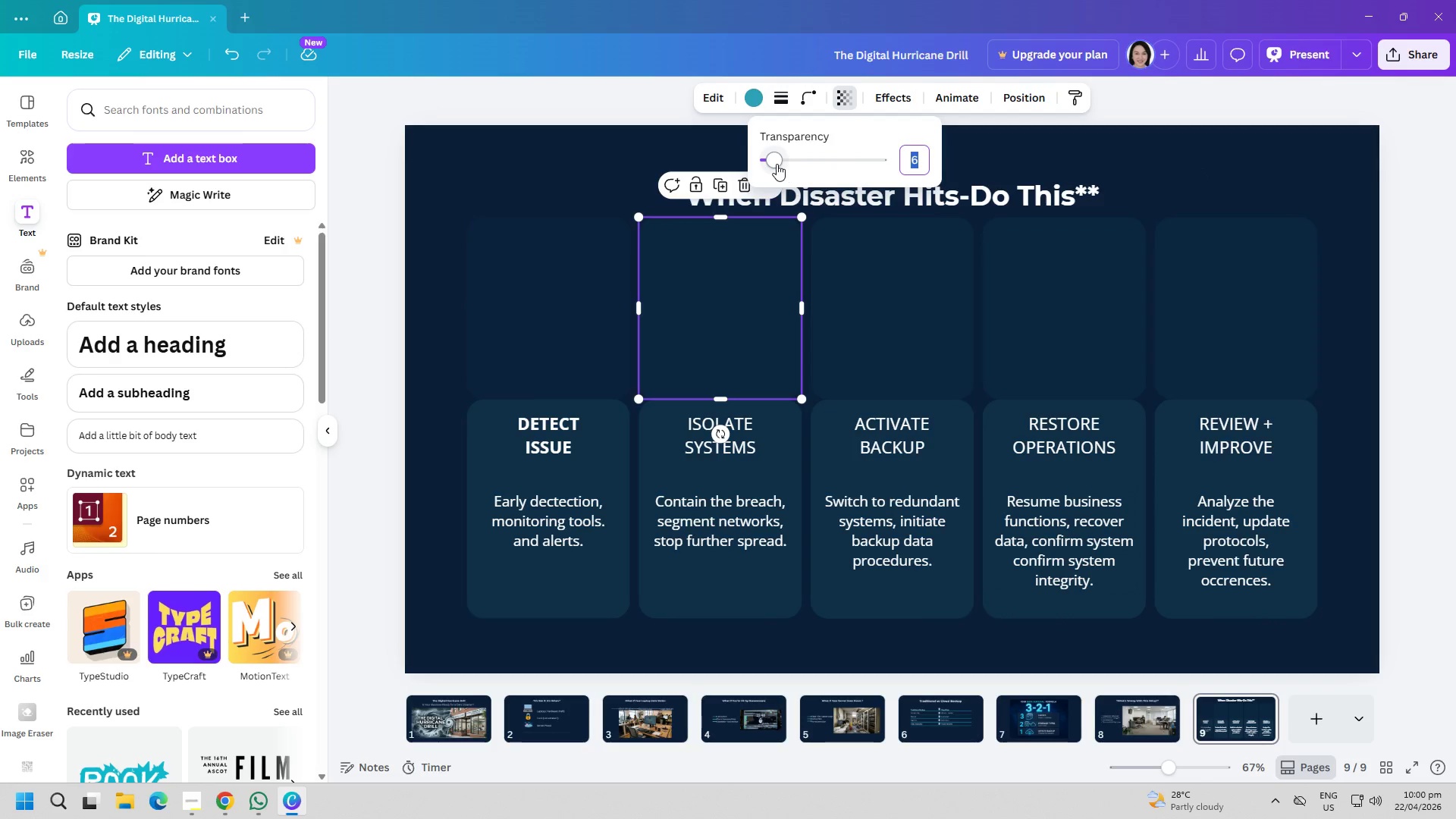 
left_click_drag(start_coordinate=[777, 162], to_coordinate=[770, 162])
 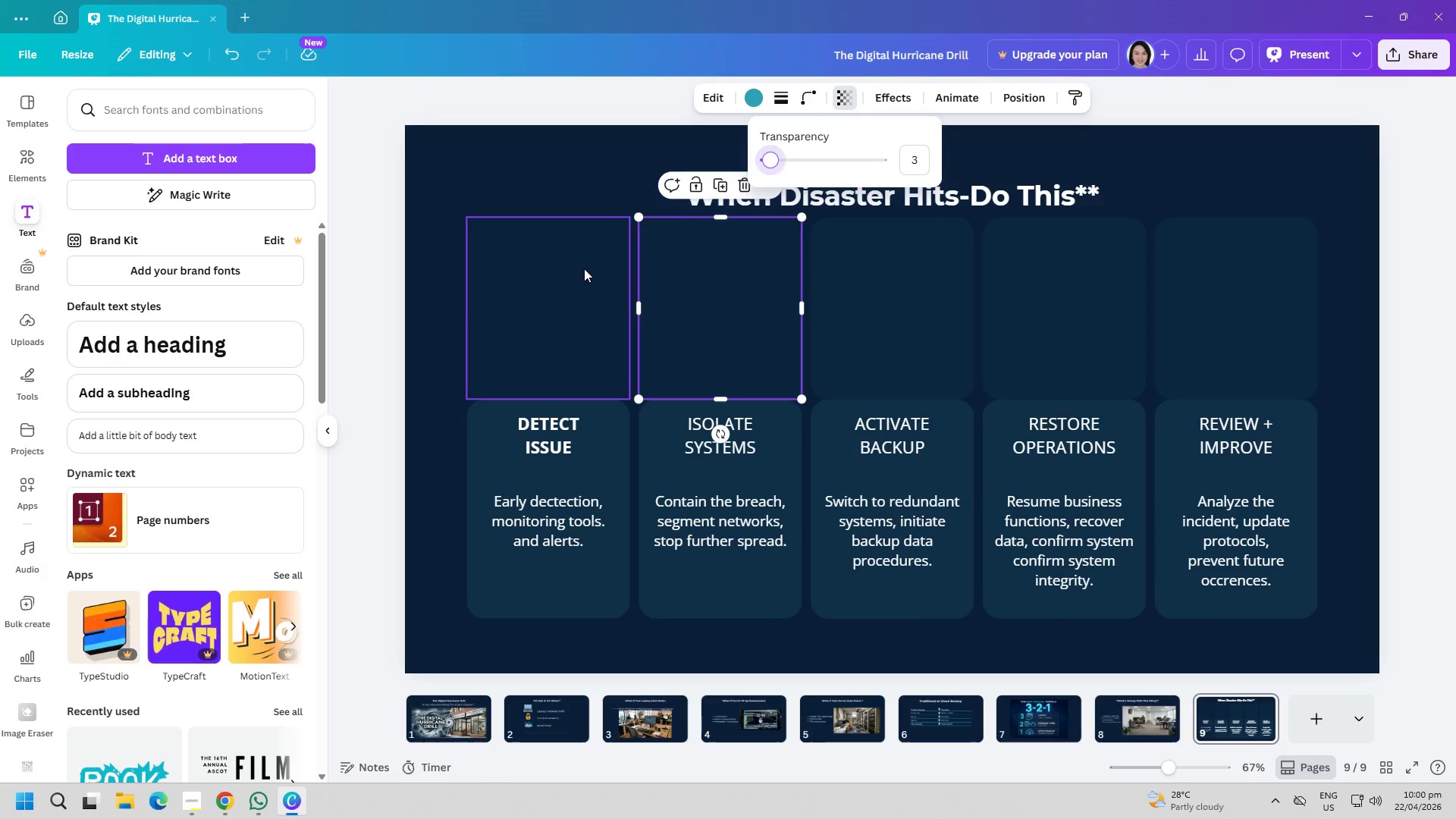 
left_click([584, 268])
 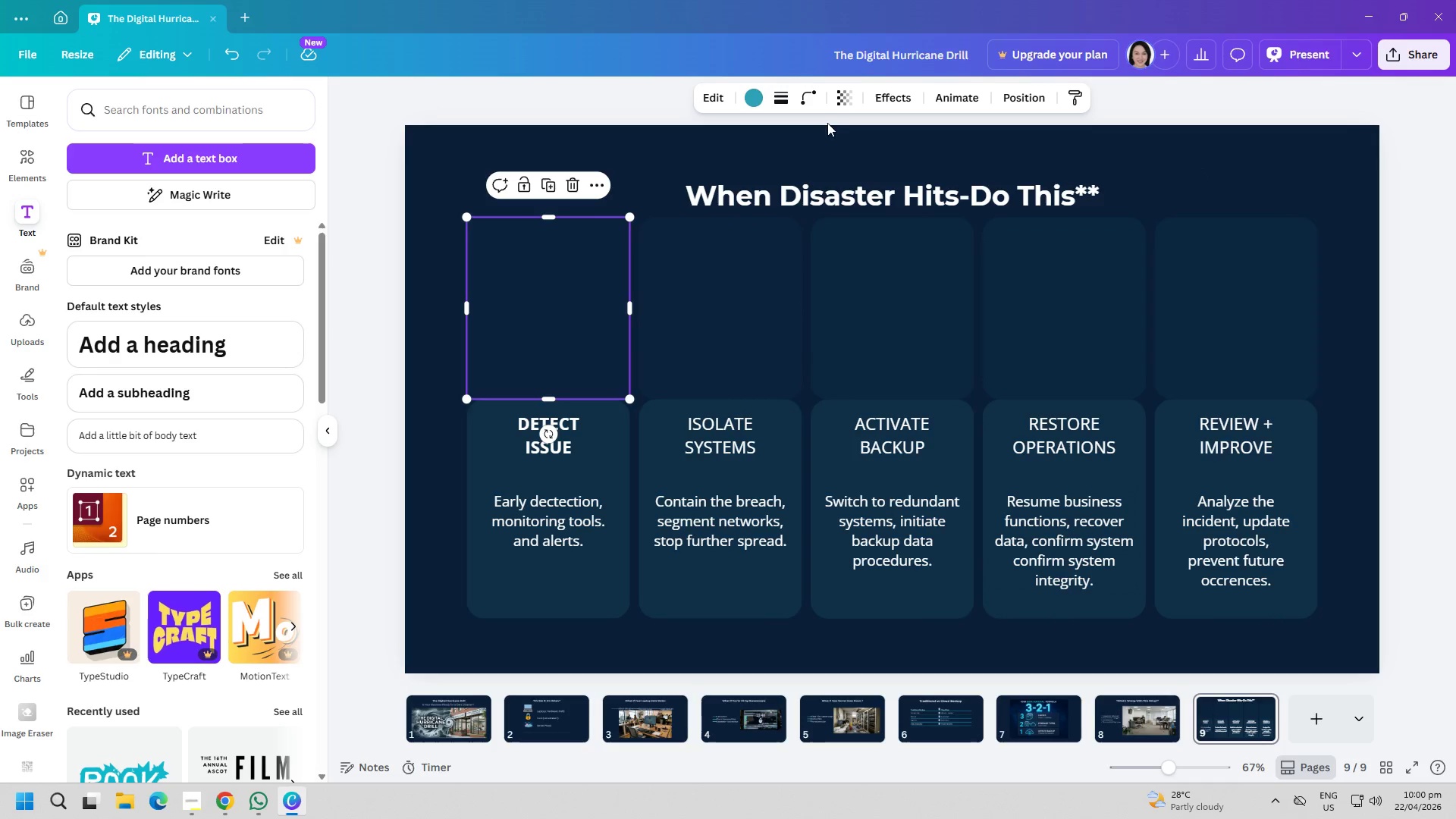 
left_click([848, 105])
 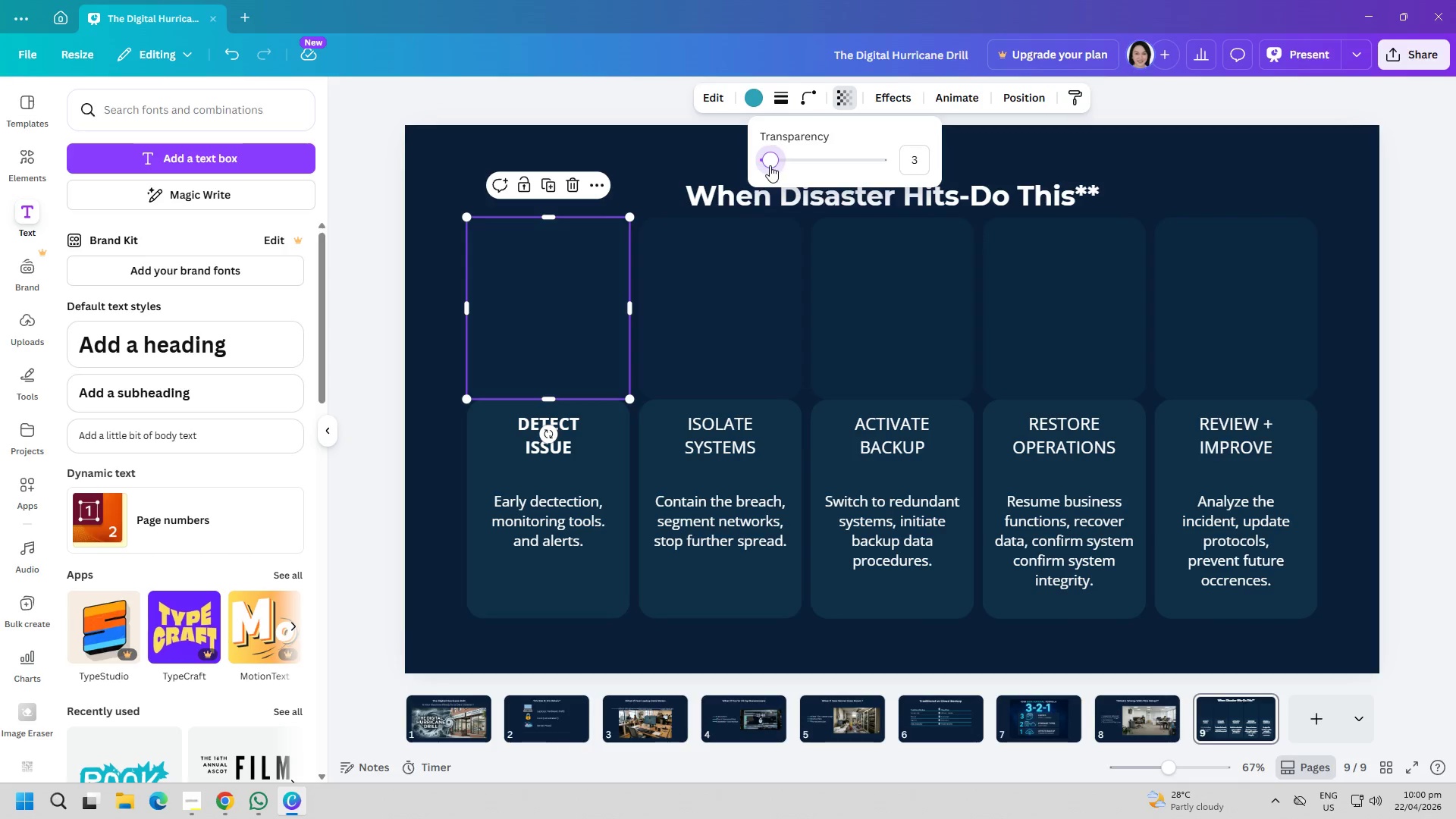 
left_click([924, 287])
 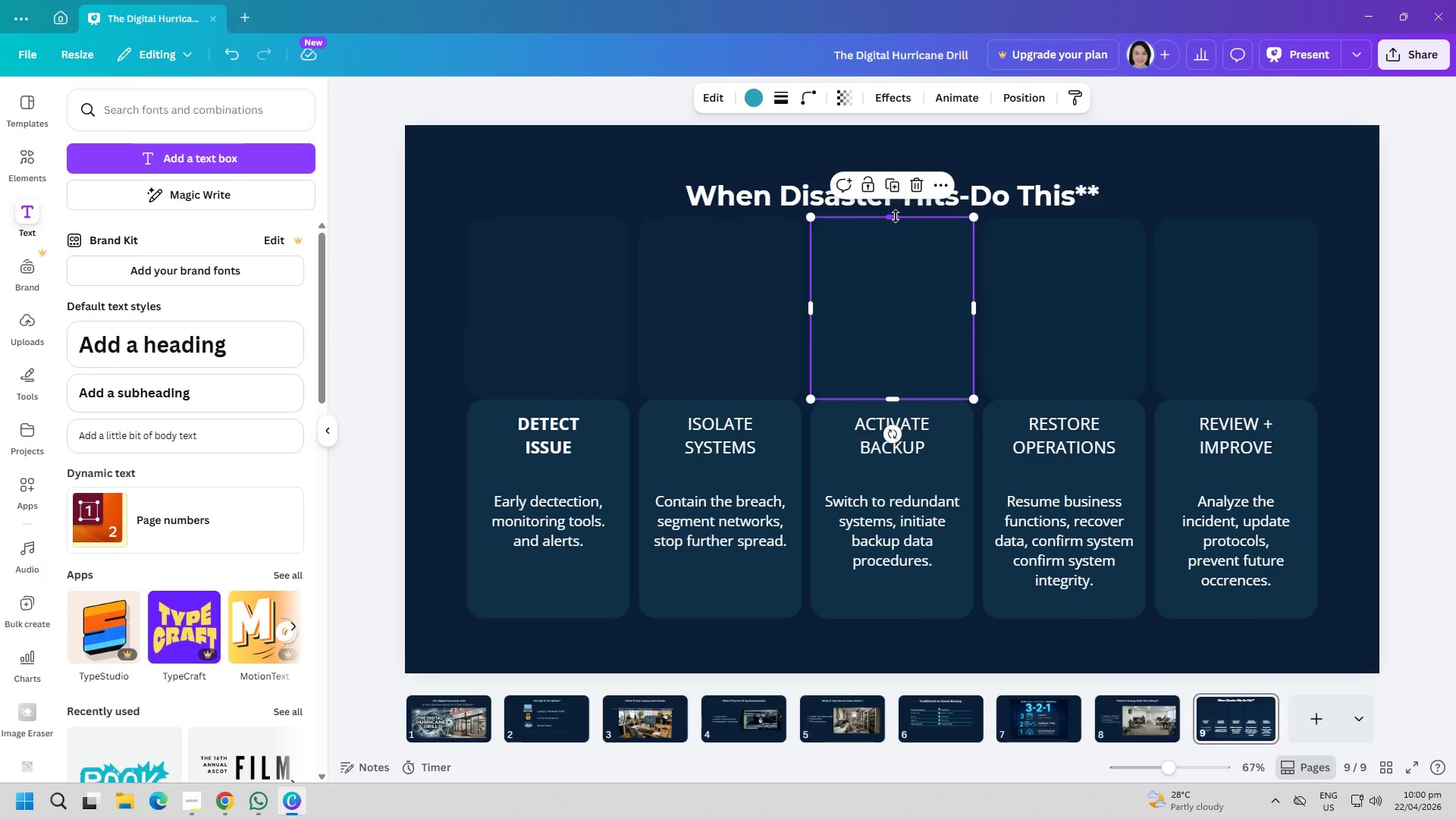 
left_click([843, 100])
 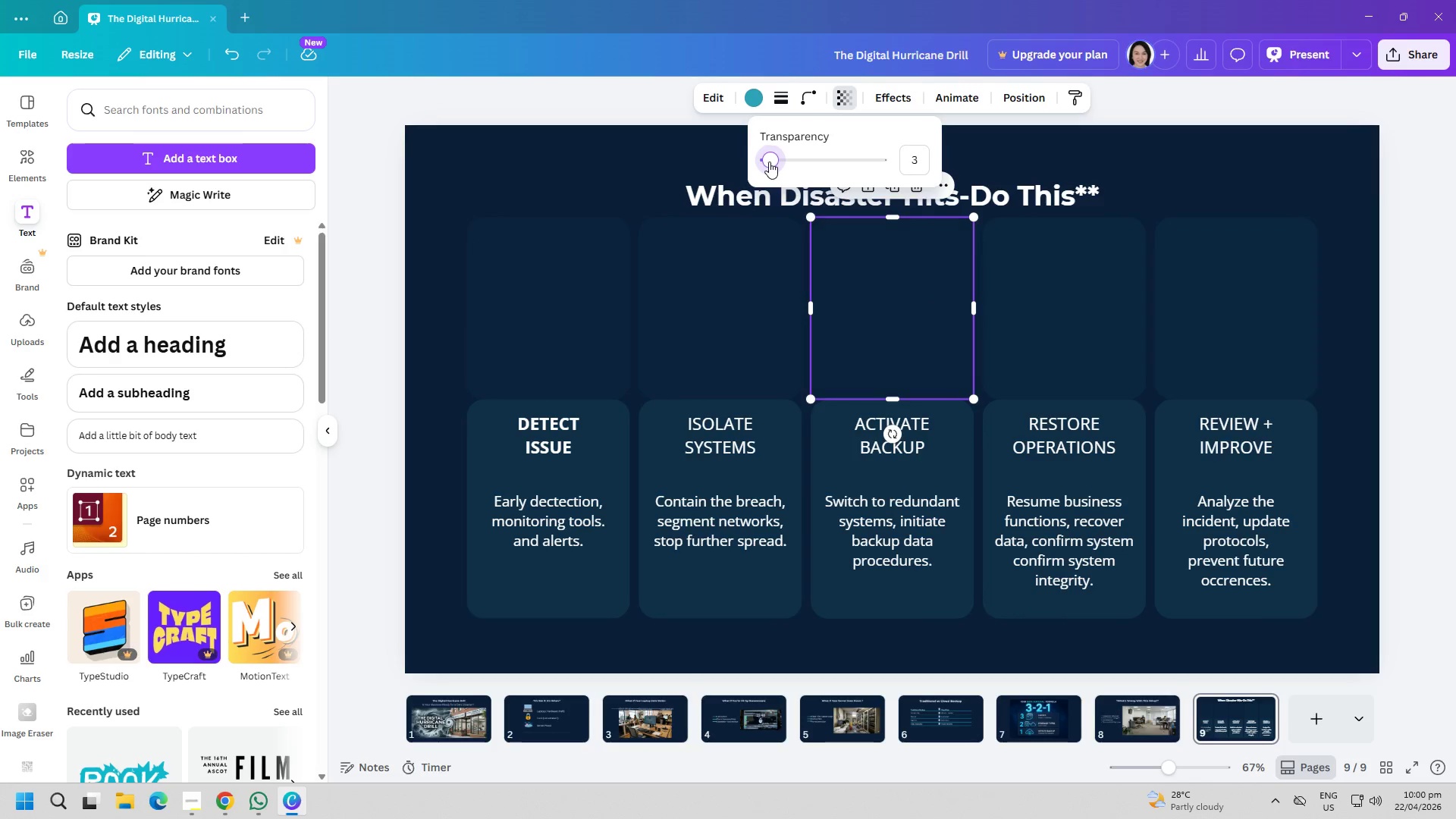 
left_click([1062, 260])
 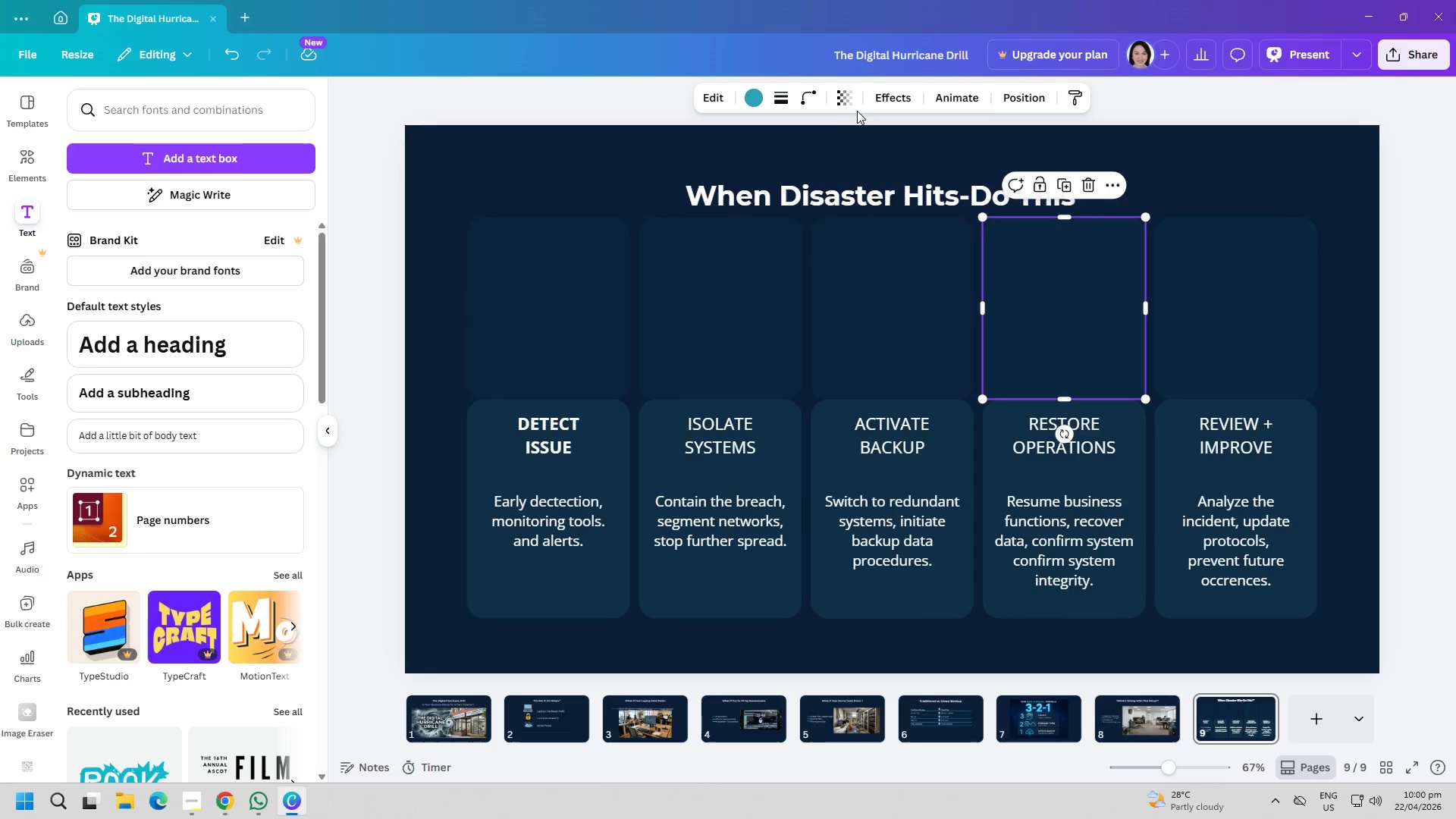 
left_click([846, 104])
 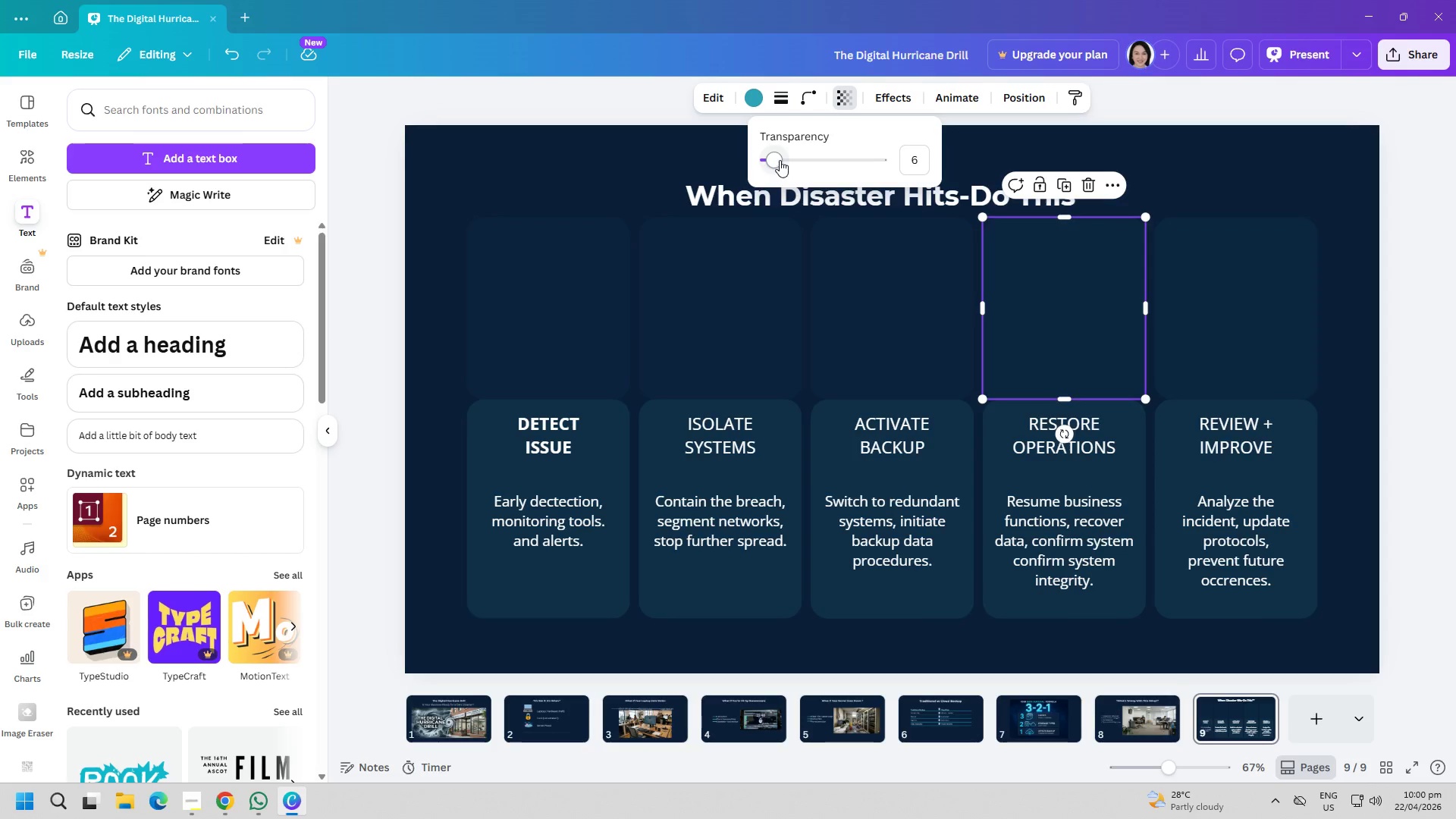 
left_click_drag(start_coordinate=[775, 158], to_coordinate=[769, 175])
 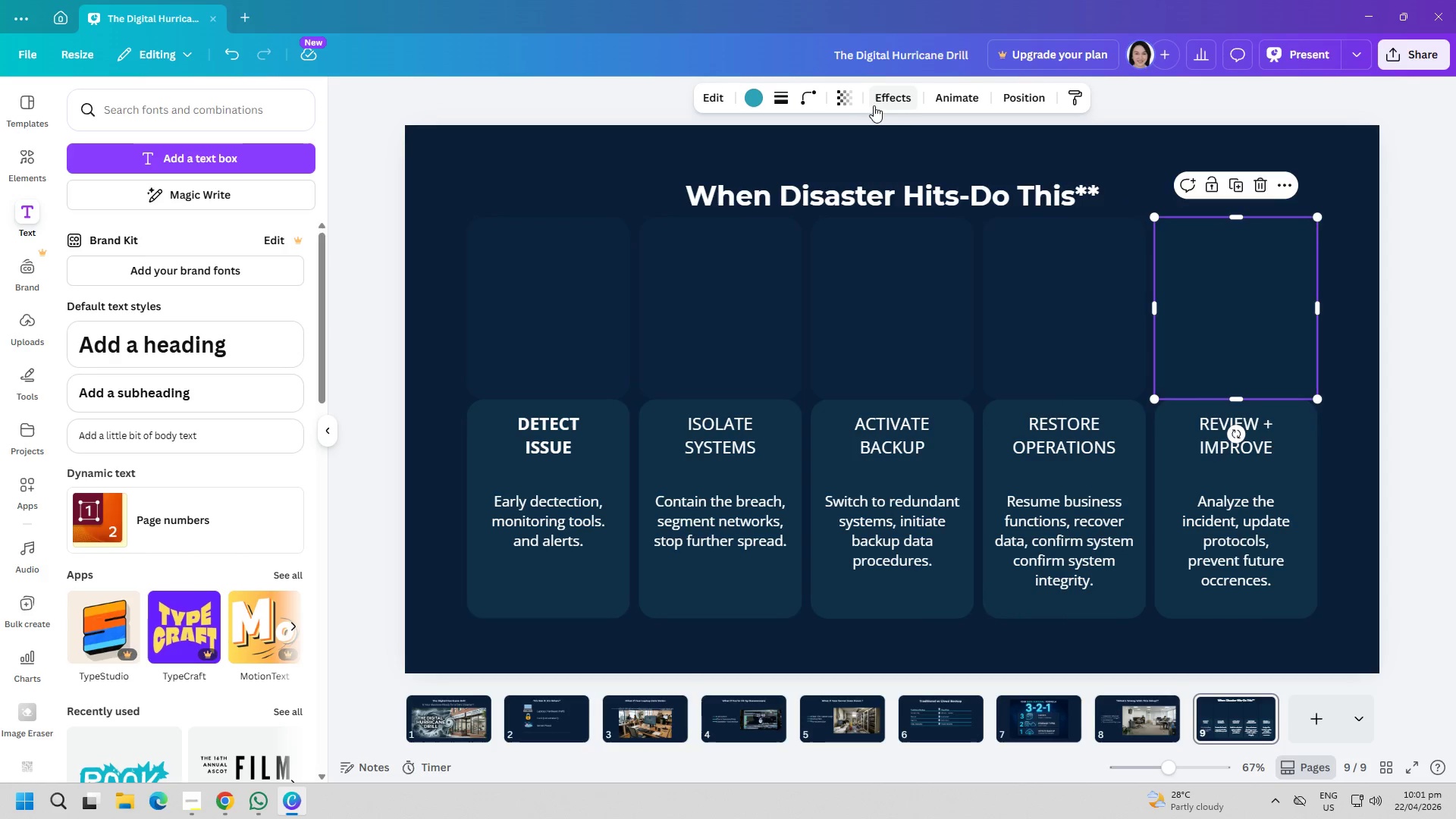 
left_click([850, 97])
 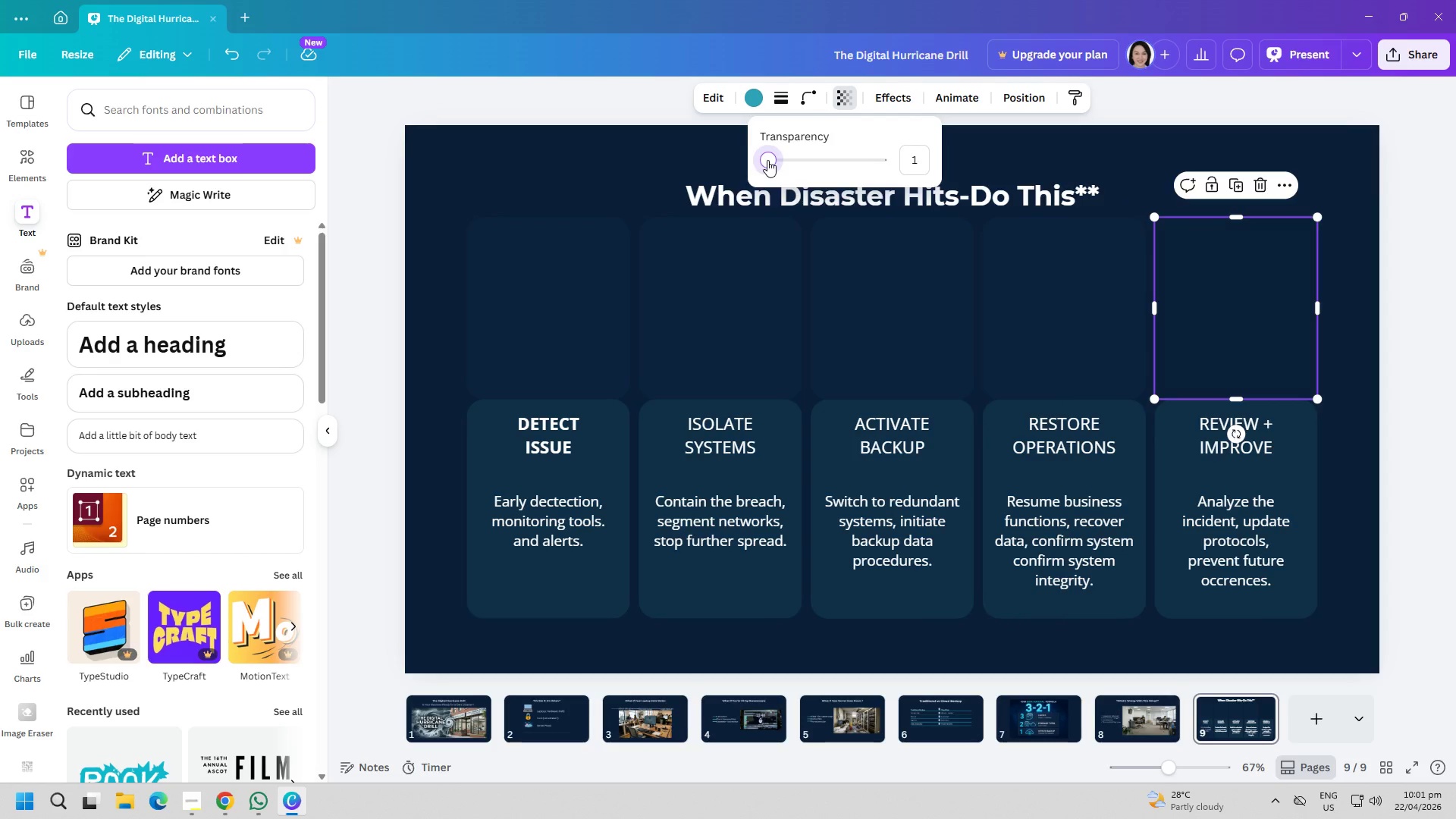 
left_click([599, 170])
 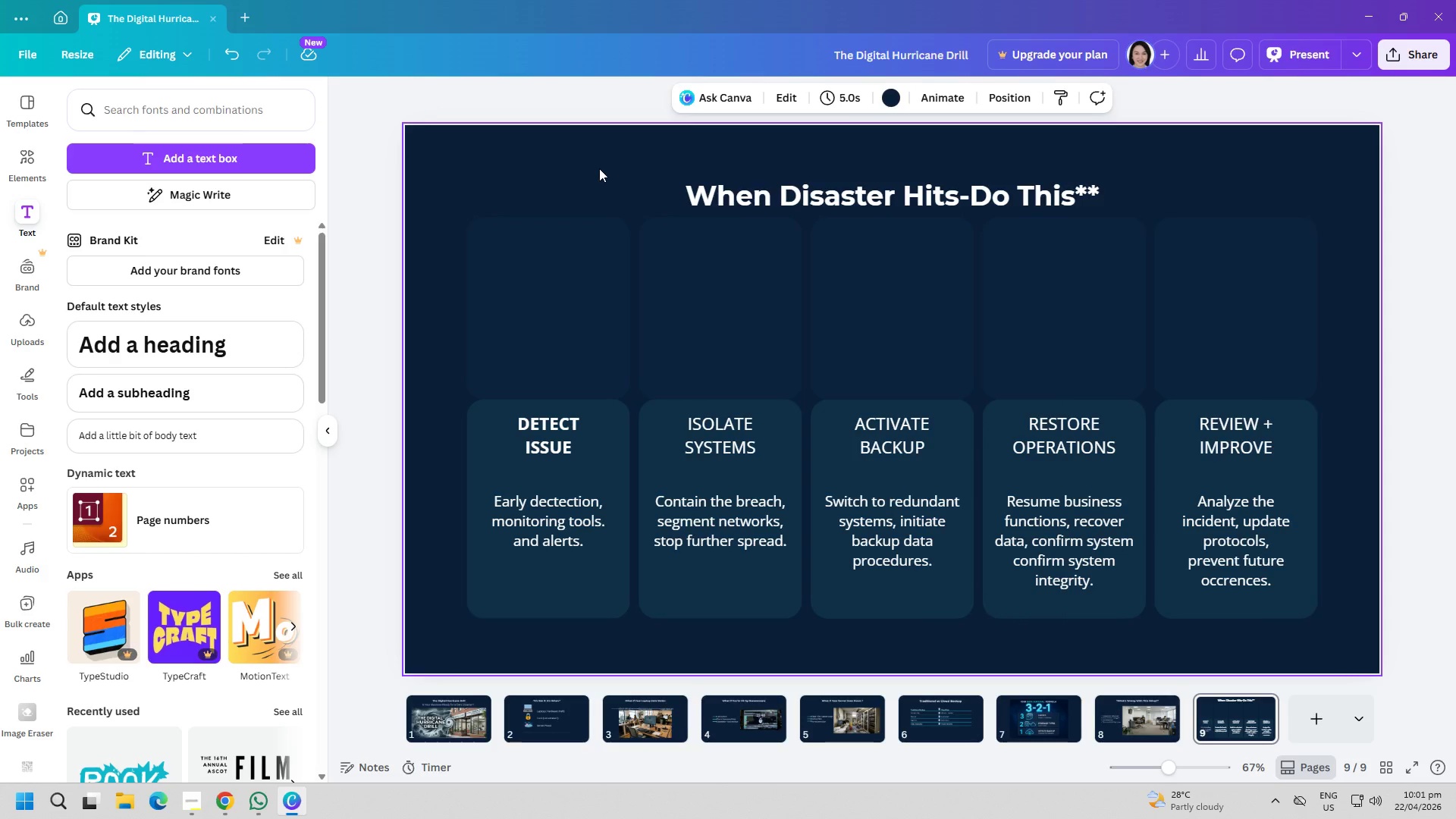 
wait(6.67)
 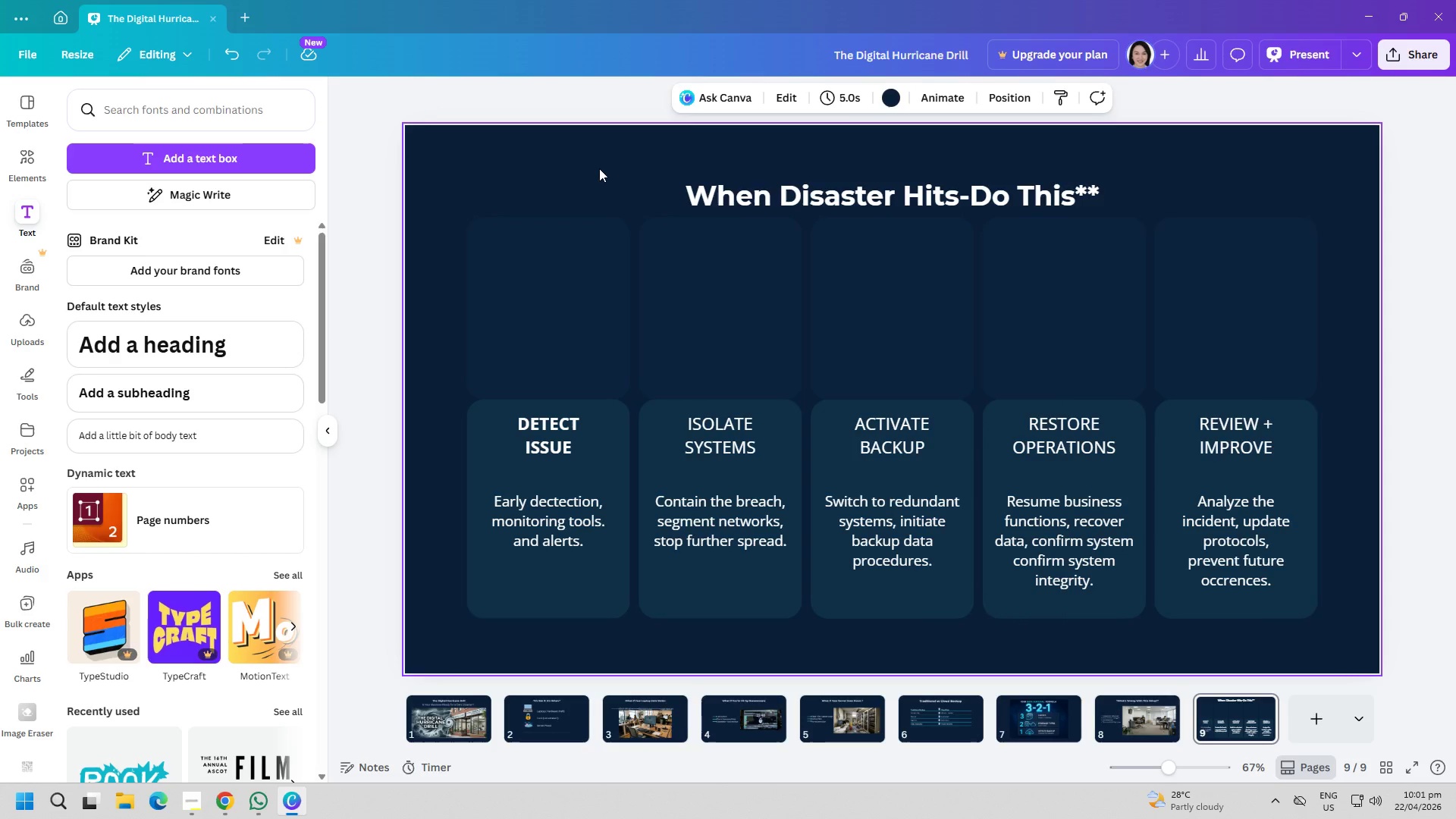 
left_click([27, 158])
 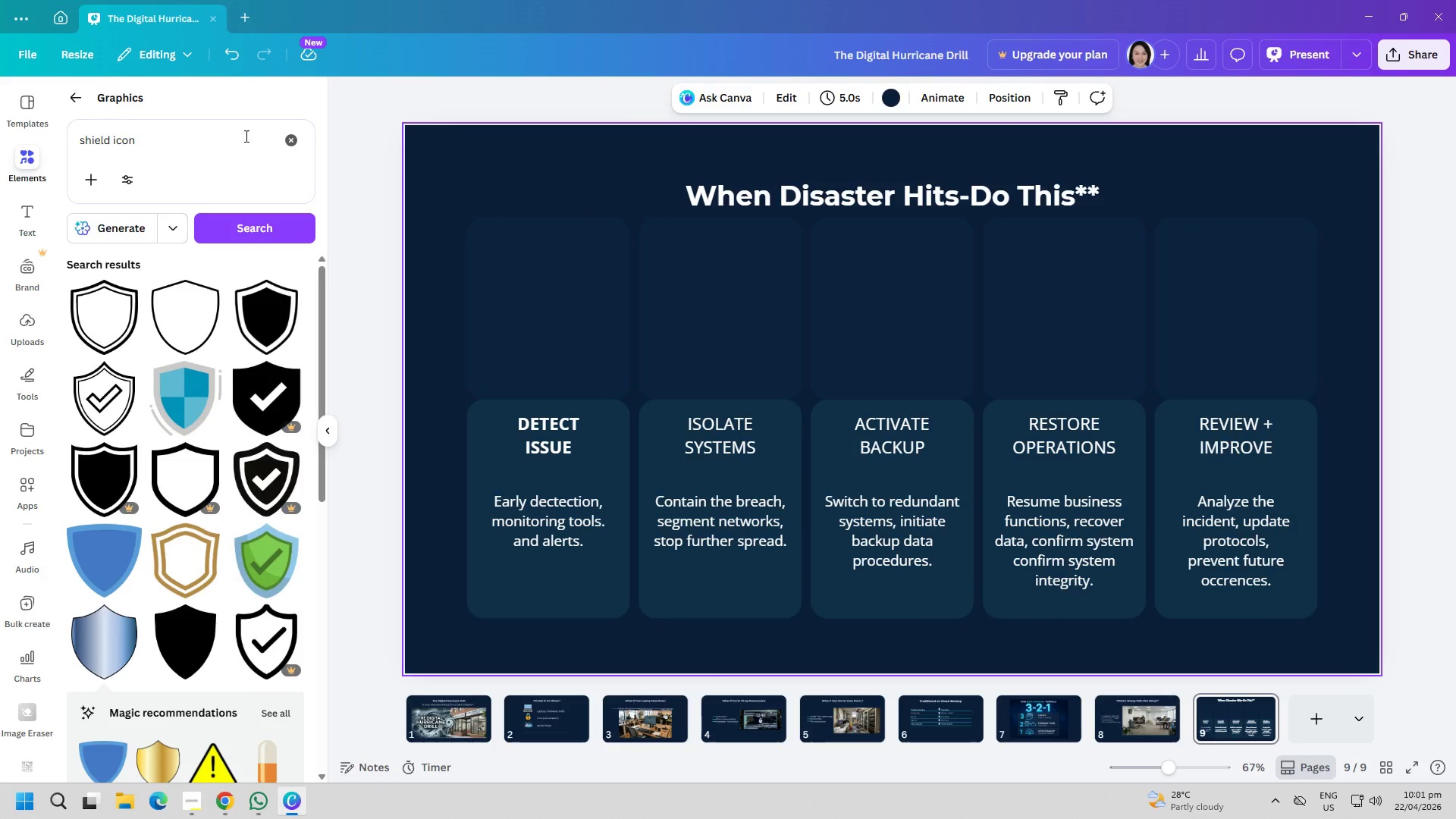 
left_click([301, 143])
 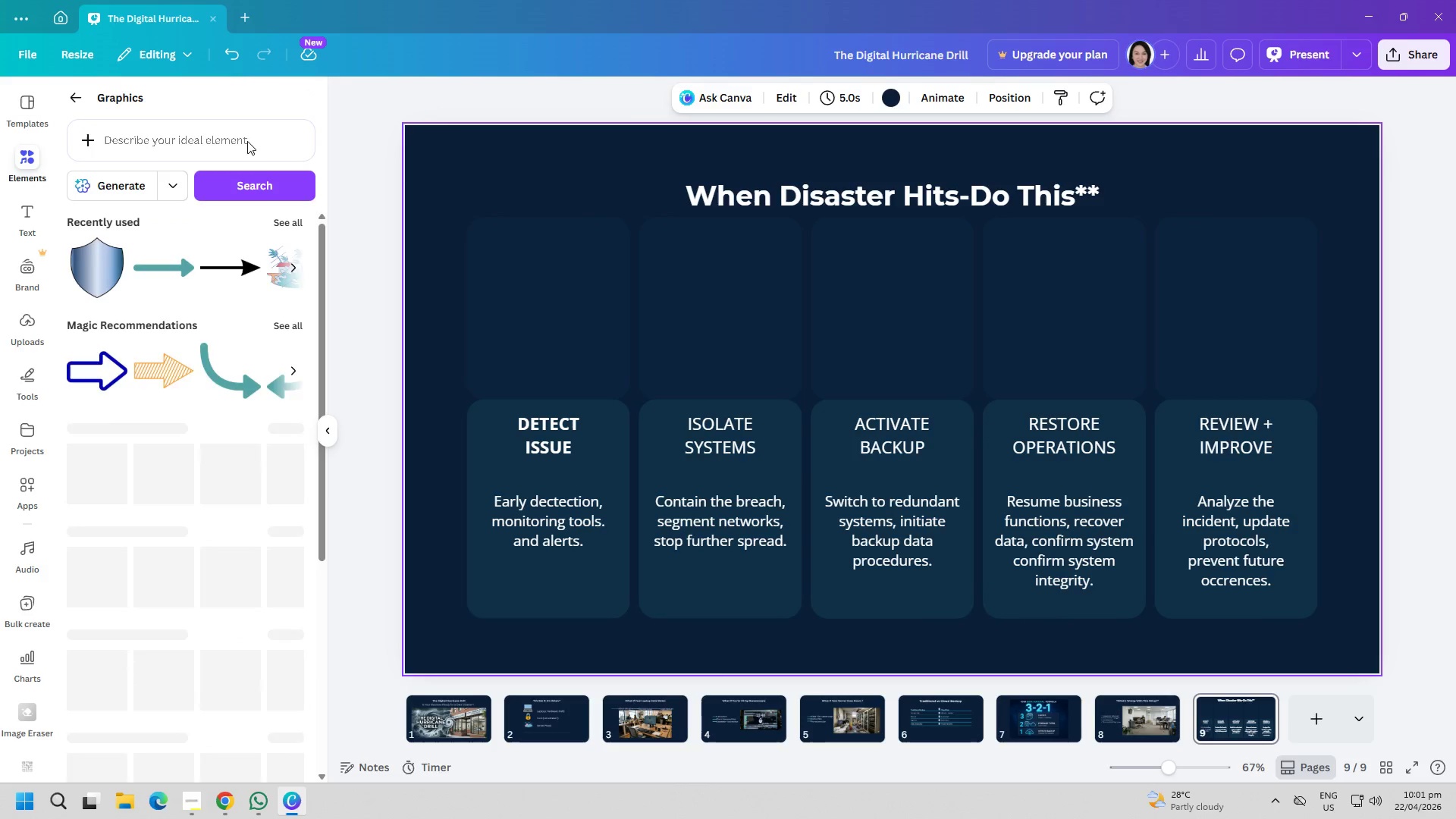 
left_click([183, 144])
 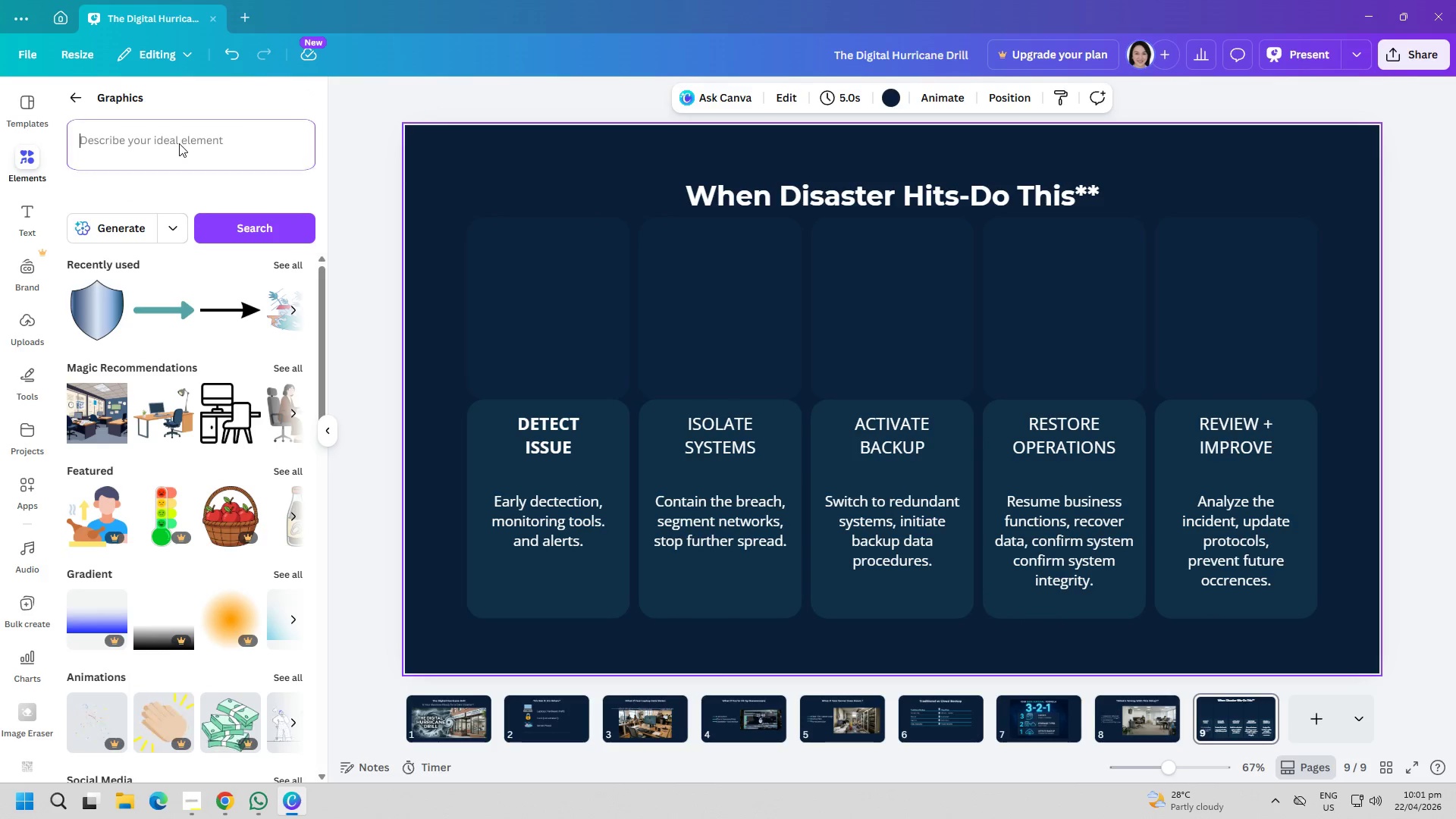 
type(arrow neon)
 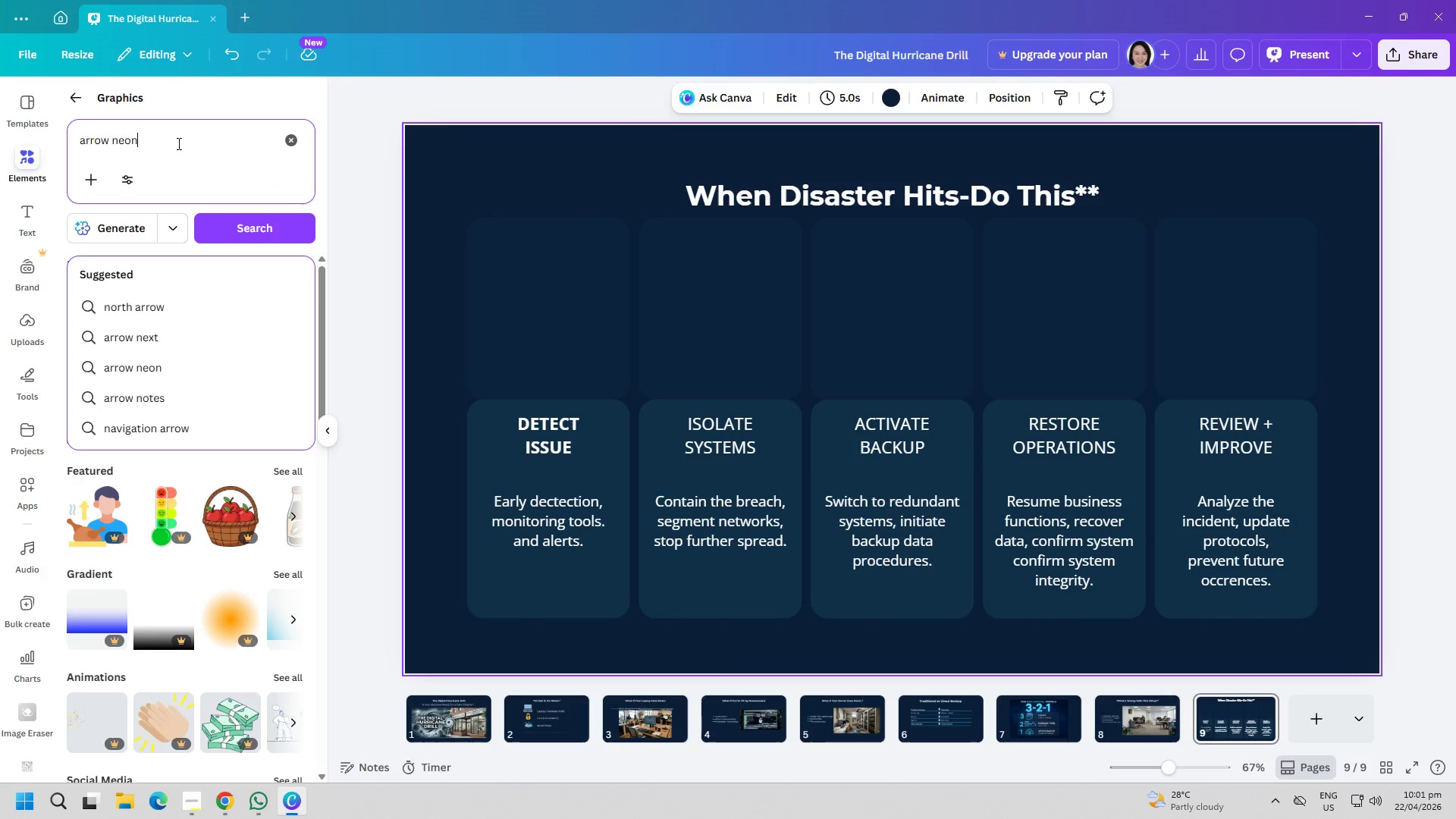 
key(Enter)
 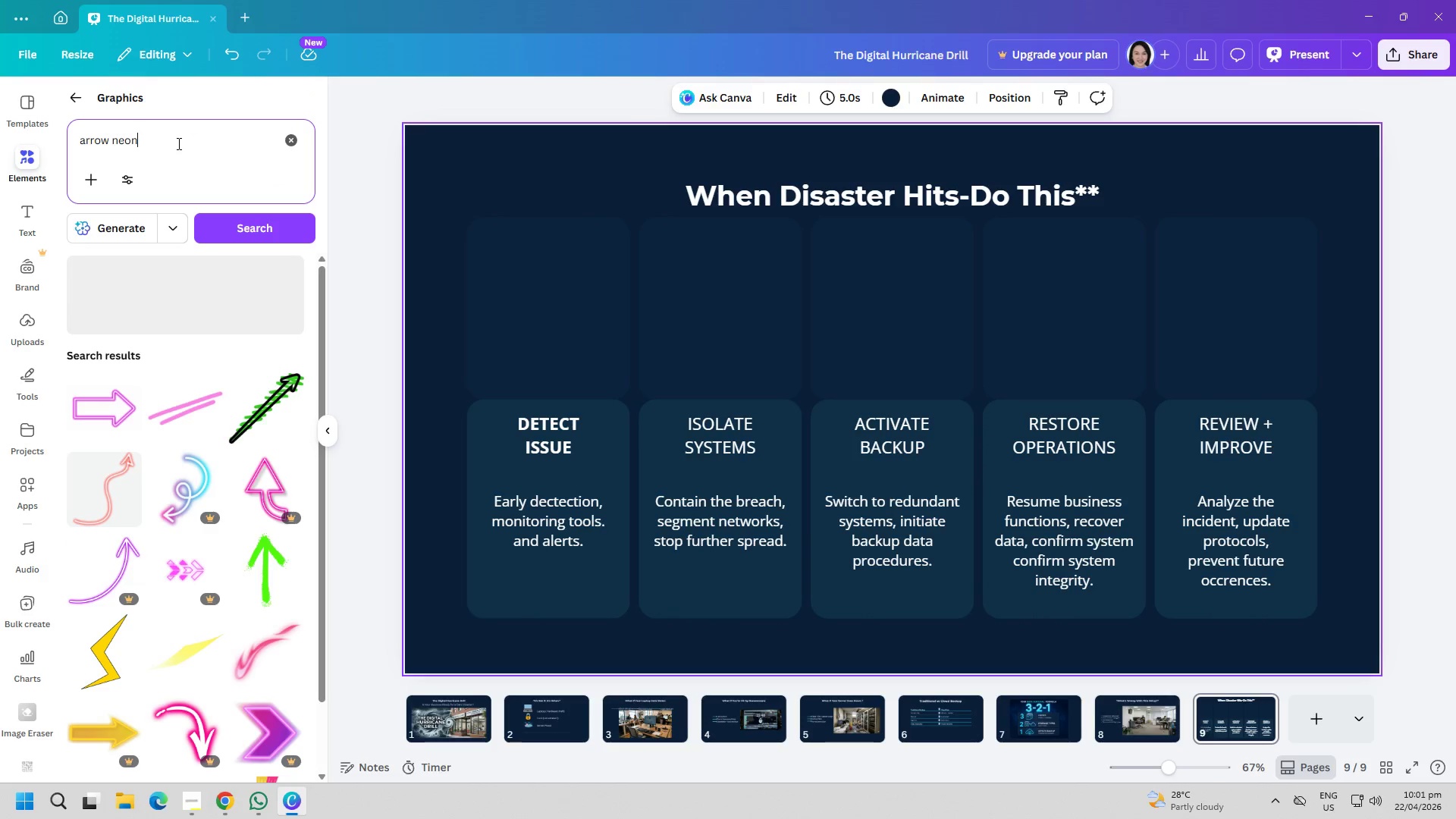 
scroll: coordinate [184, 553], scroll_direction: down, amount: 13.0
 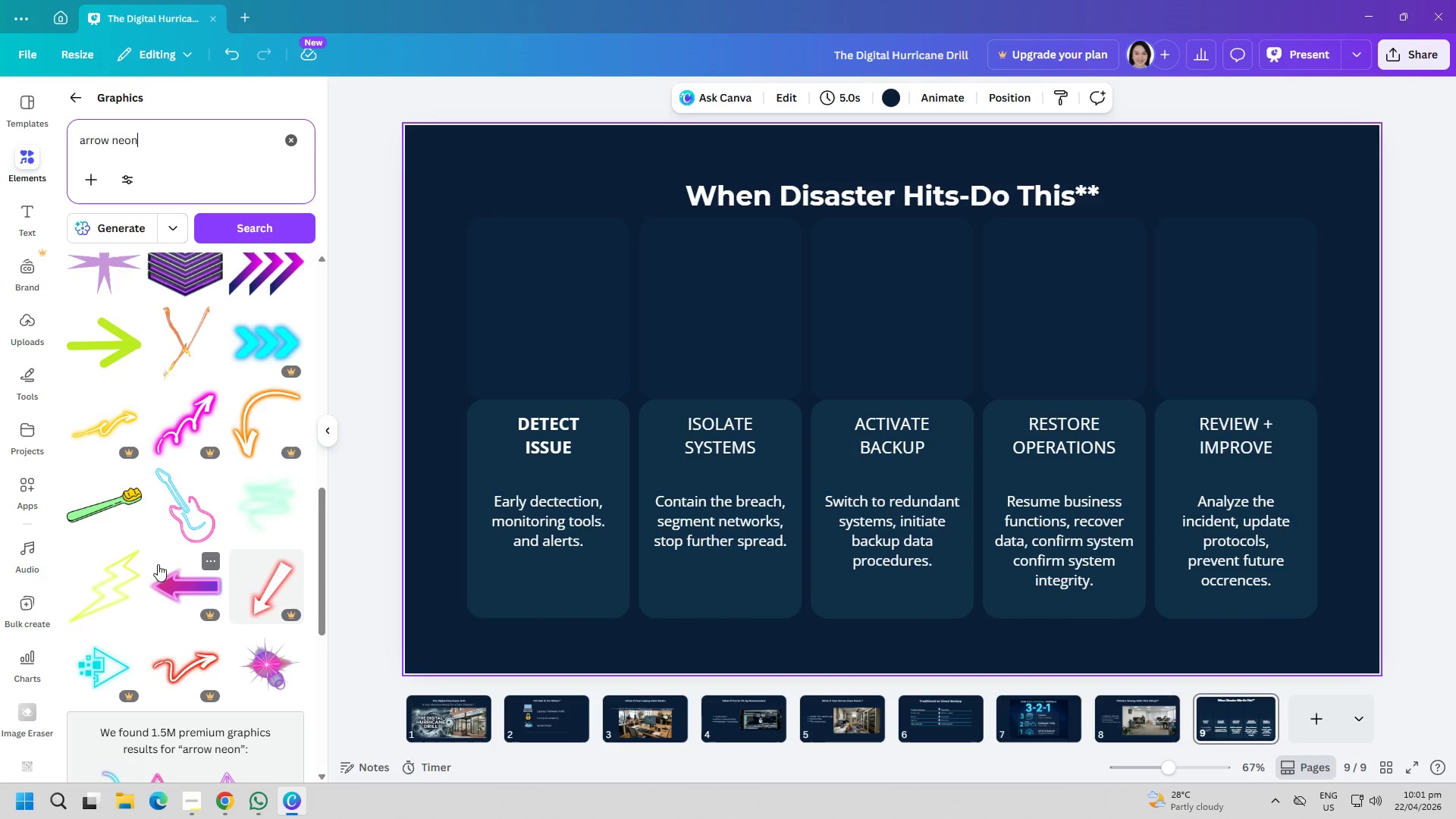 
scroll: coordinate [168, 567], scroll_direction: down, amount: 9.0
 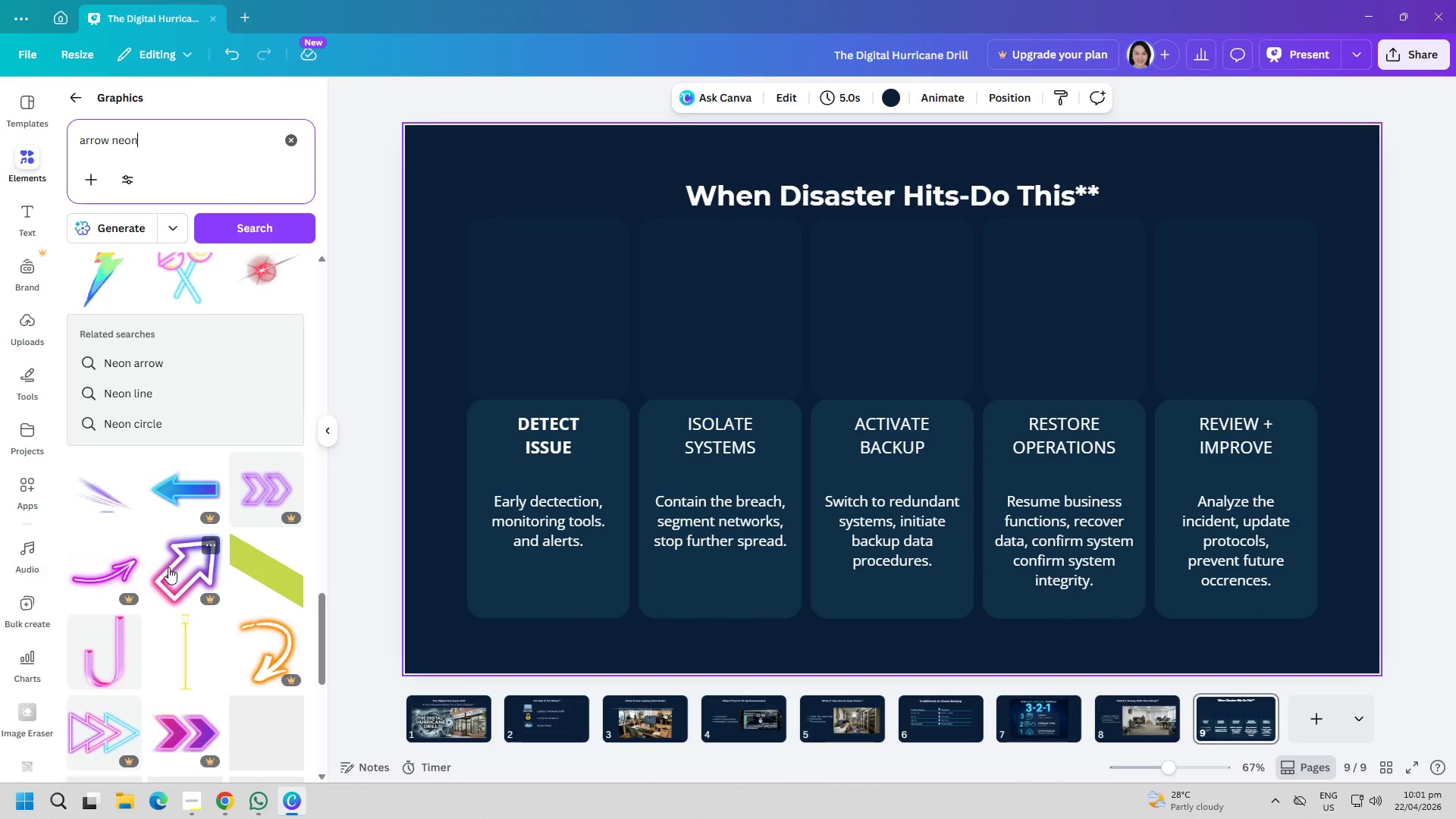 
mouse_move([204, 530])
 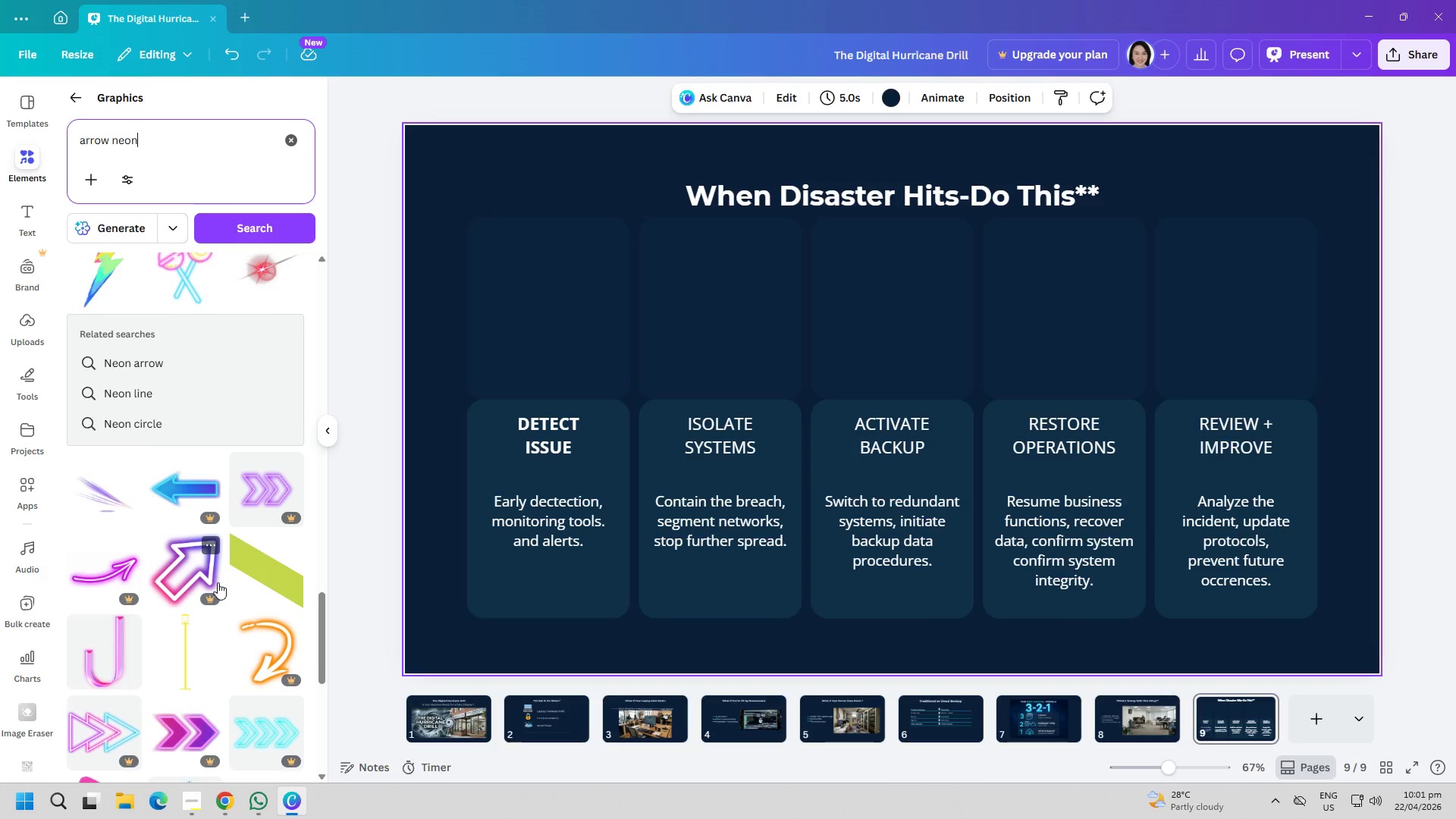 
scroll: coordinate [245, 566], scroll_direction: down, amount: 13.0
 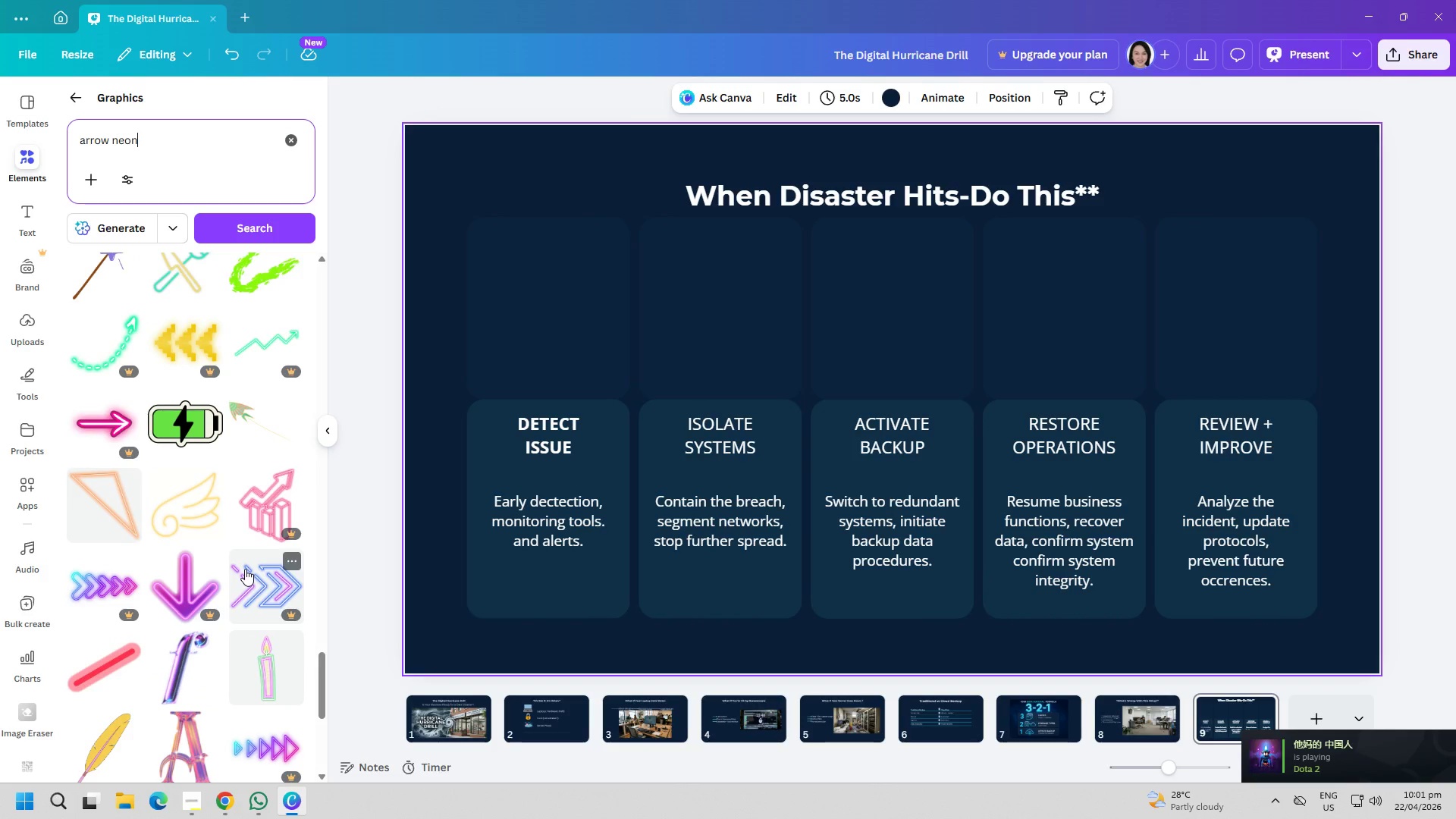 
scroll: coordinate [245, 569], scroll_direction: down, amount: 3.0
 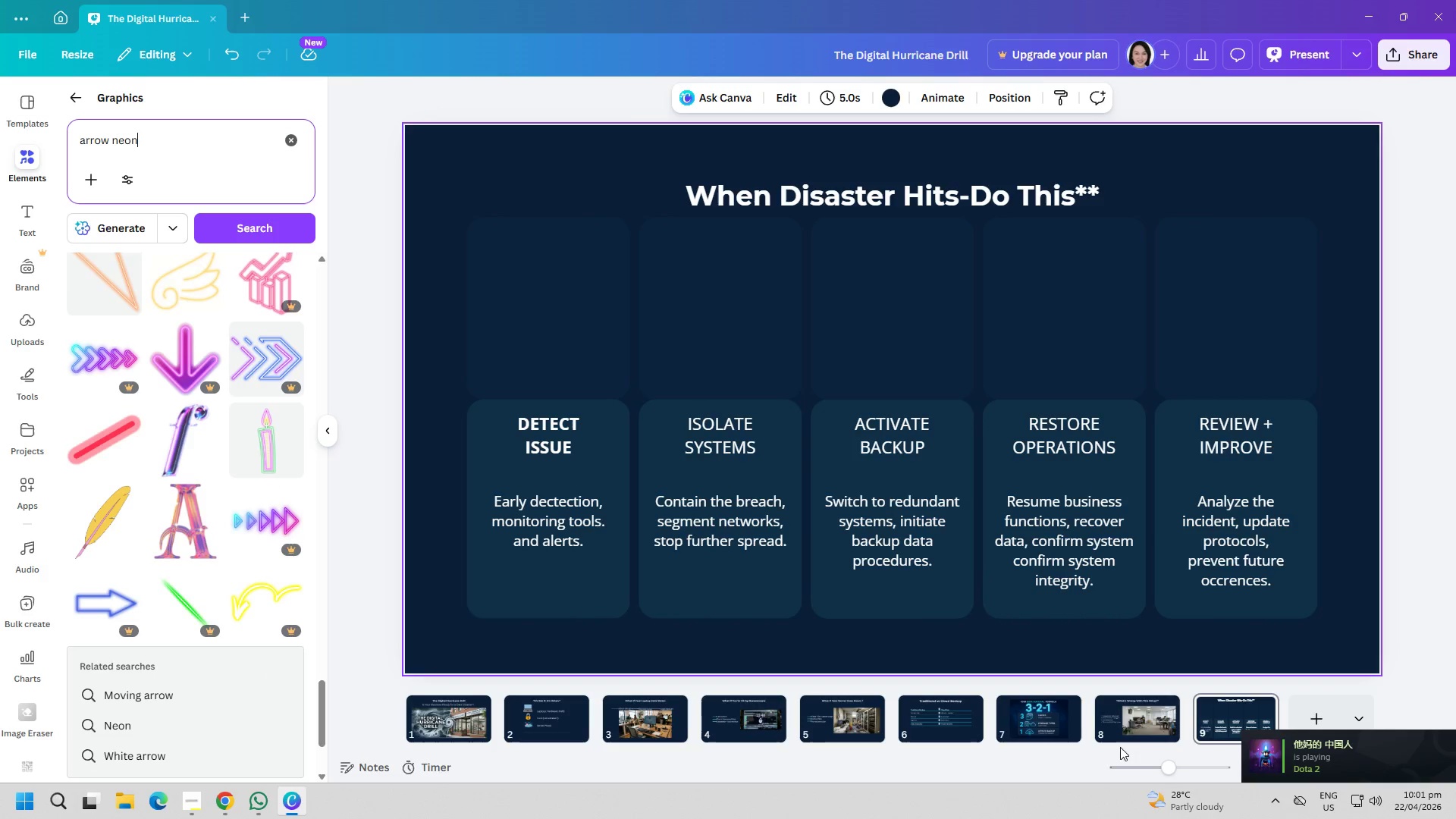 
left_click([1293, 755])
 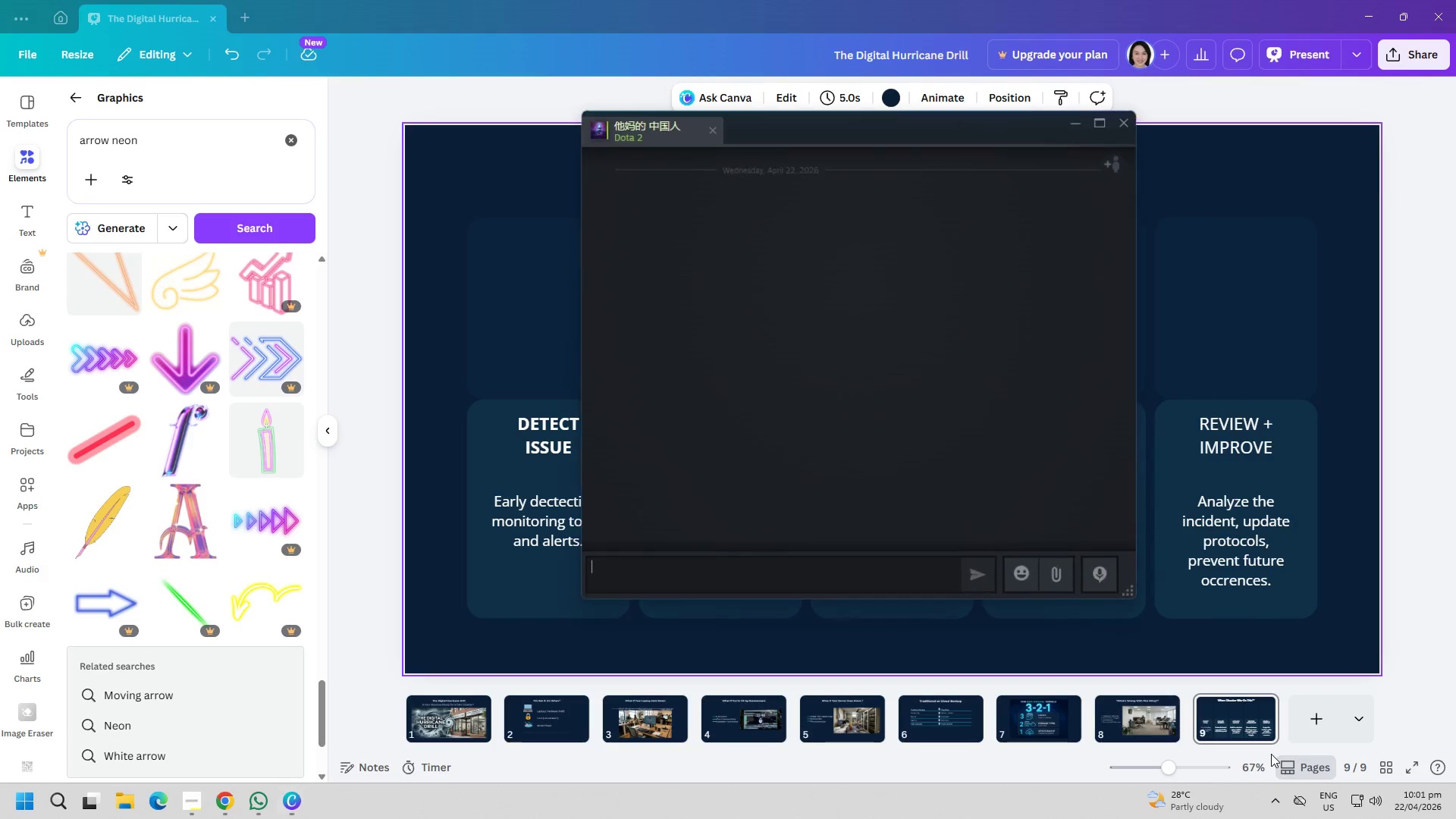 
key(G)
 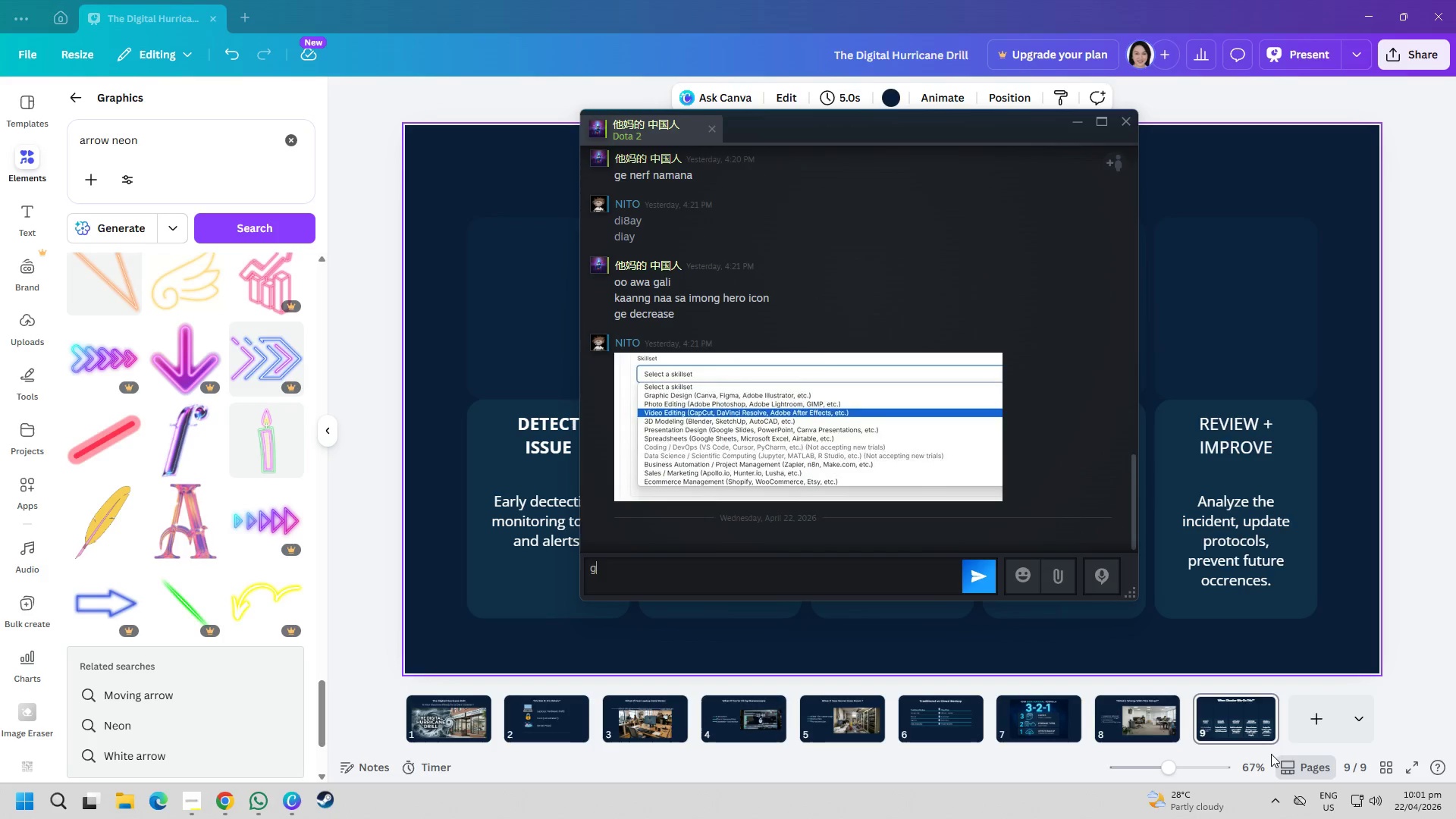 
key(Enter)
 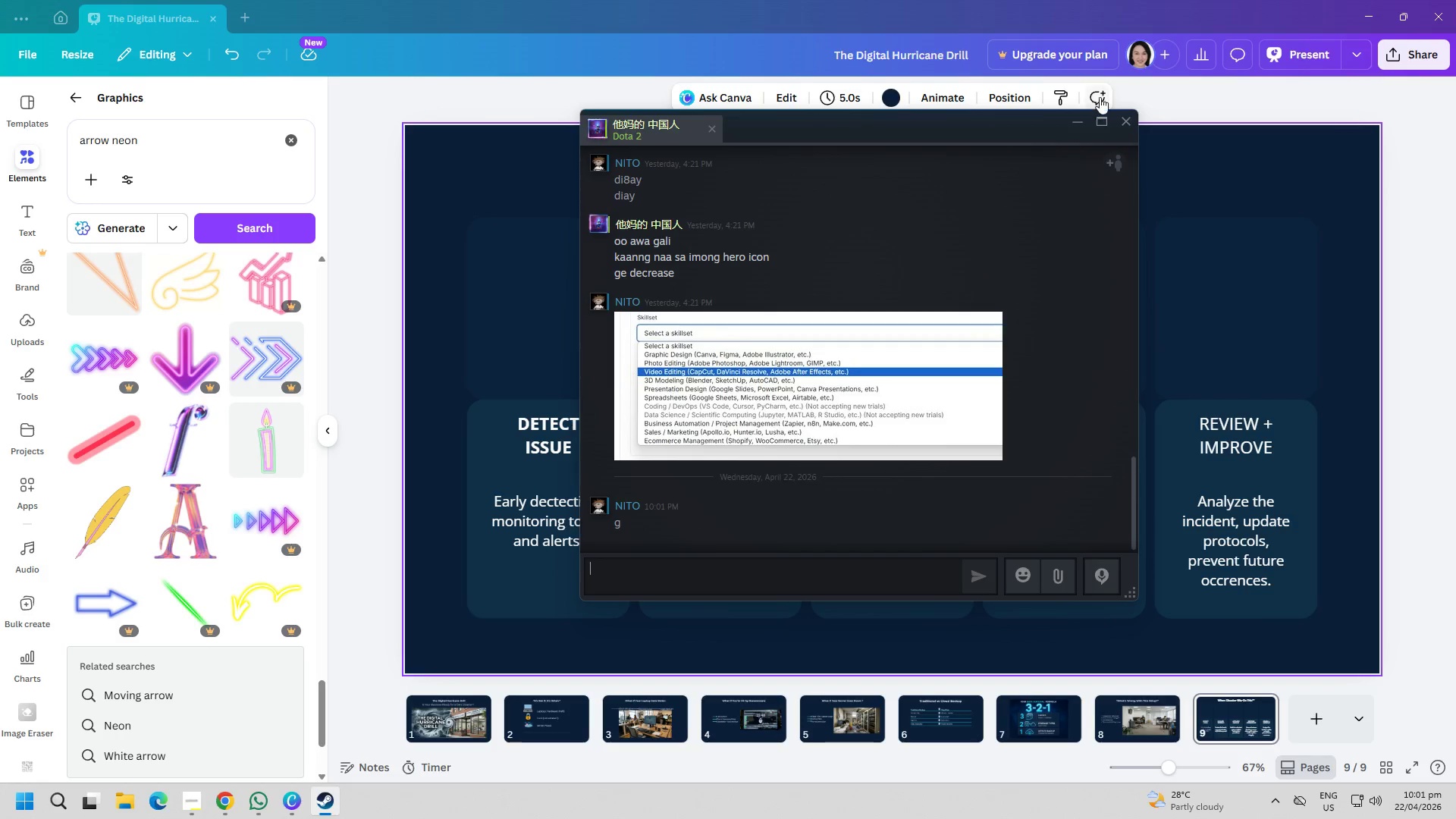 
left_click([1127, 118])
 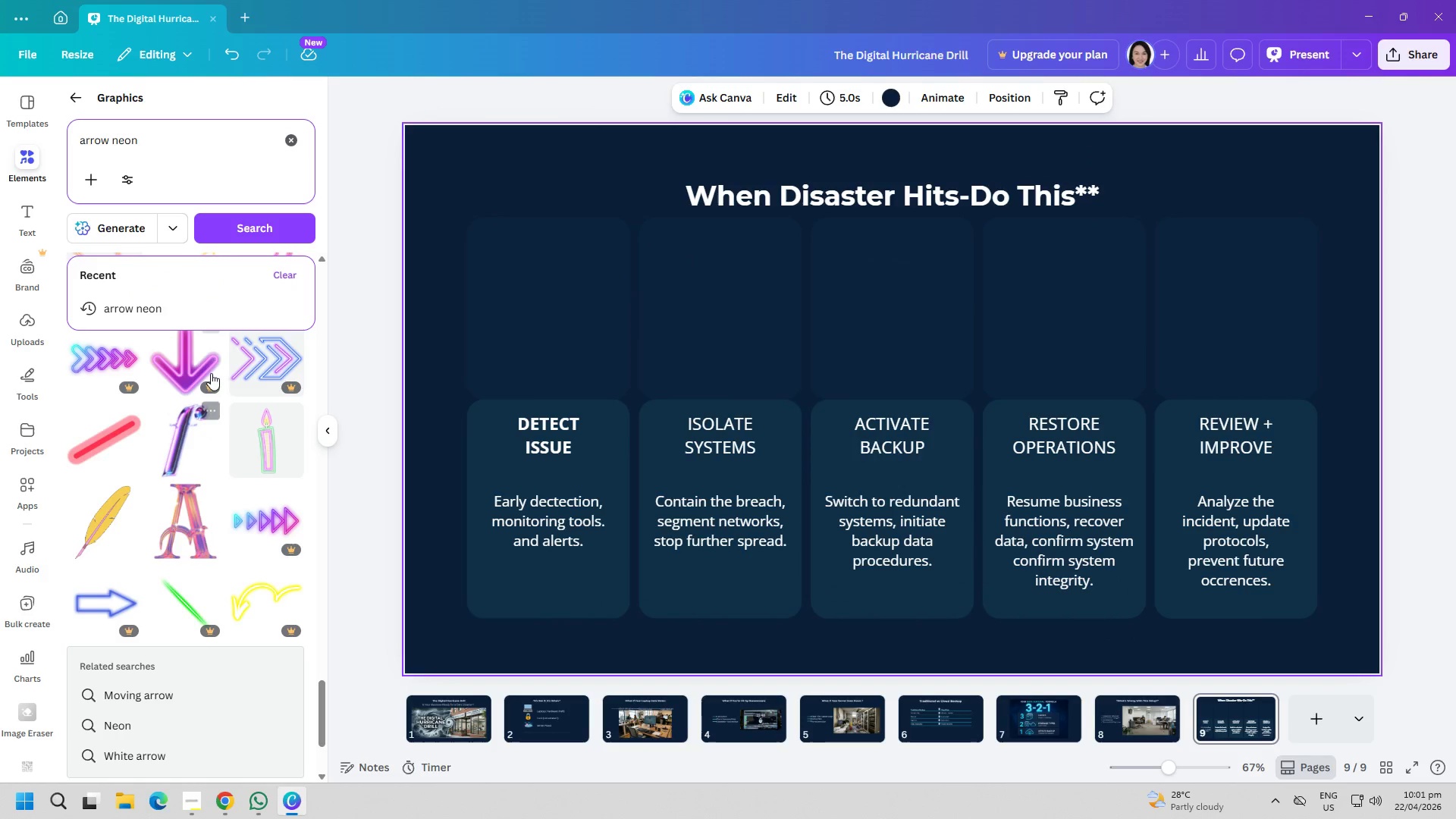 
left_click([197, 157])
 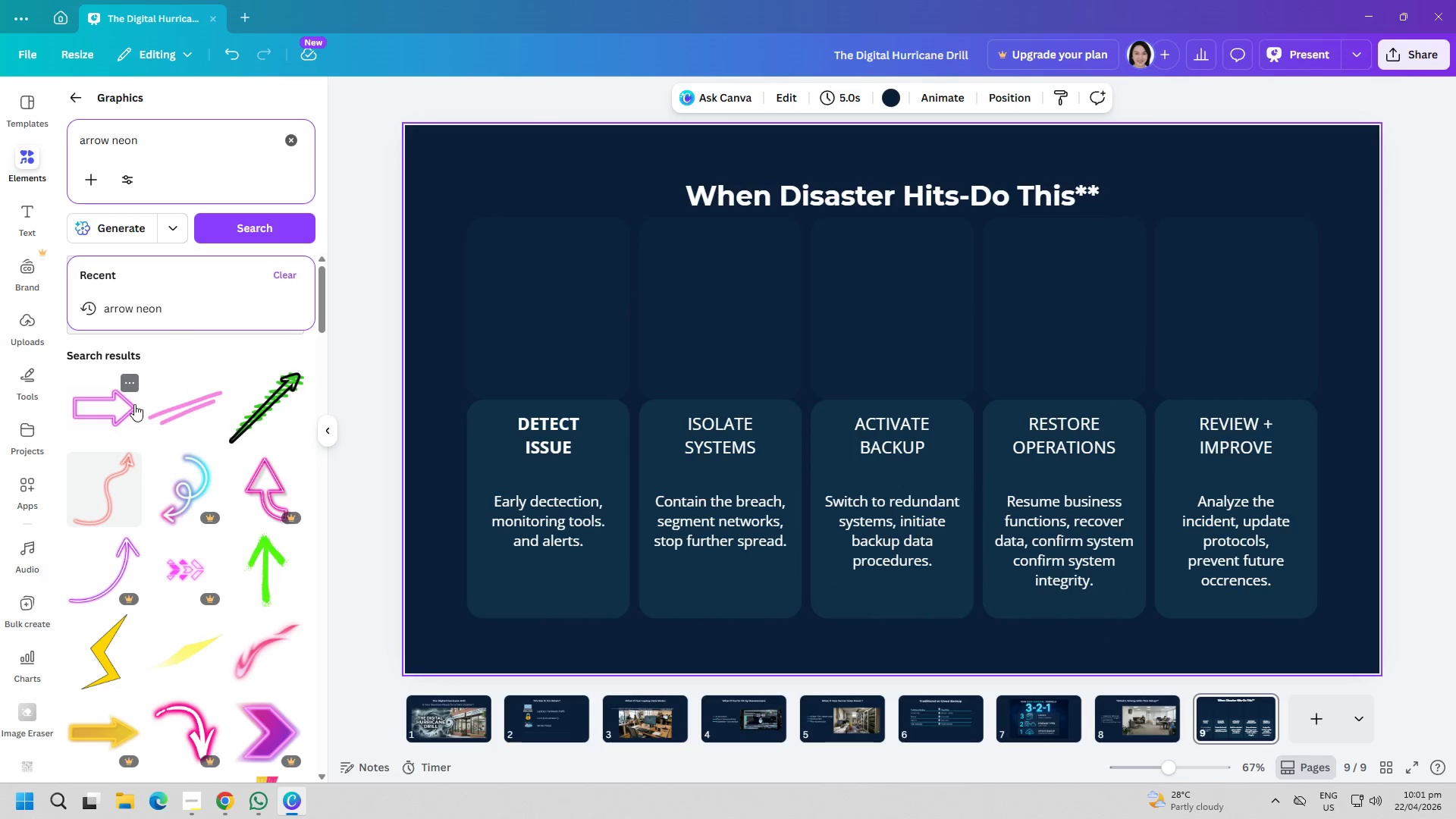 
scroll: coordinate [169, 414], scroll_direction: up, amount: 48.0
 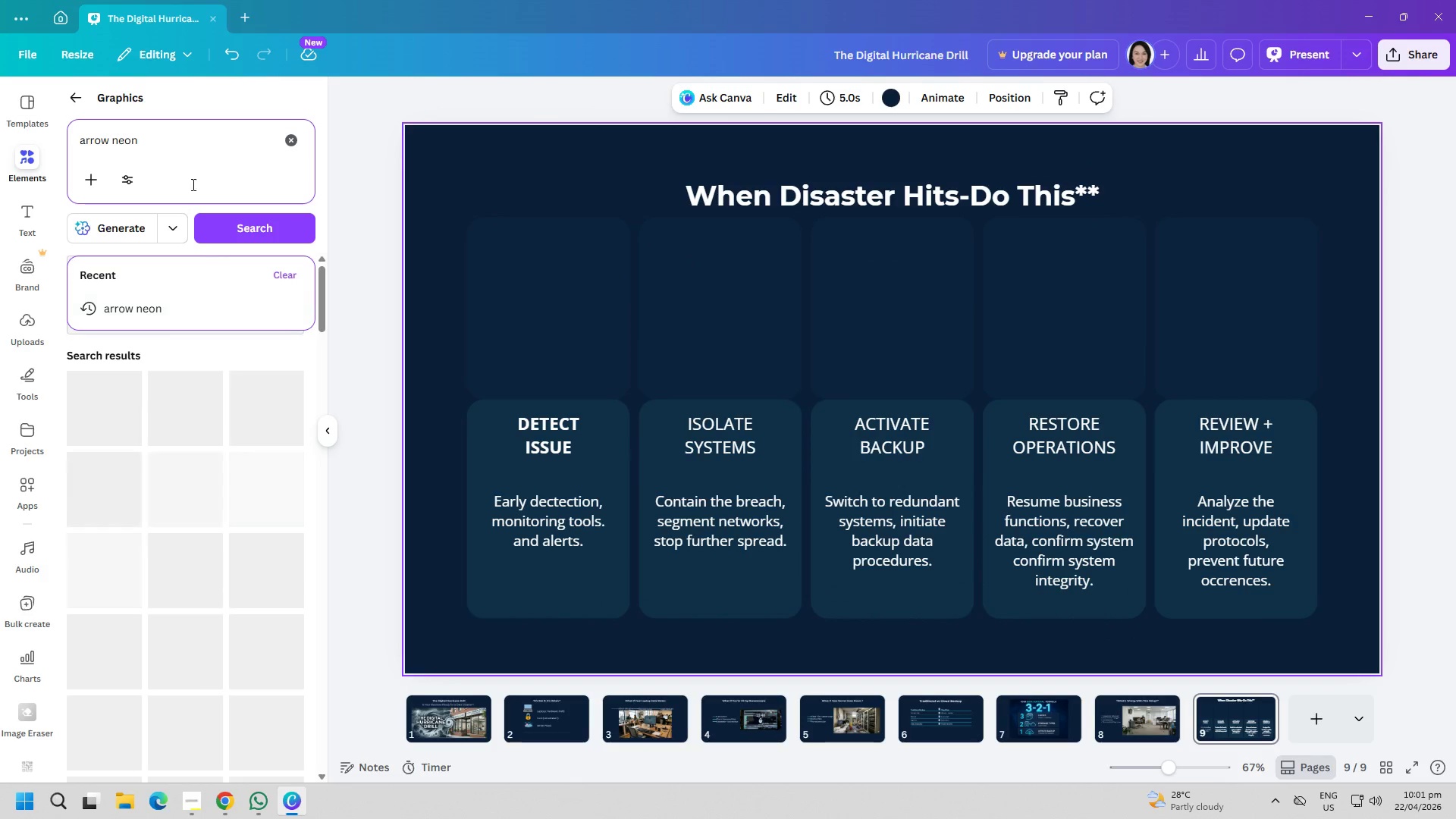 
left_click([131, 407])
 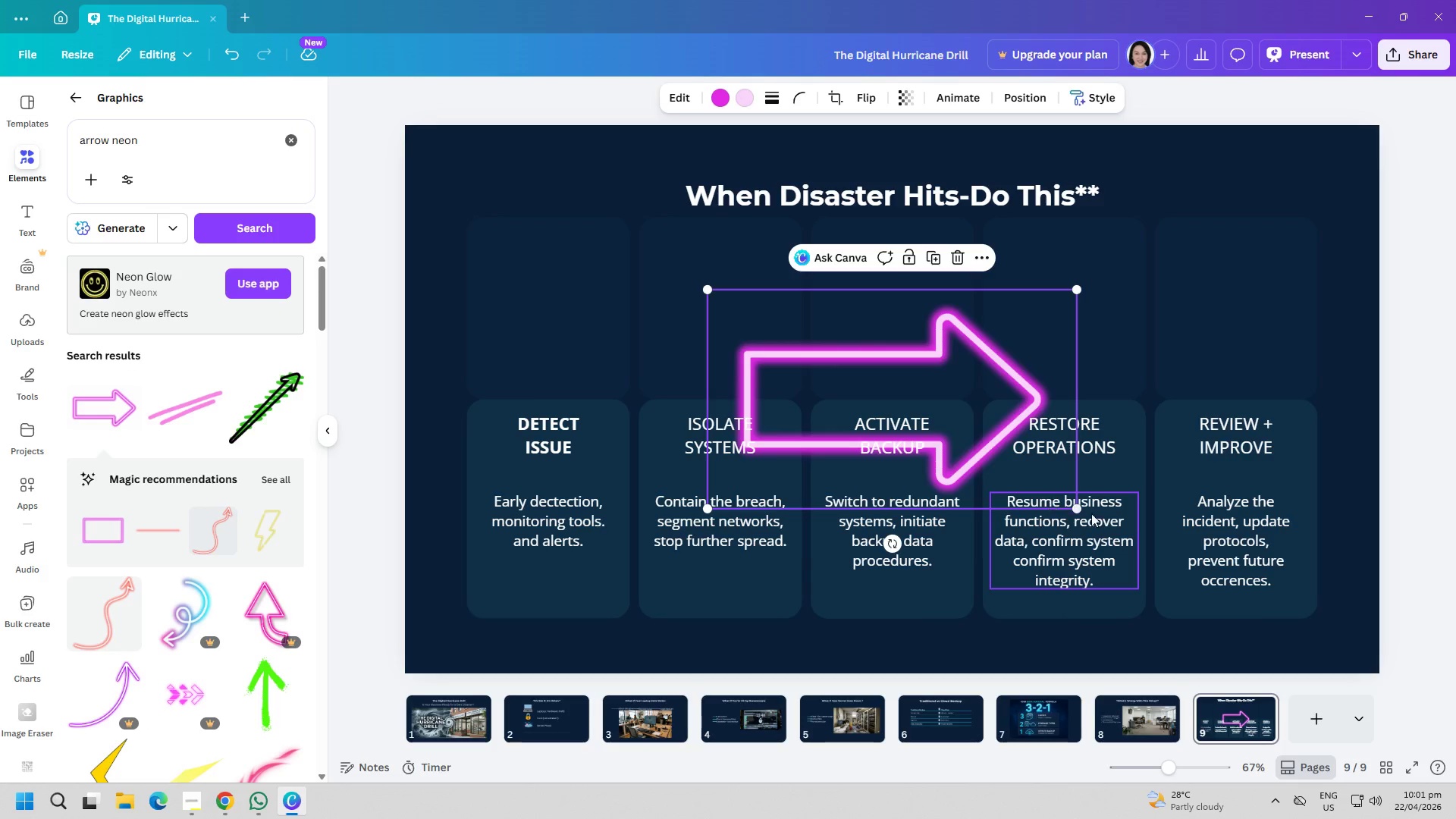 
left_click_drag(start_coordinate=[1075, 504], to_coordinate=[928, 403])
 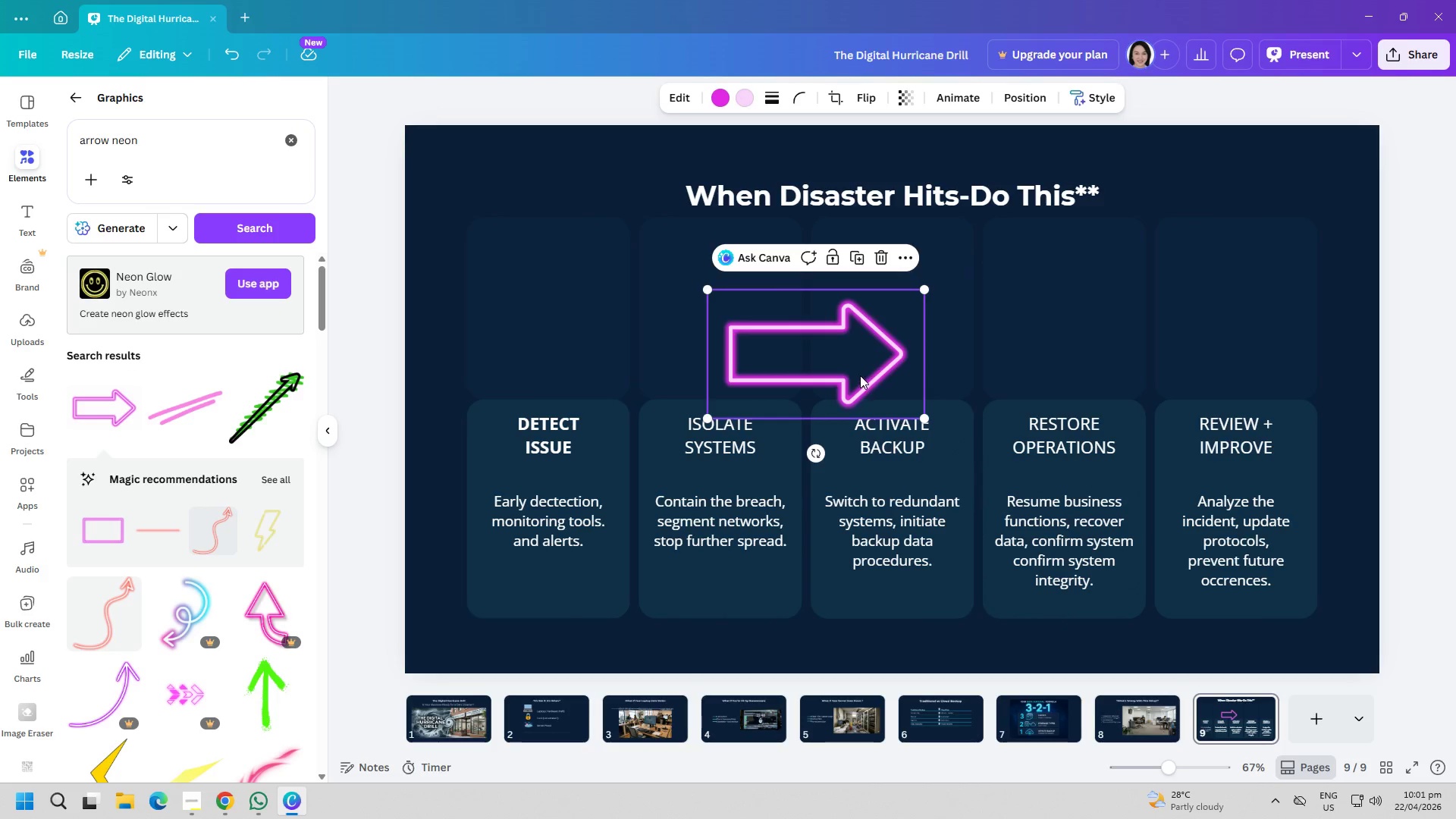 
left_click_drag(start_coordinate=[860, 375], to_coordinate=[604, 394])
 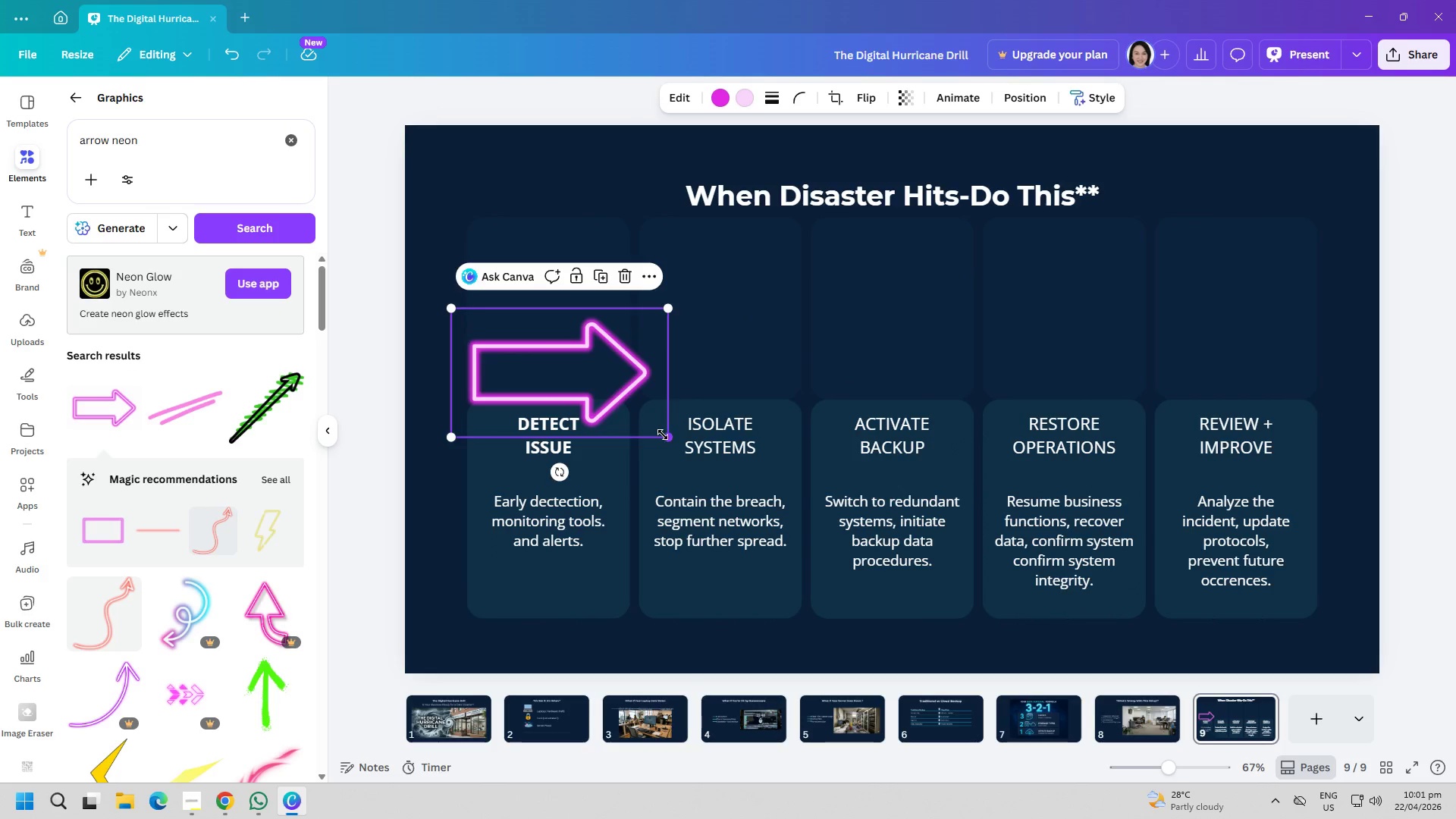 
left_click_drag(start_coordinate=[667, 436], to_coordinate=[638, 423])
 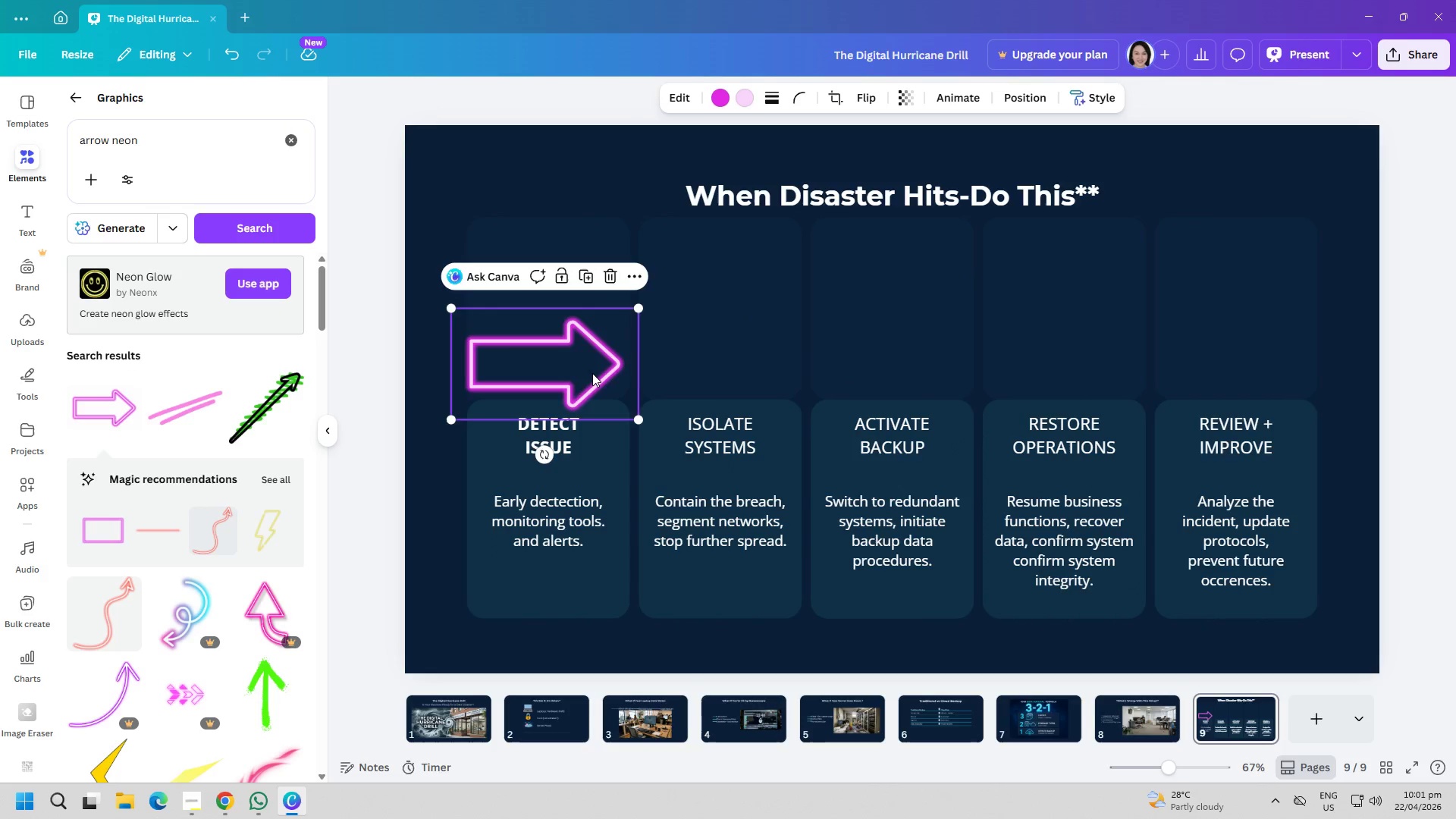 
left_click_drag(start_coordinate=[592, 373], to_coordinate=[610, 381])
 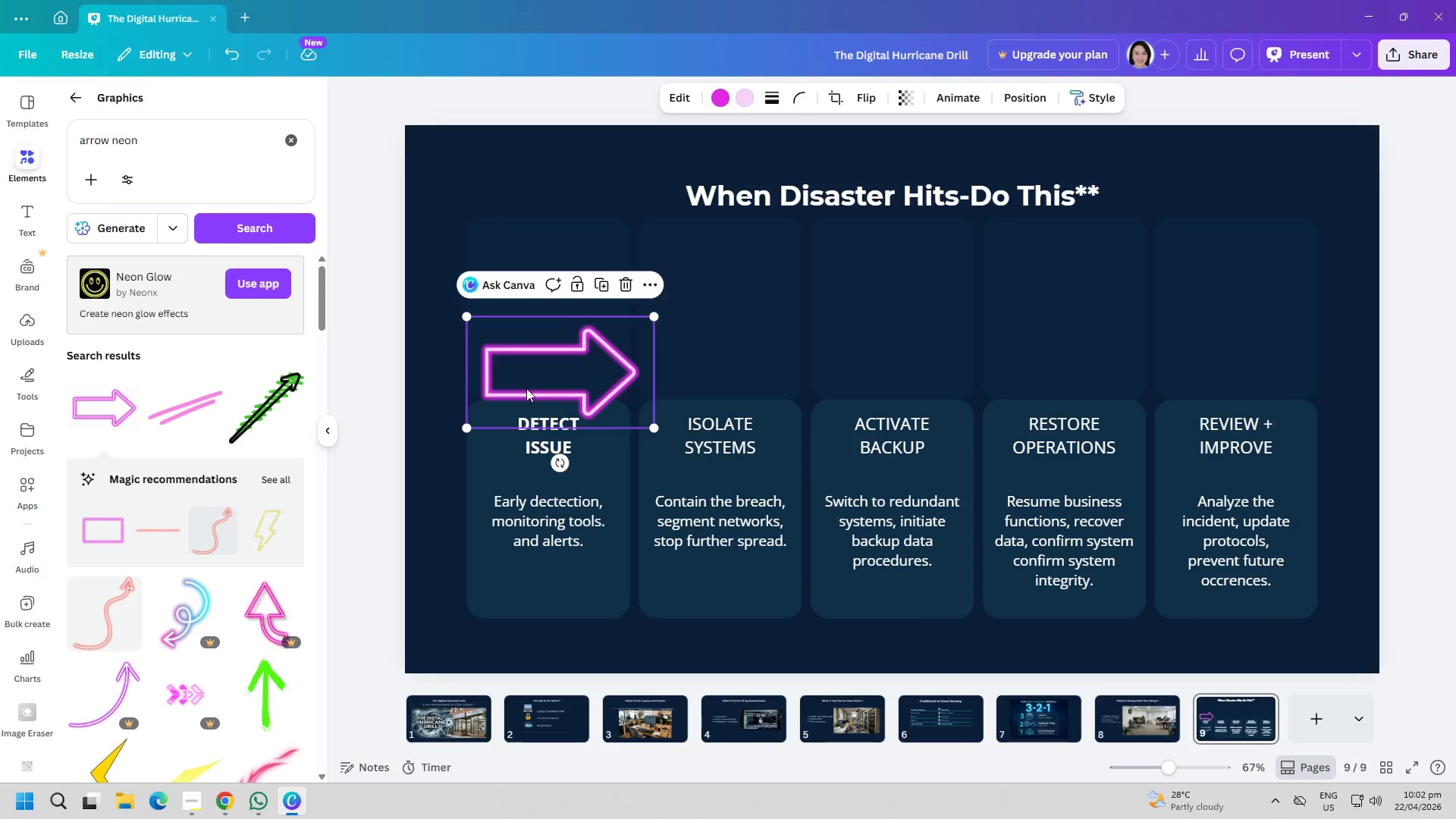 
double_click([745, 365])
 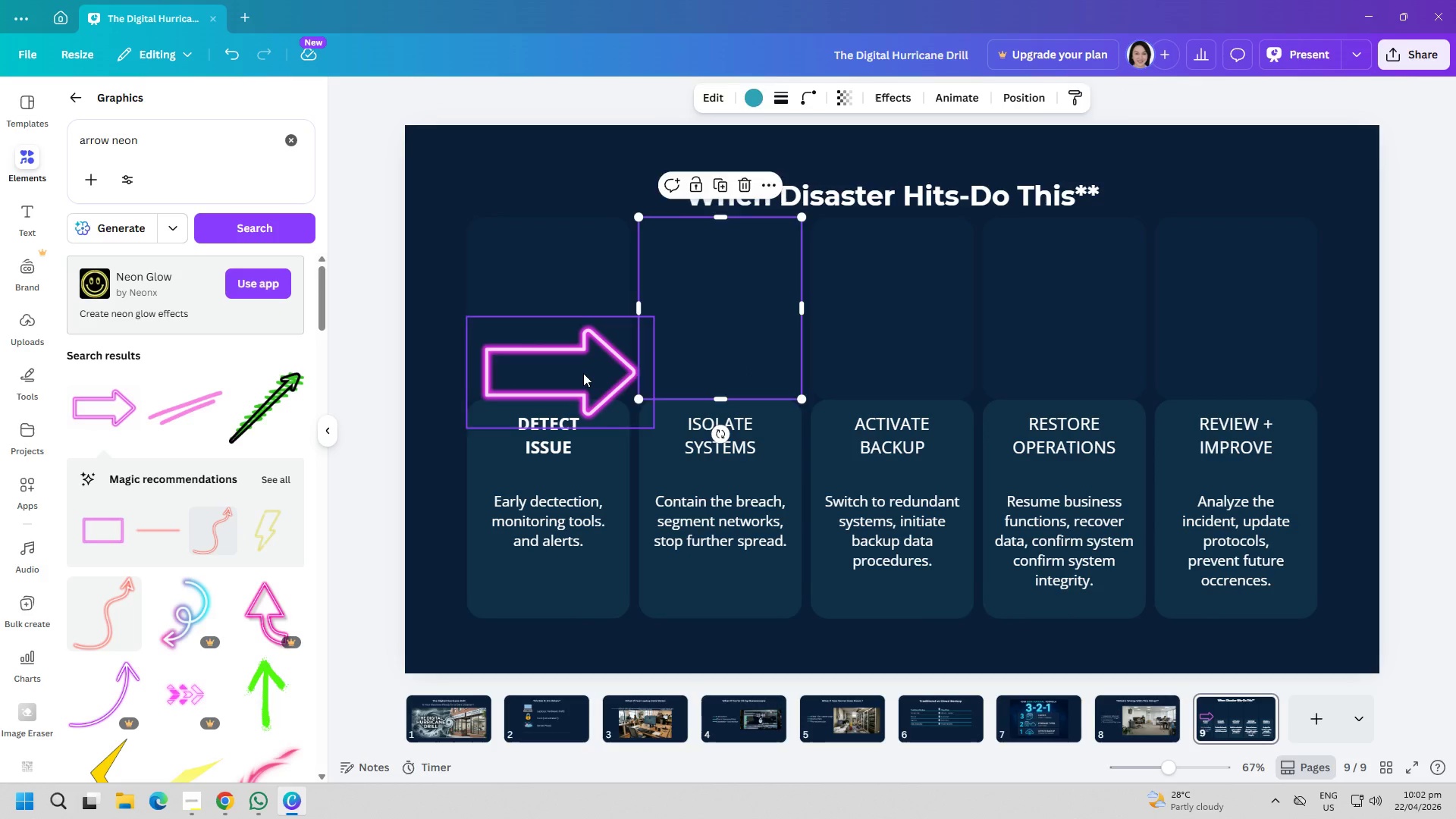 
key(Control+ControlLeft)
 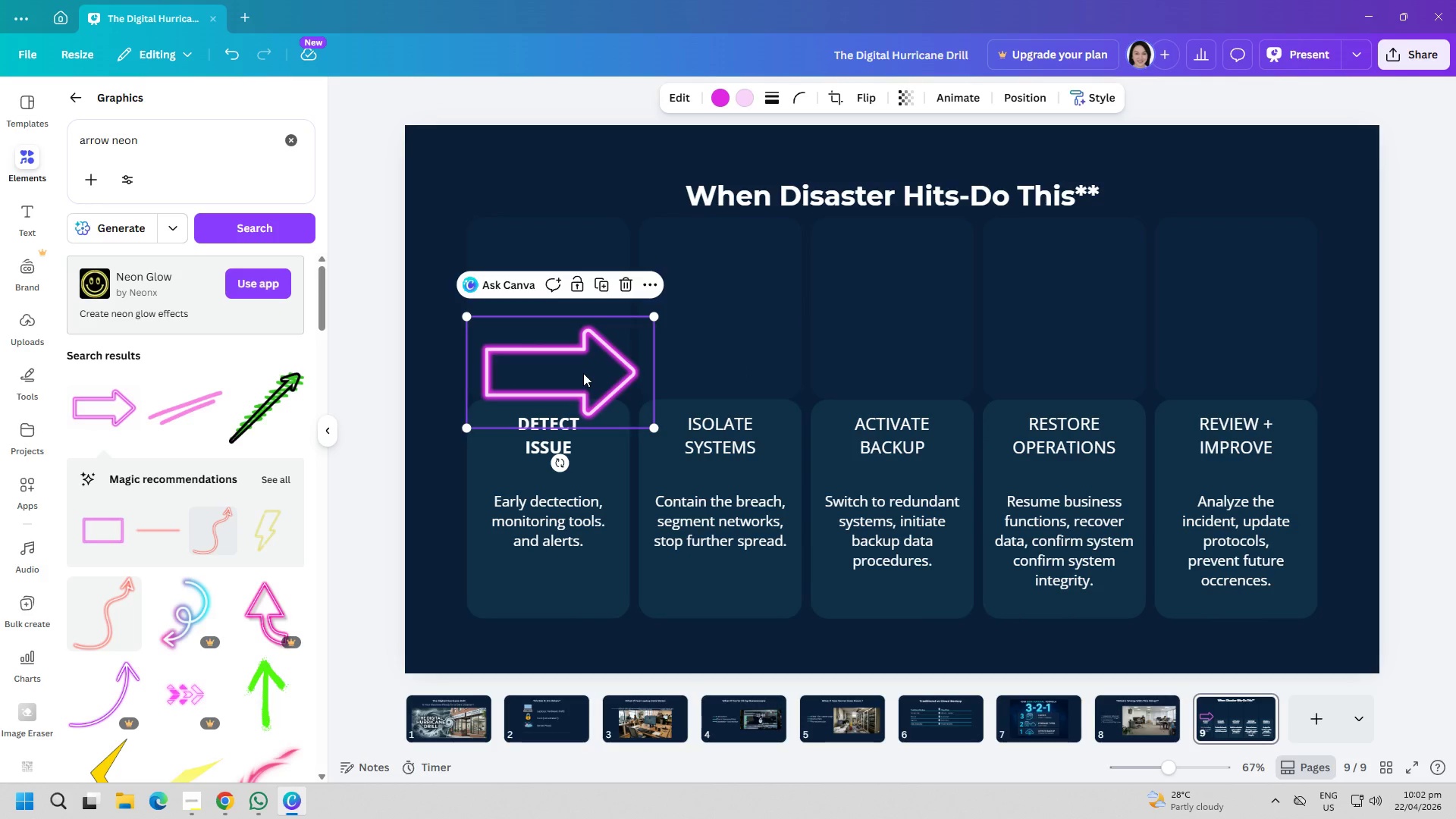 
key(Control+C)
 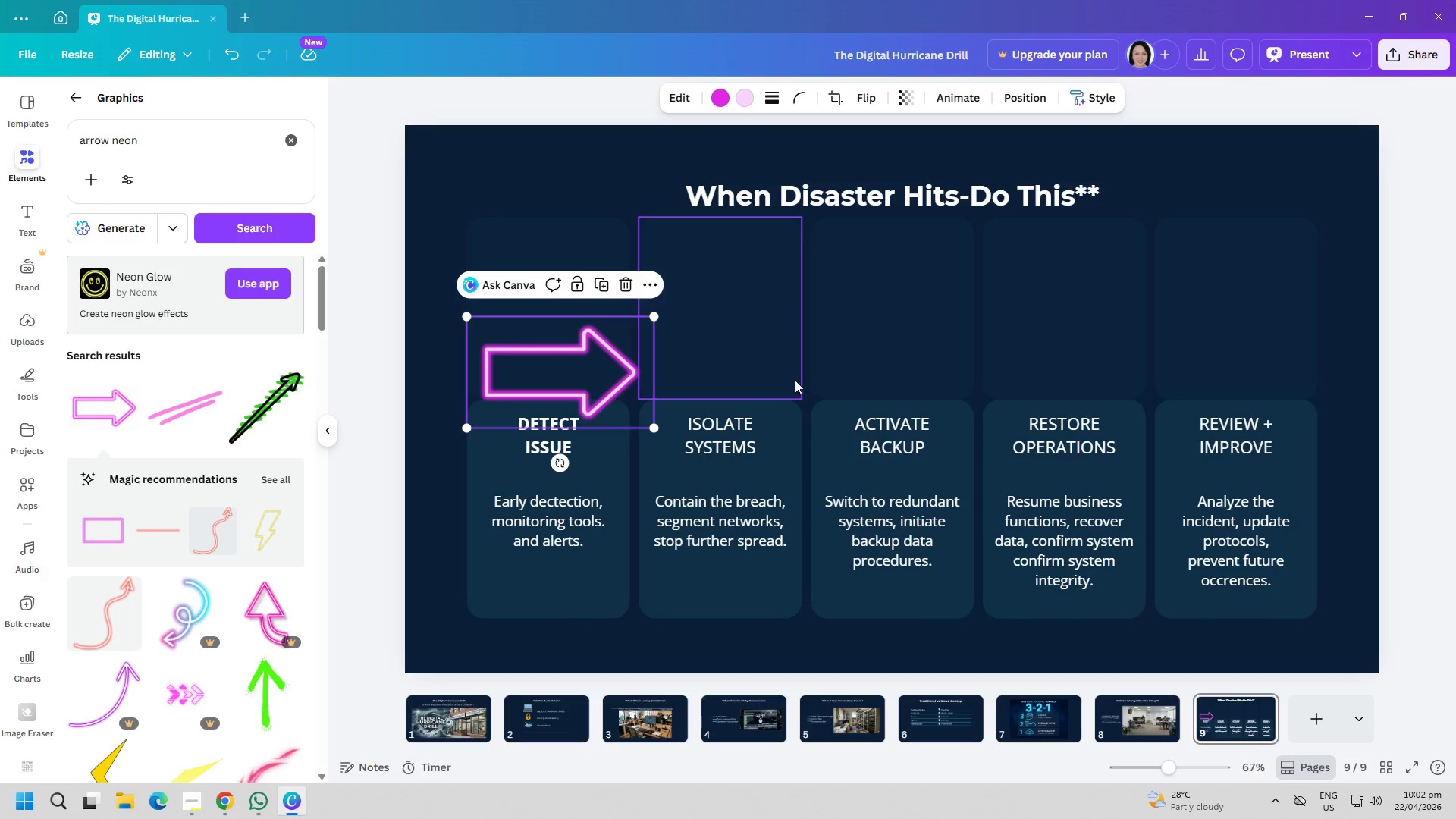 
left_click([811, 380])
 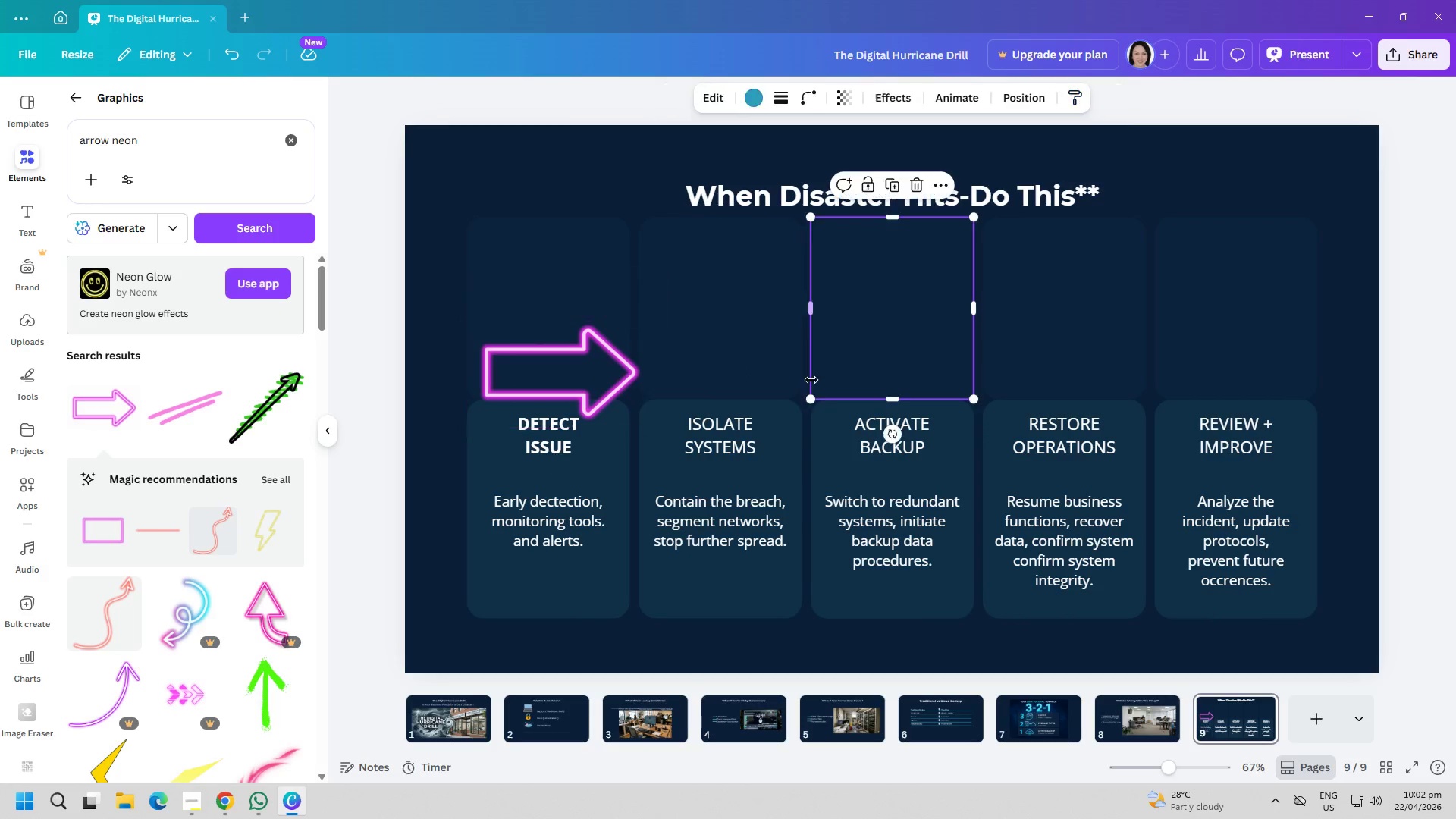 
key(Control+ControlLeft)
 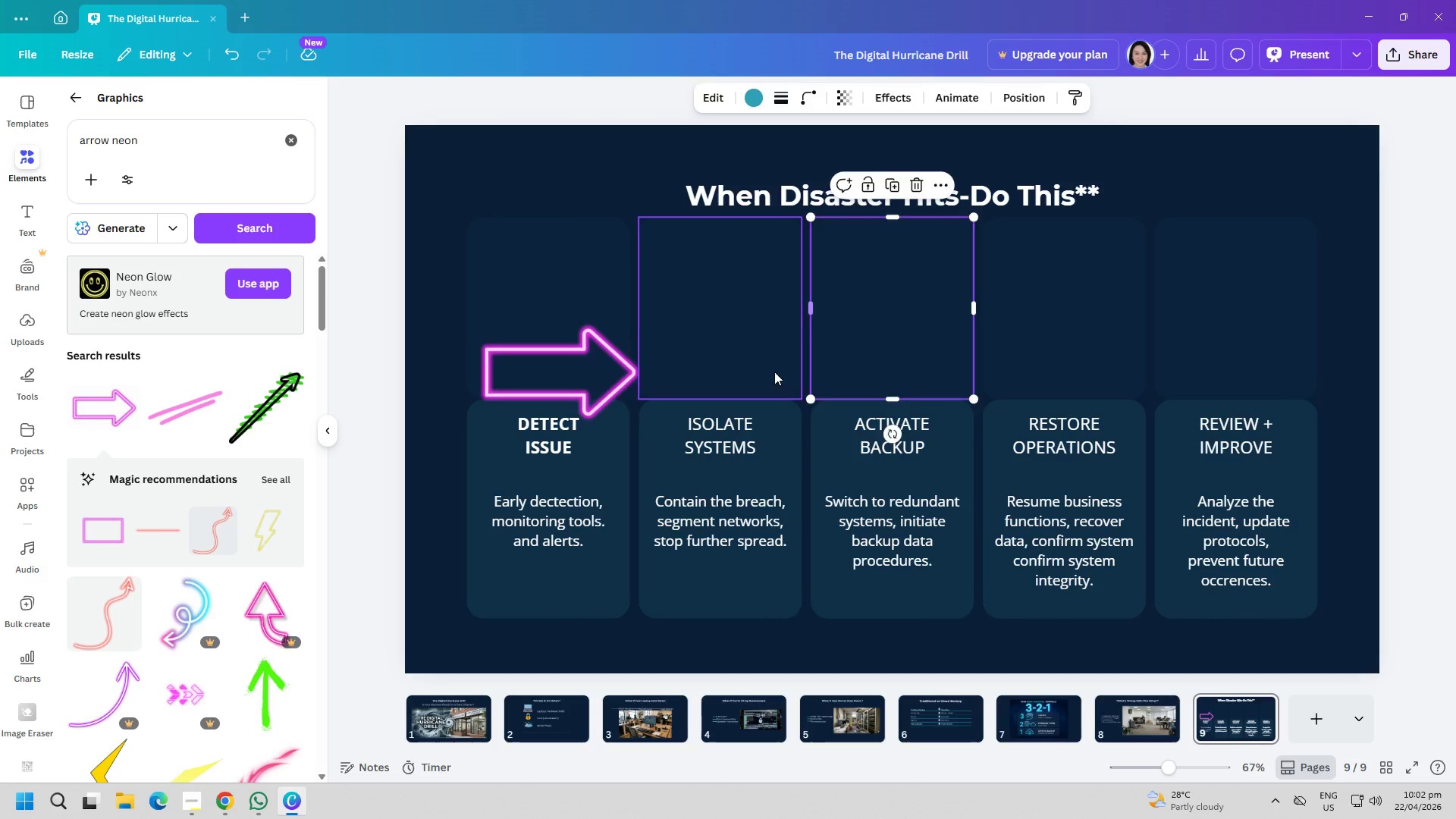 
key(Control+V)
 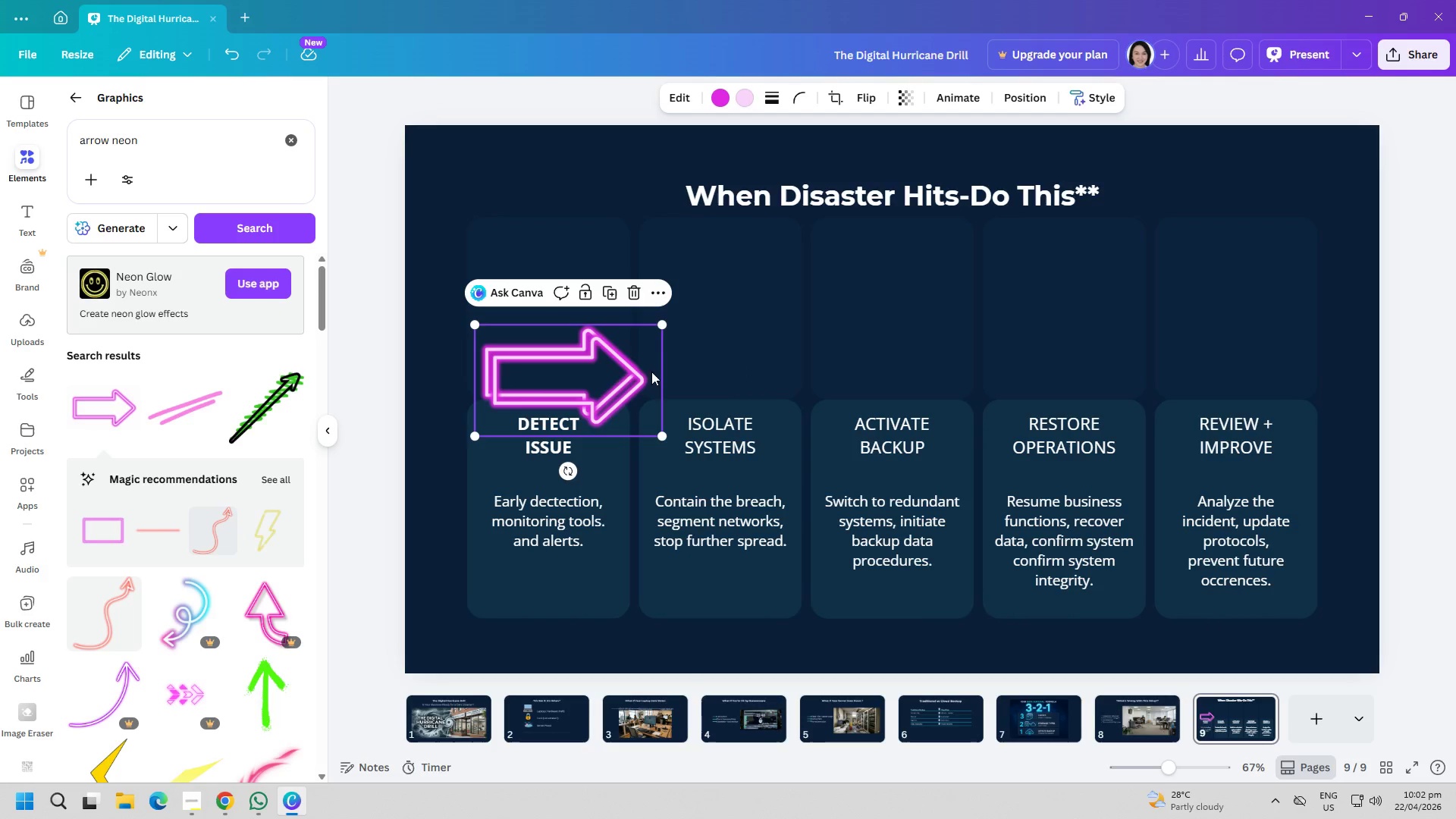 
left_click_drag(start_coordinate=[565, 376], to_coordinate=[720, 365])
 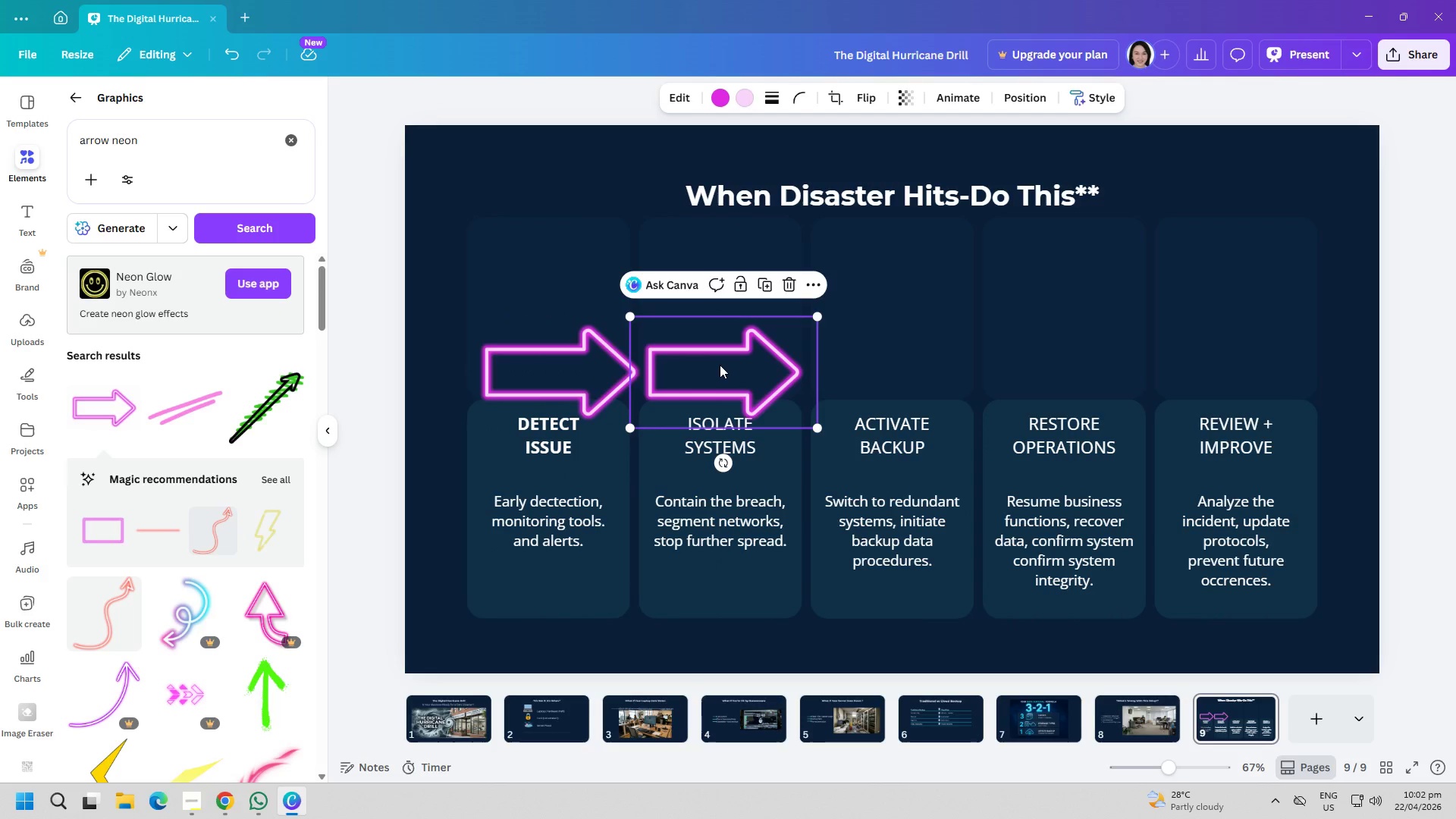 
key(Control+ControlLeft)
 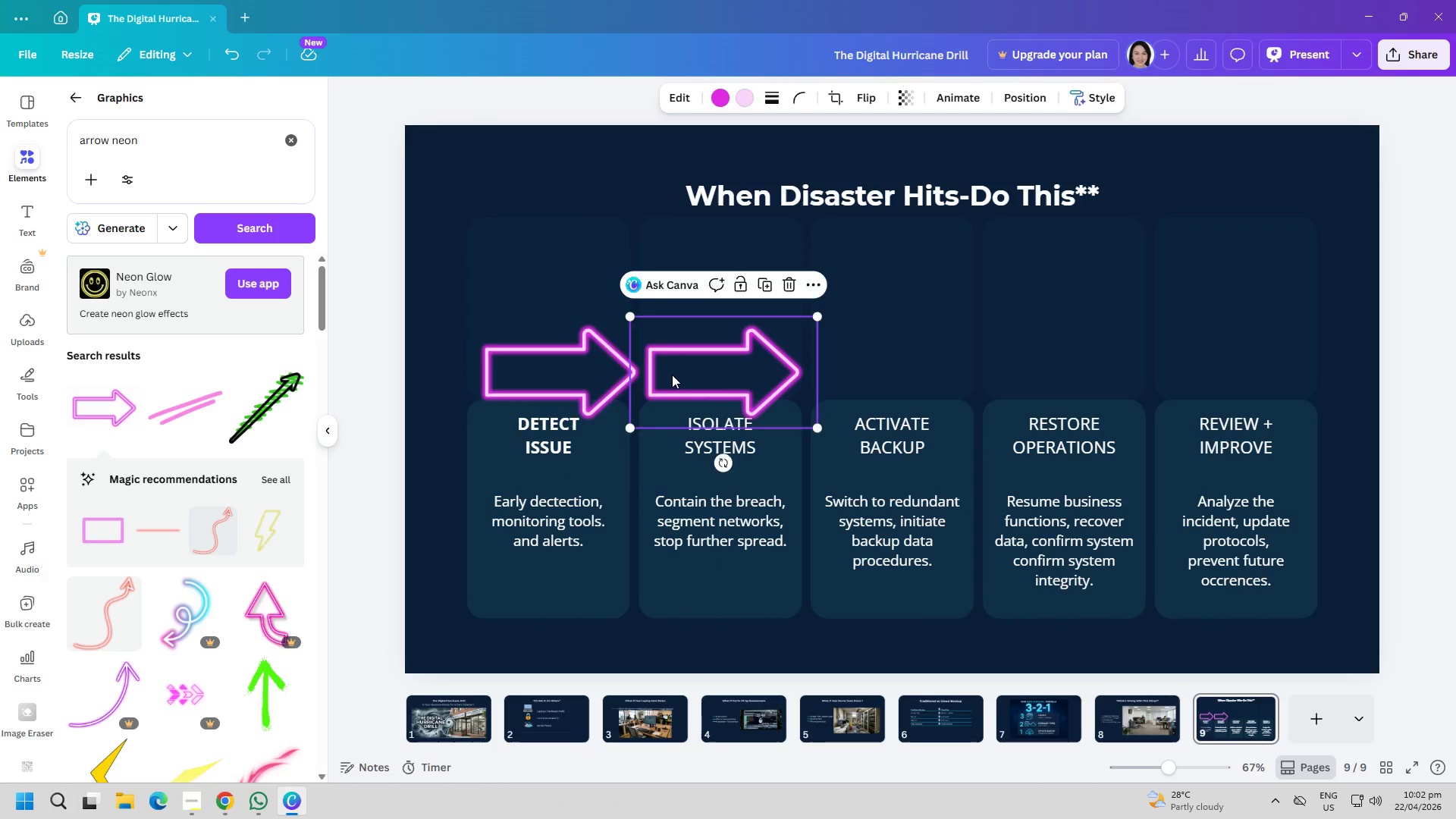 
key(Control+V)
 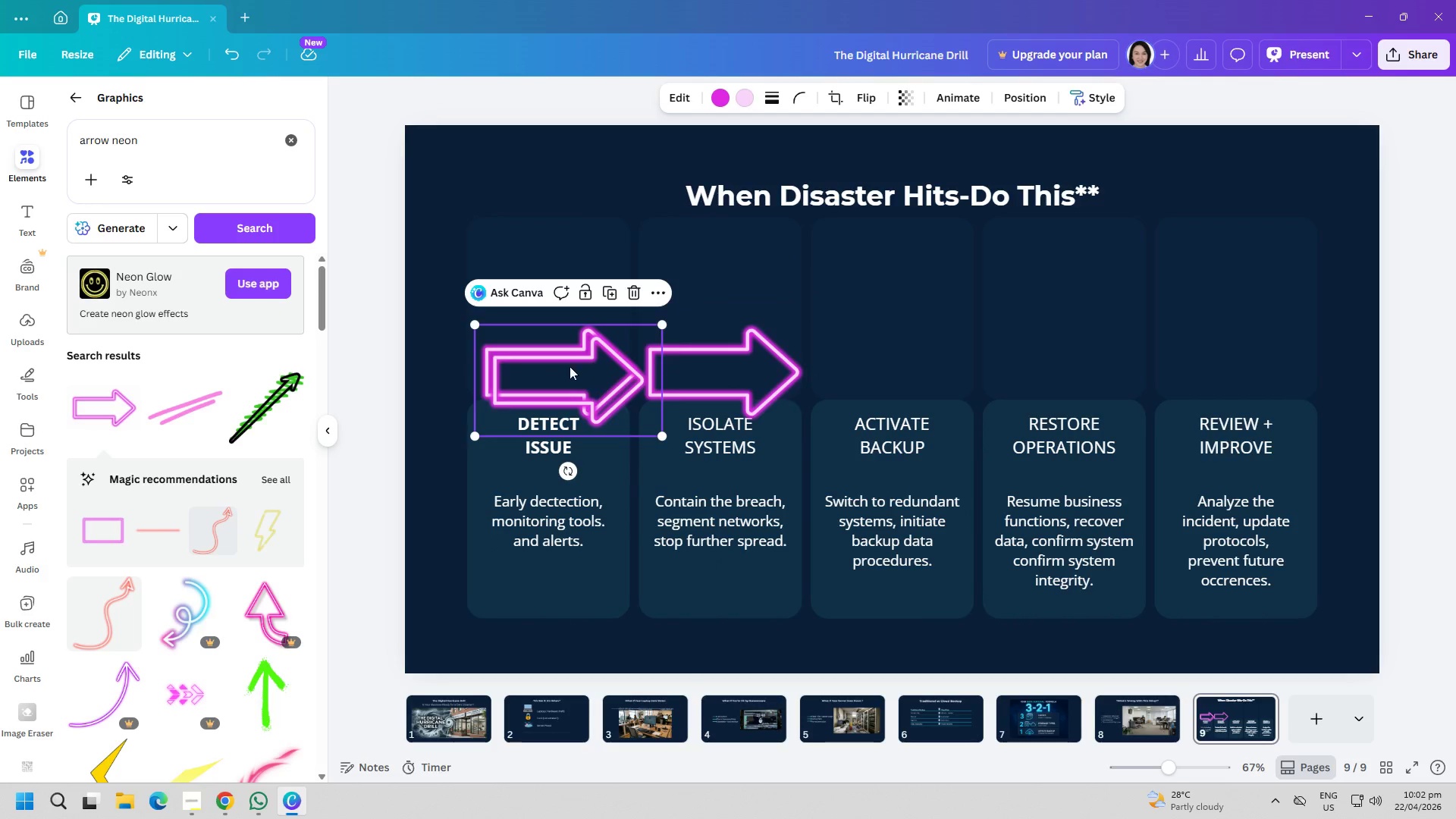 
left_click_drag(start_coordinate=[567, 366], to_coordinate=[897, 356])
 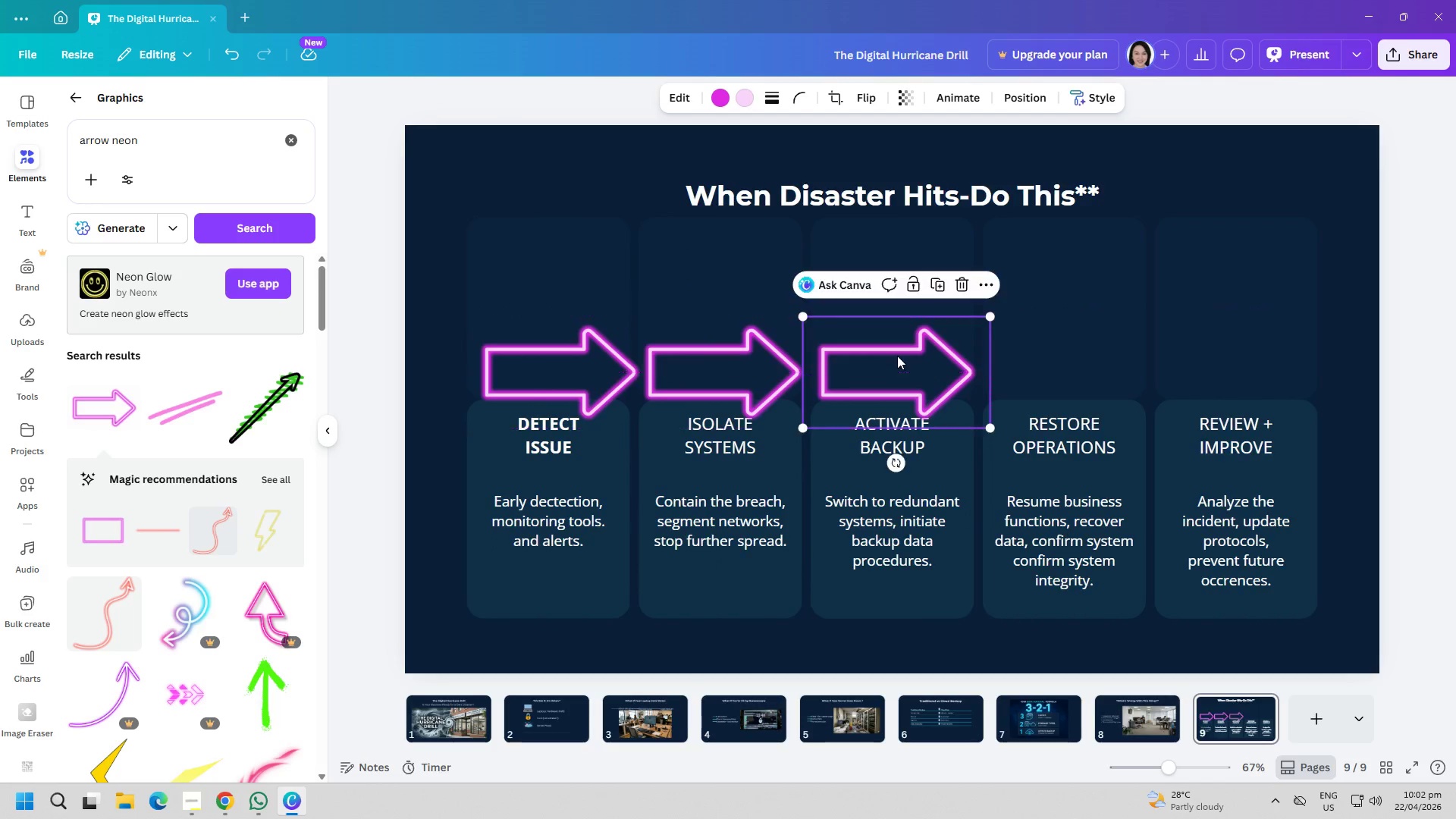 
key(Control+ControlLeft)
 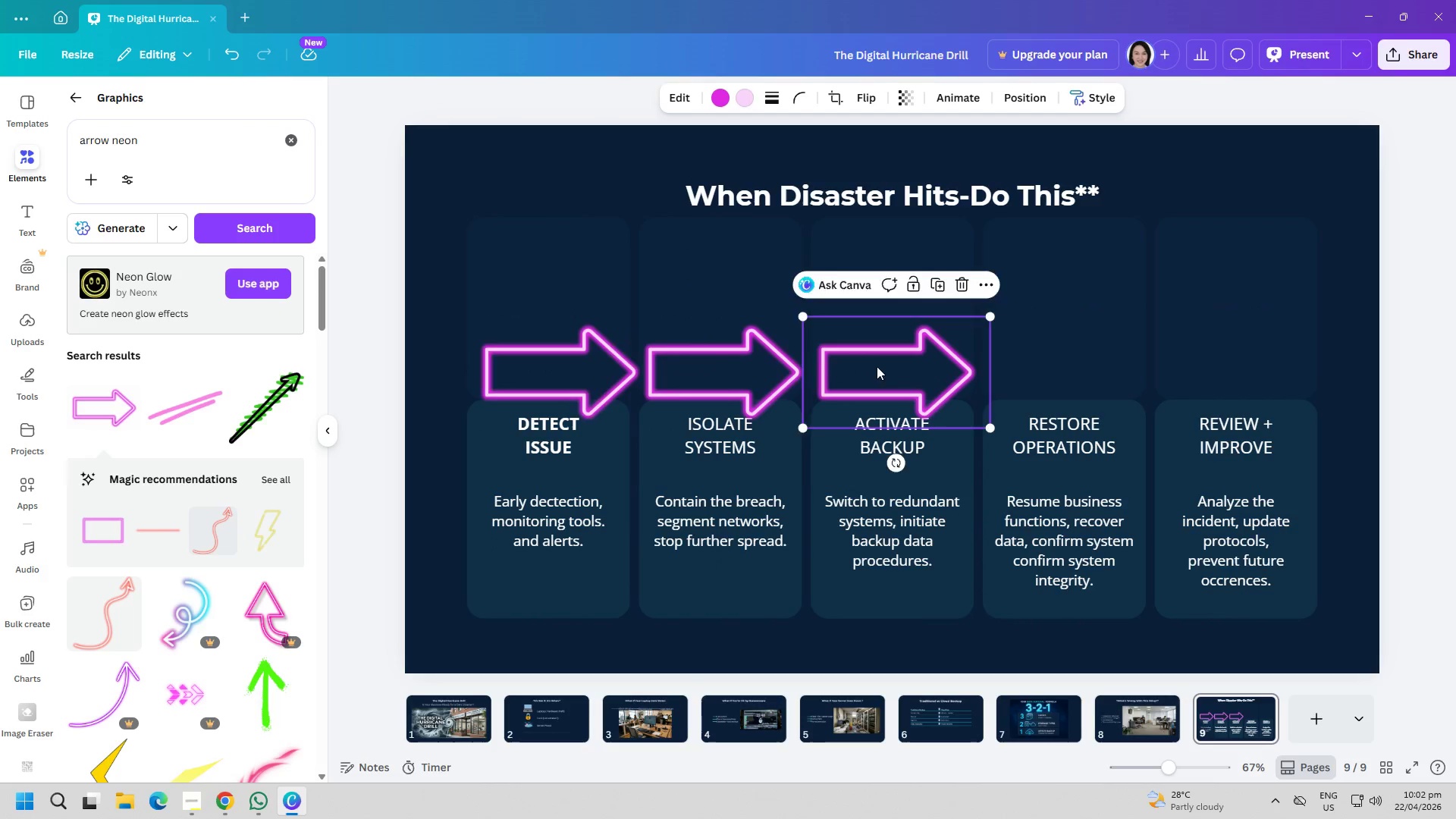 
key(Control+V)
 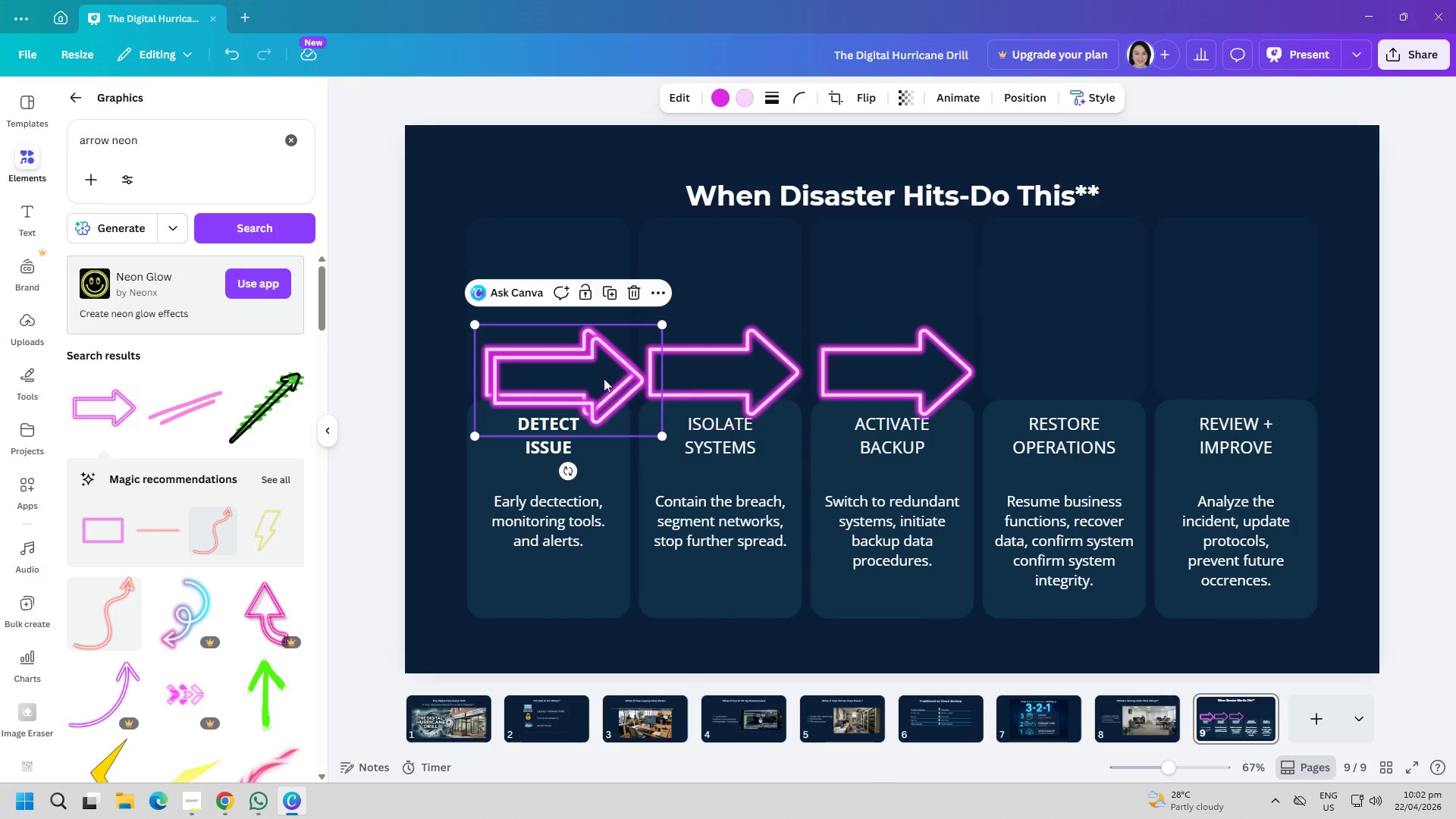 
left_click_drag(start_coordinate=[604, 378], to_coordinate=[1102, 366])
 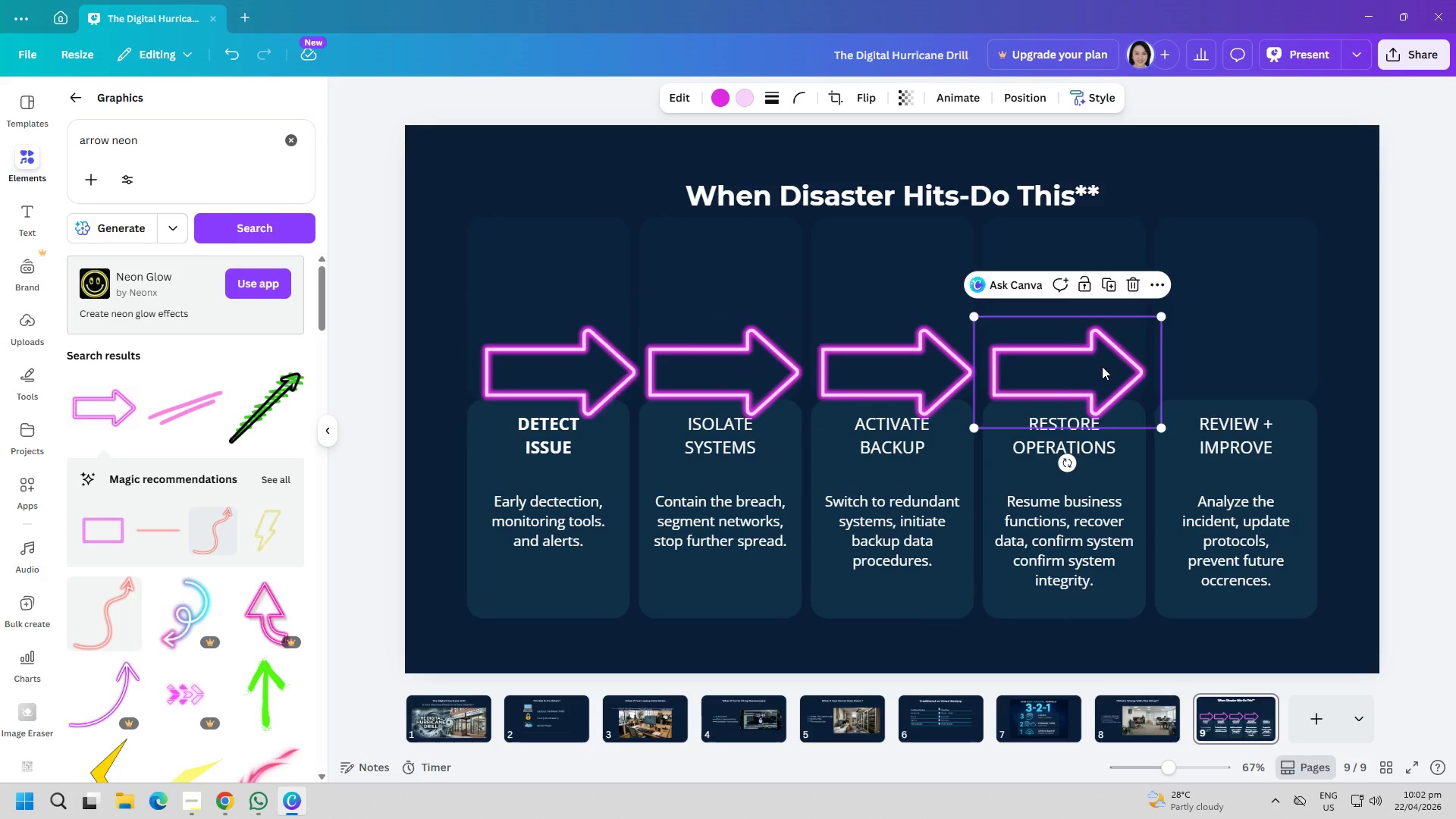 
key(Control+ControlLeft)
 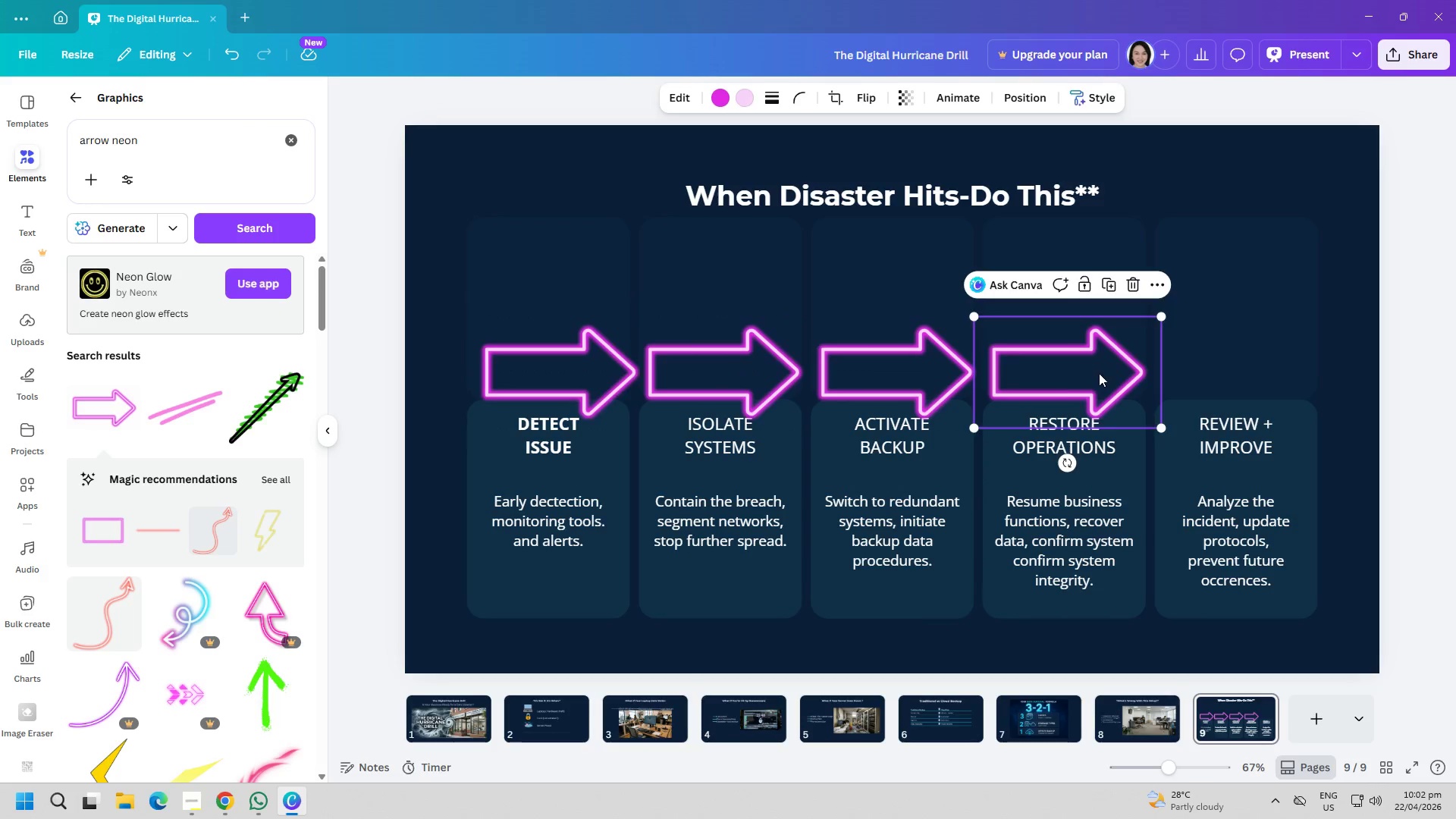 
key(Control+V)
 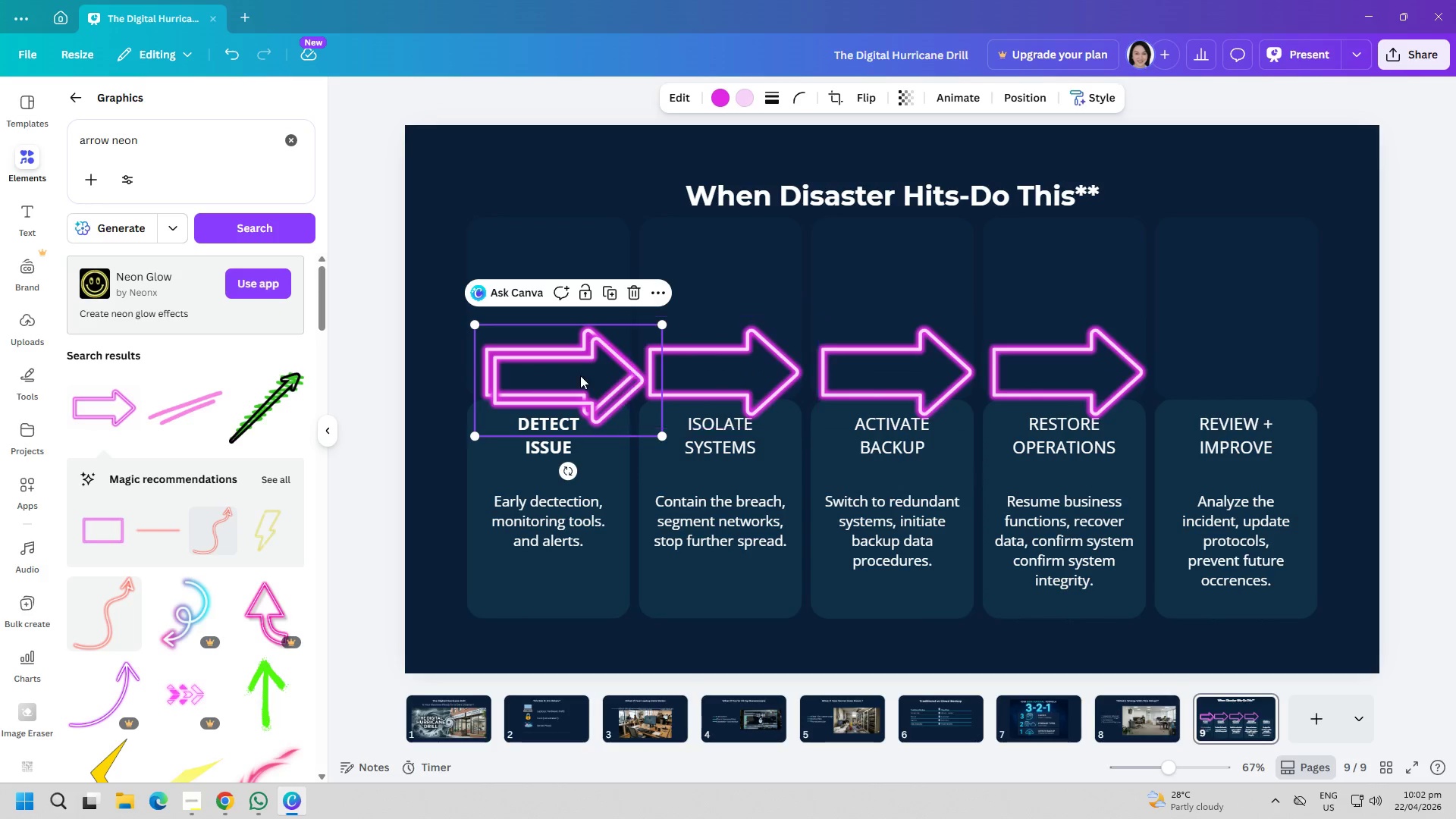 
left_click_drag(start_coordinate=[576, 375], to_coordinate=[1247, 370])
 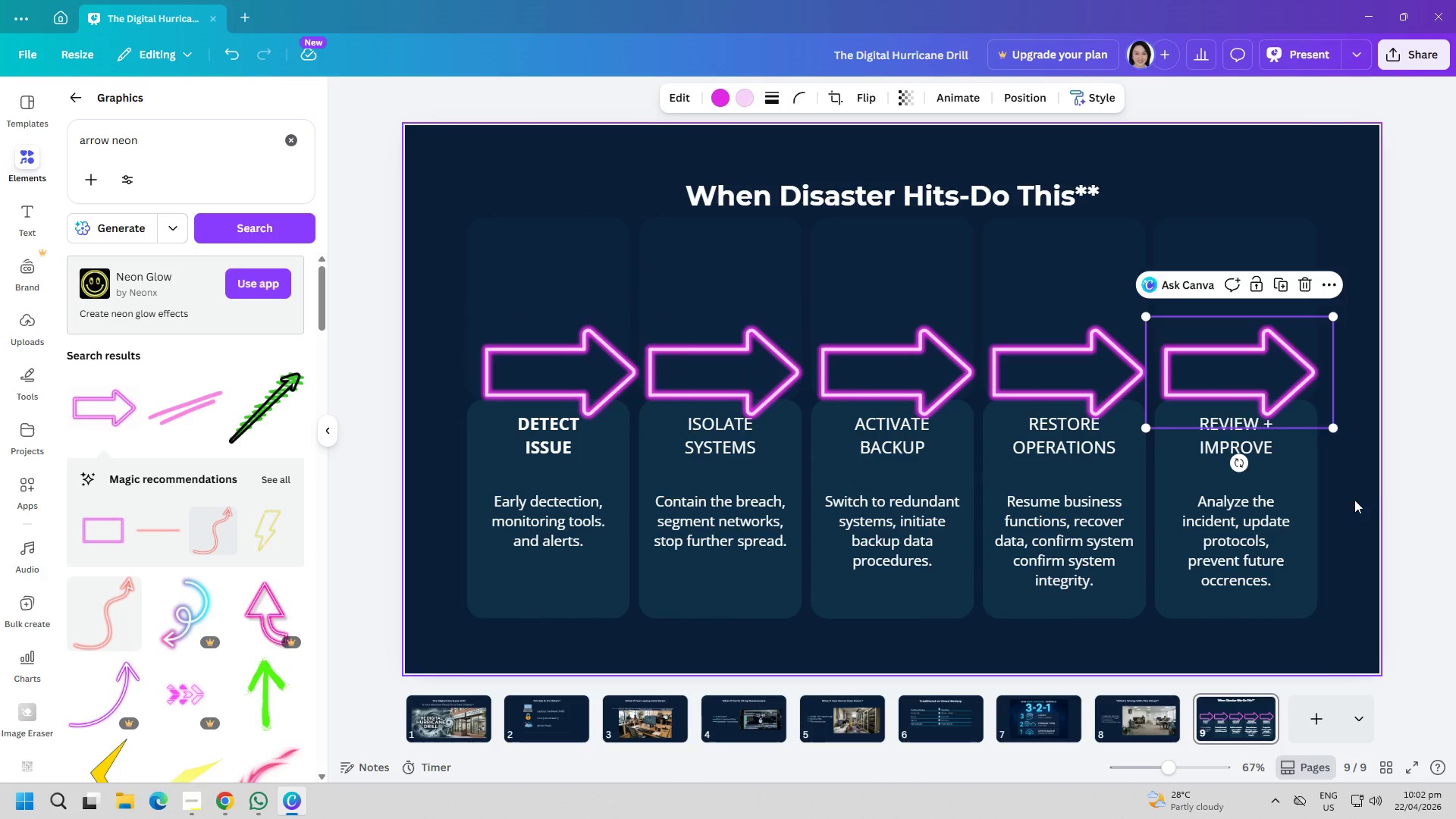 
left_click([1353, 500])
 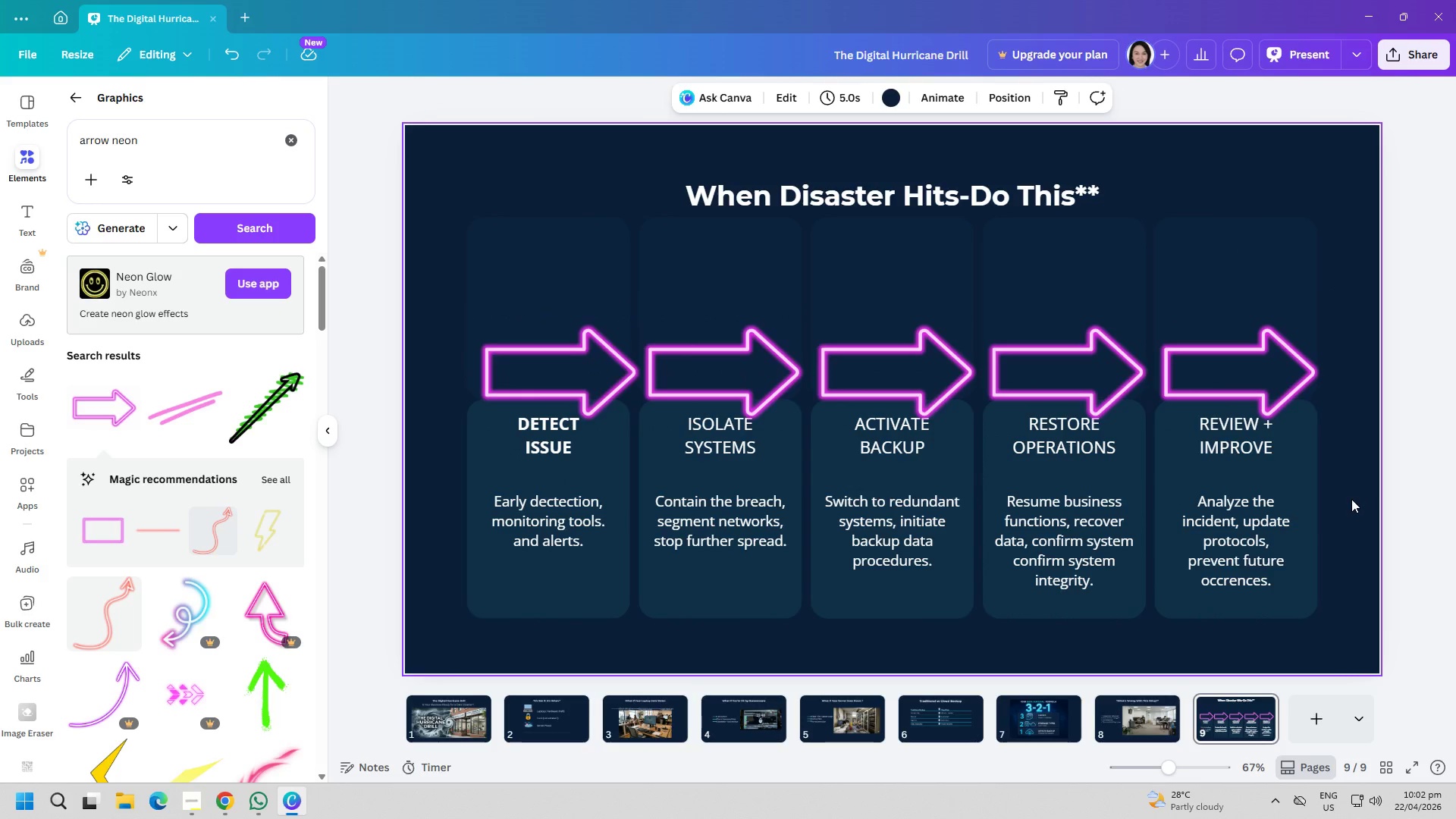 
wait(7.44)
 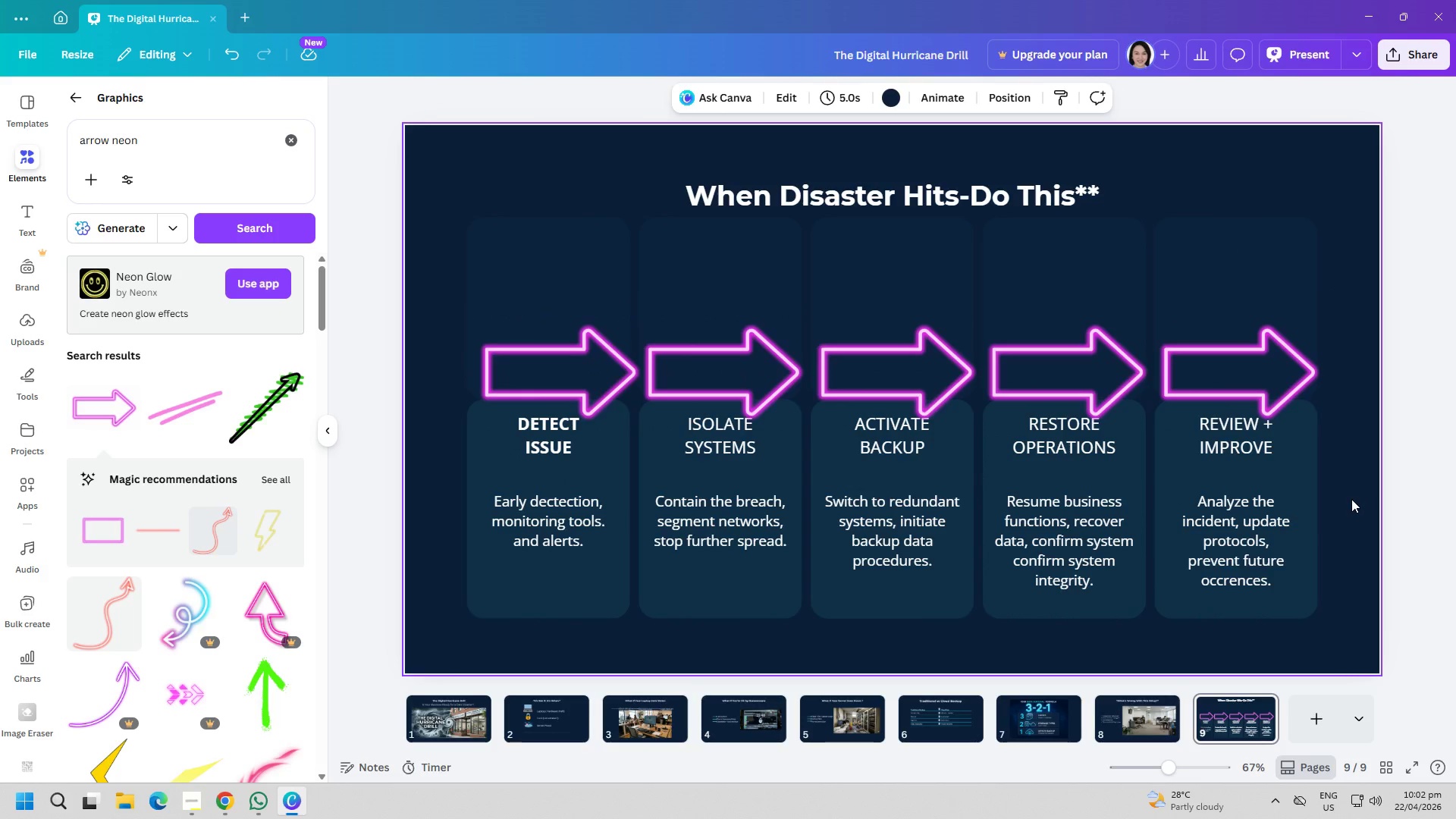 
double_click([220, 155])
 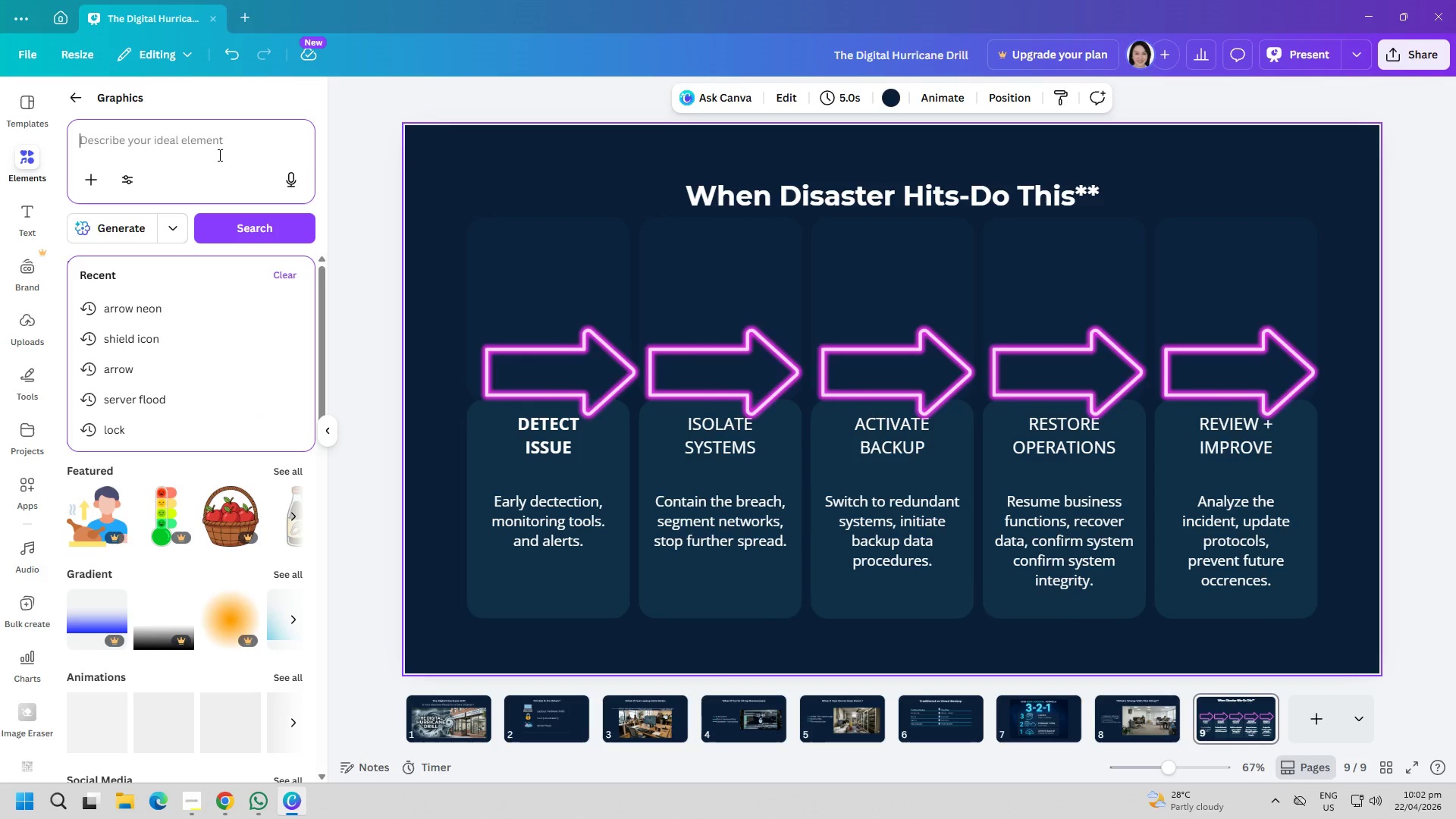 
type(detect issue)
 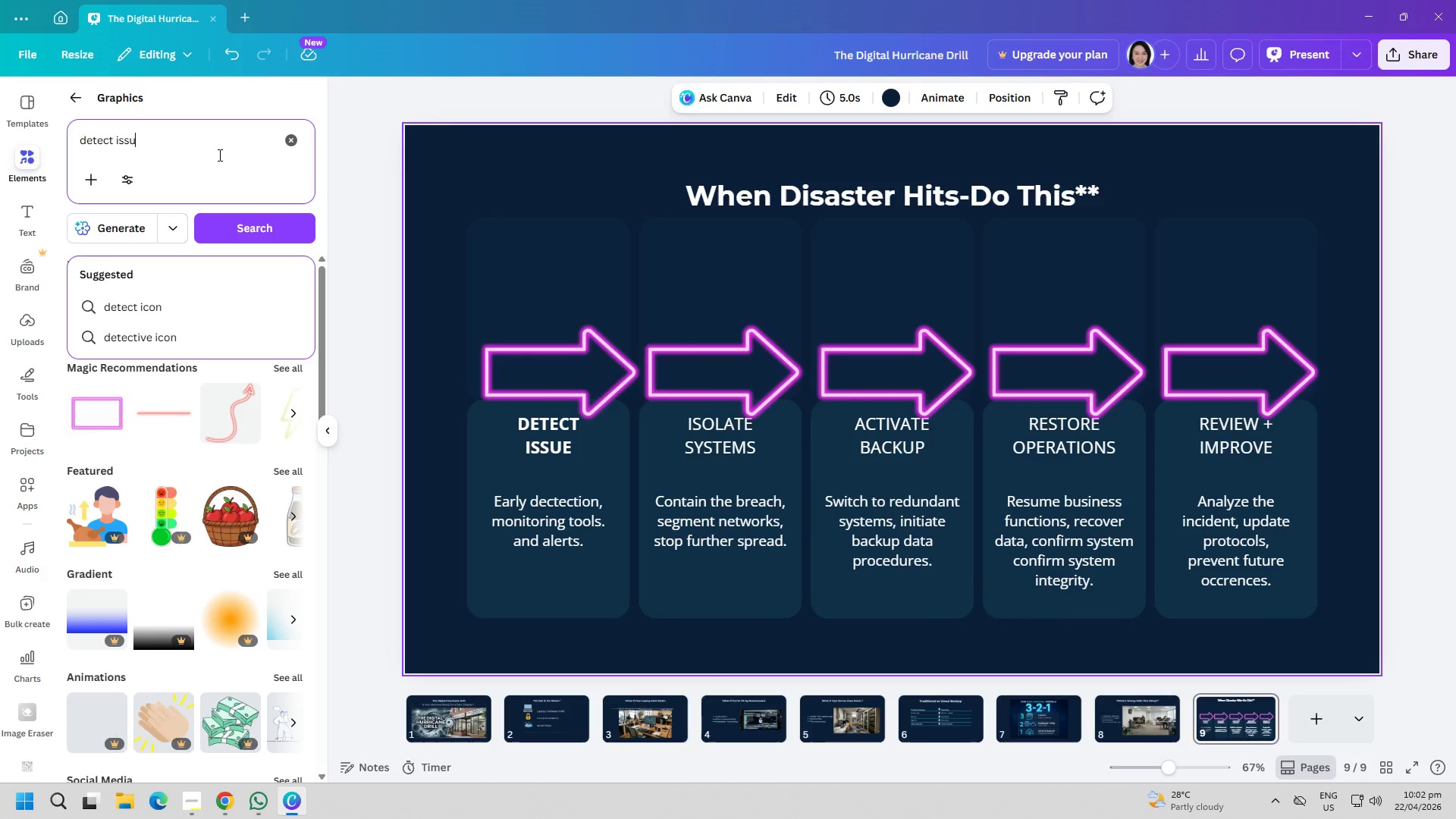 
key(Enter)
 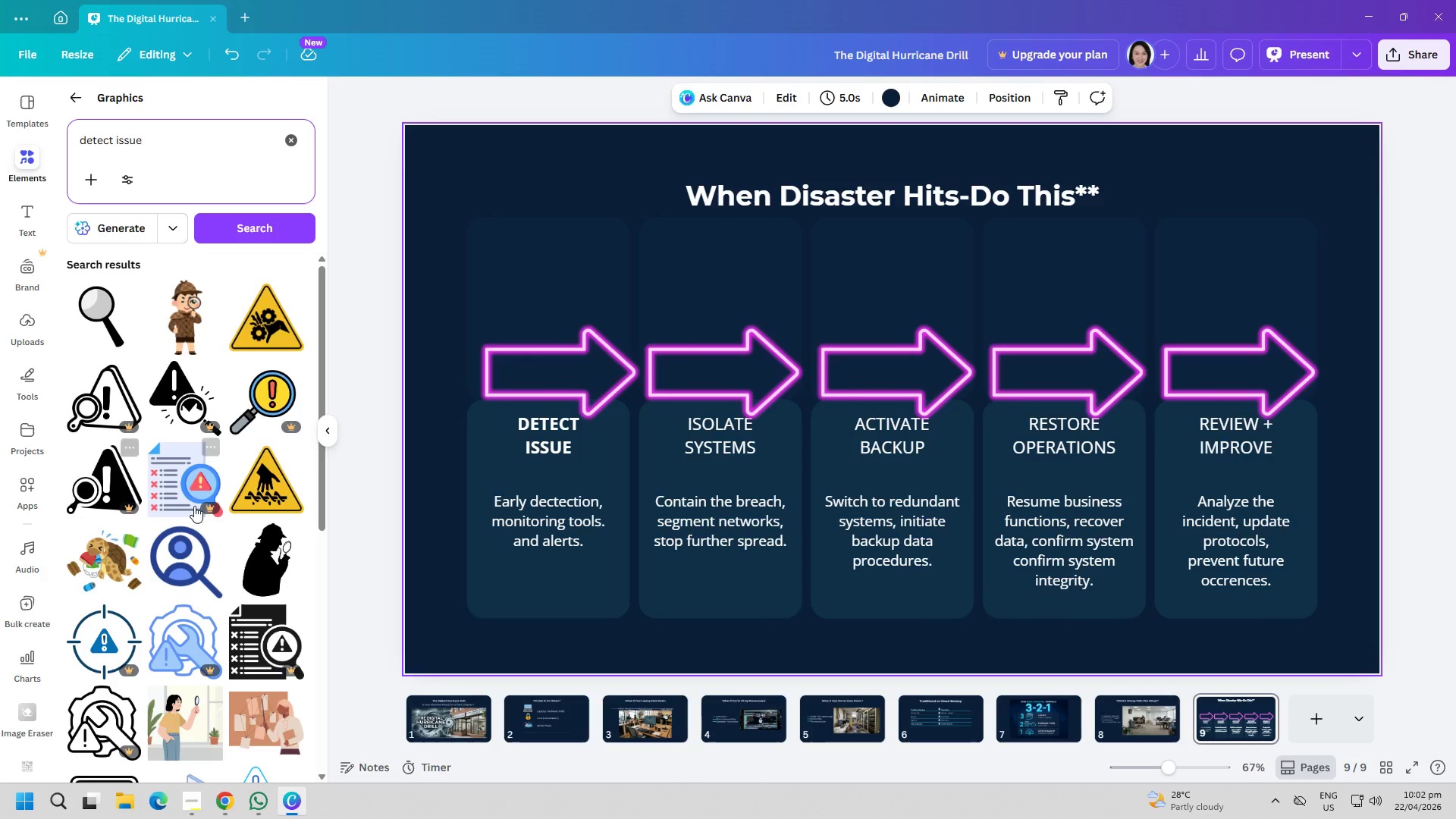 
left_click([163, 134])
 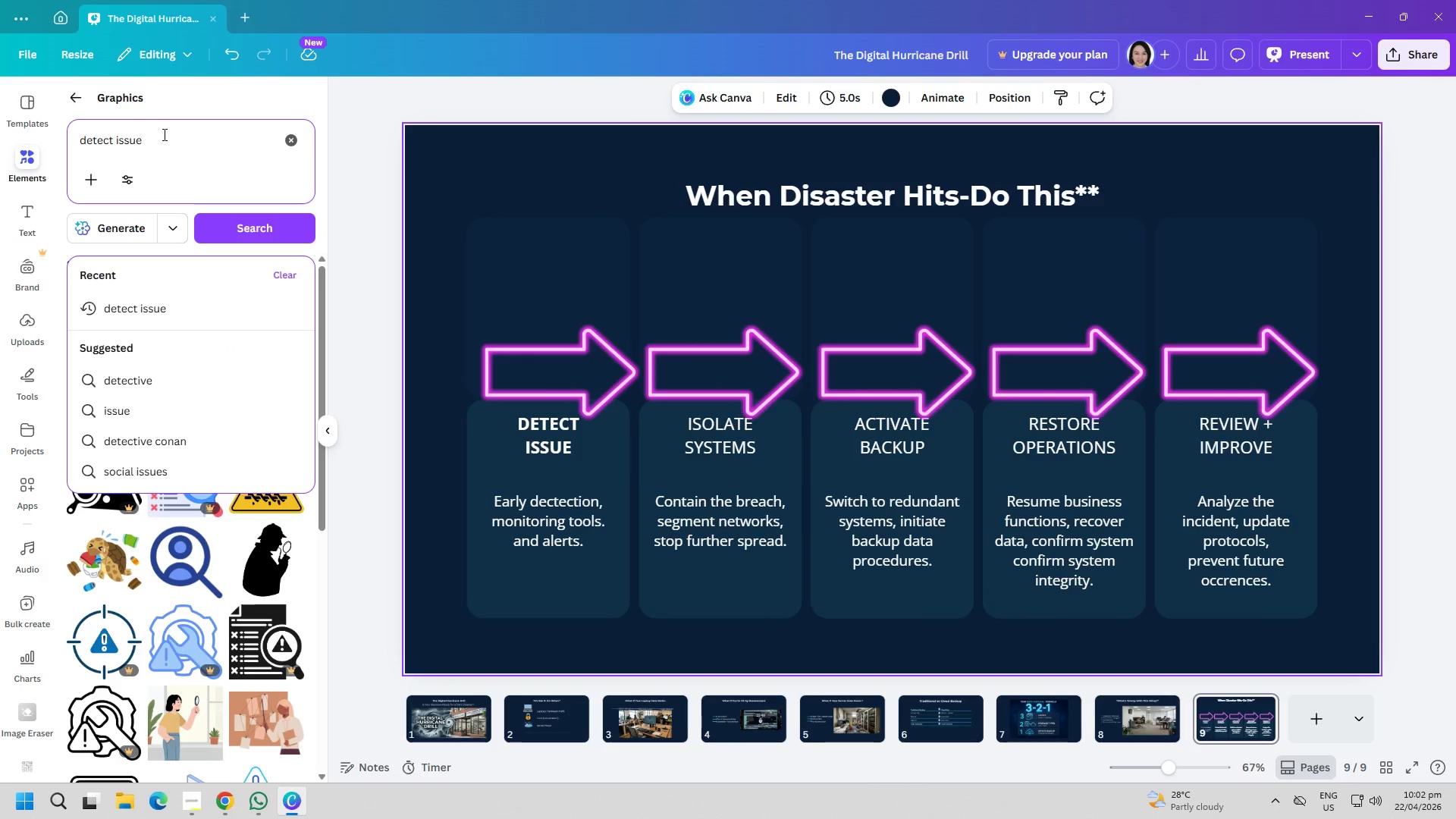 
type( neon)
 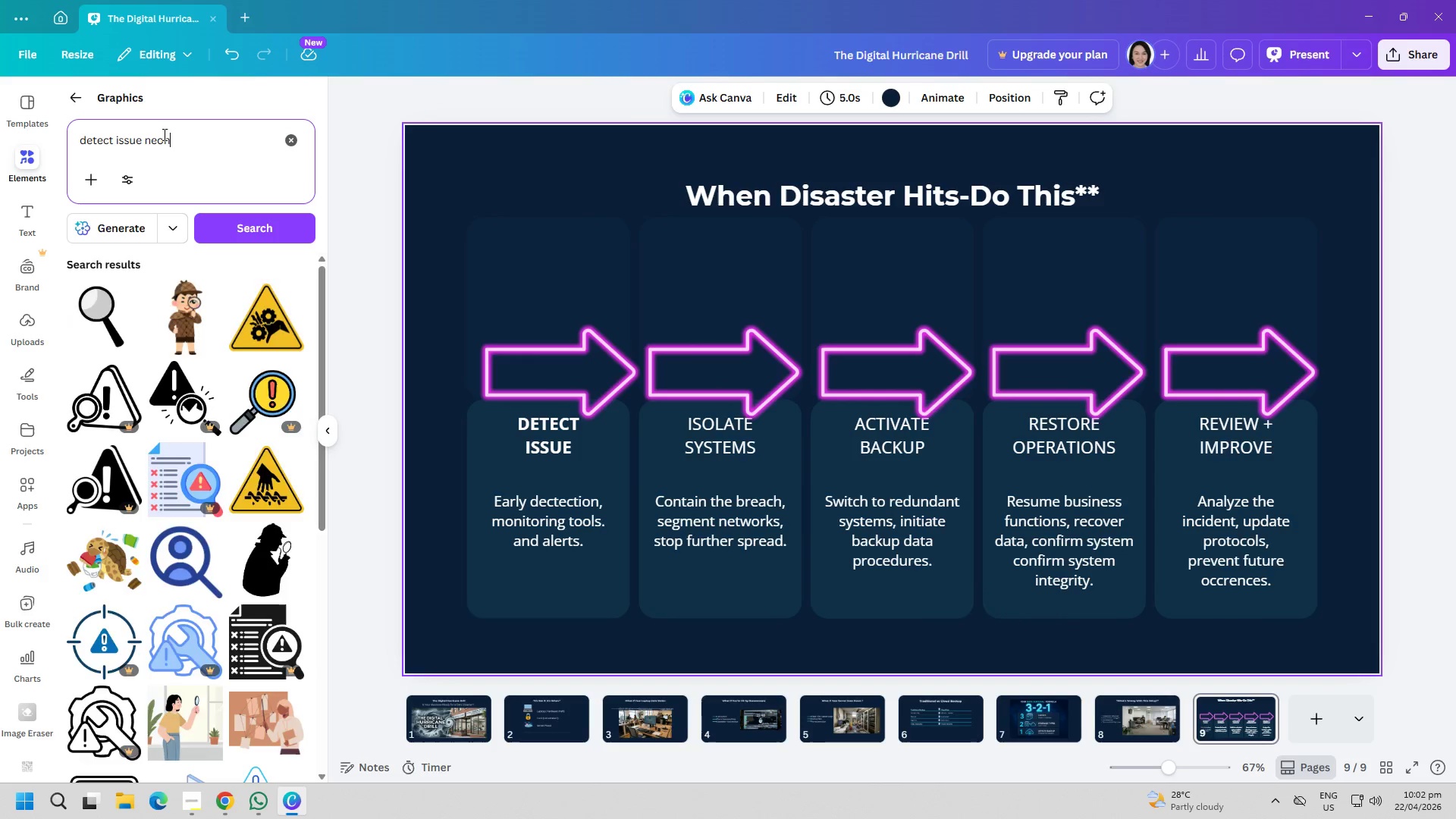 
key(Enter)
 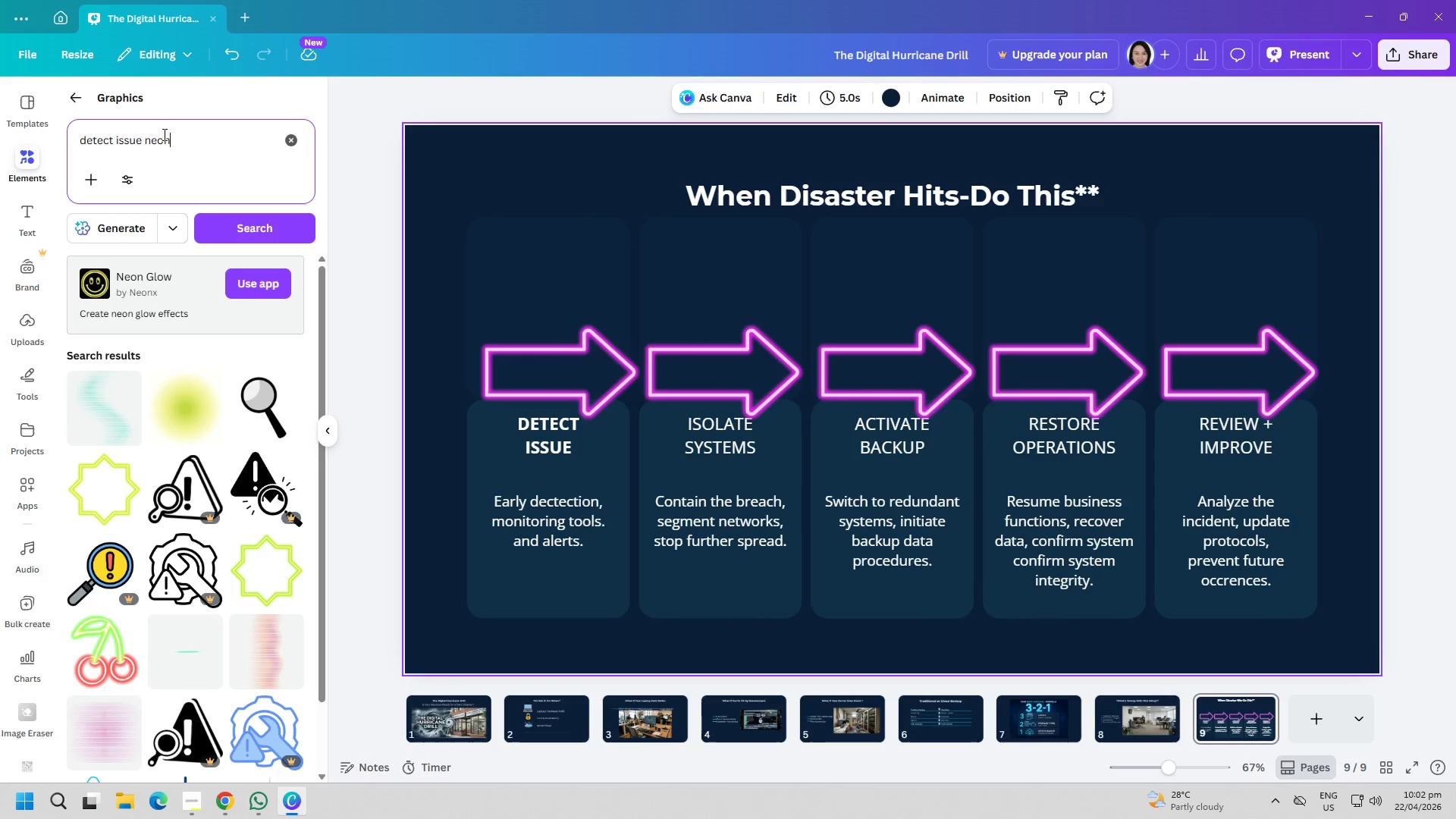 
key(Backspace)
 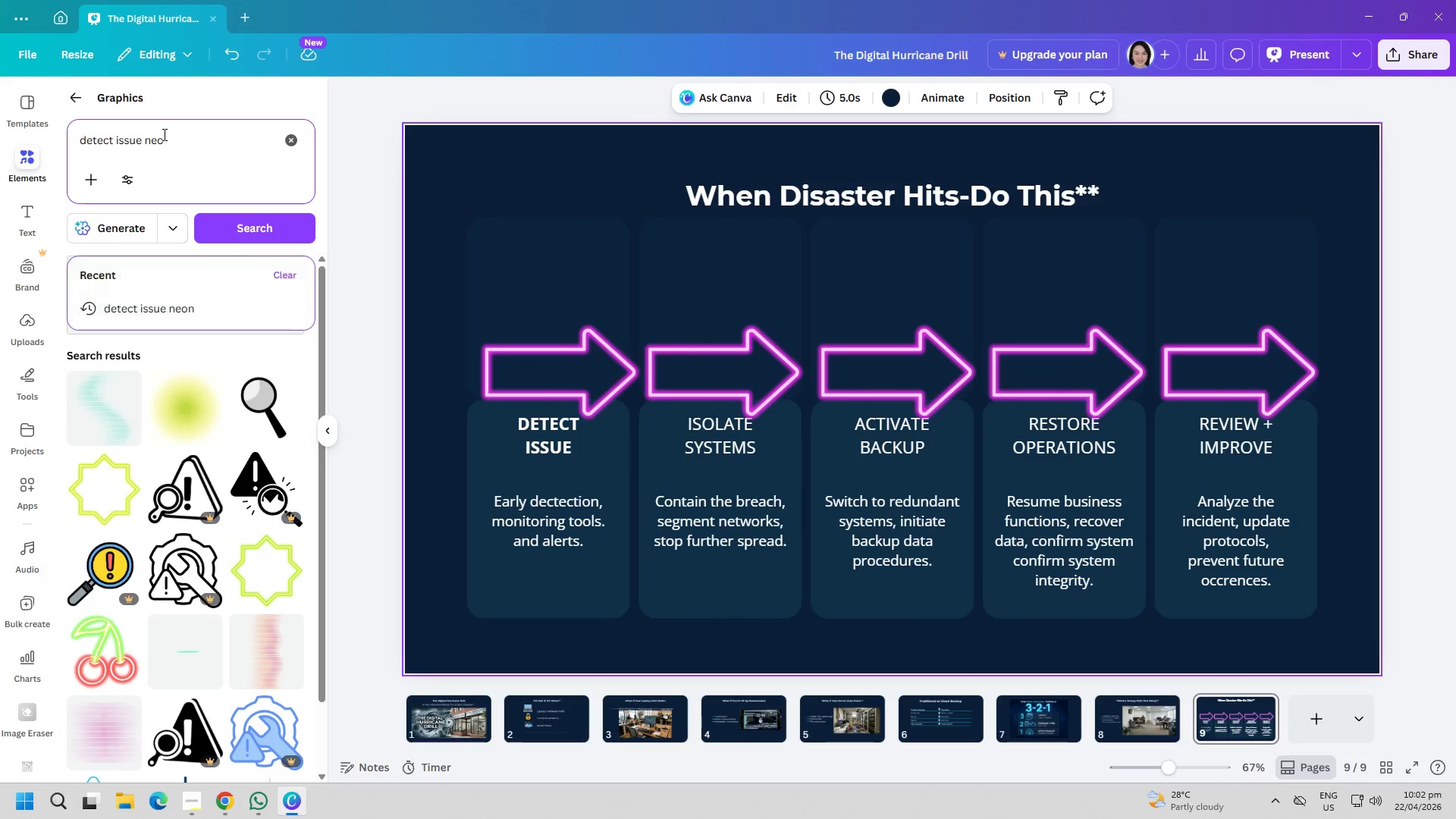 
key(Backspace)
 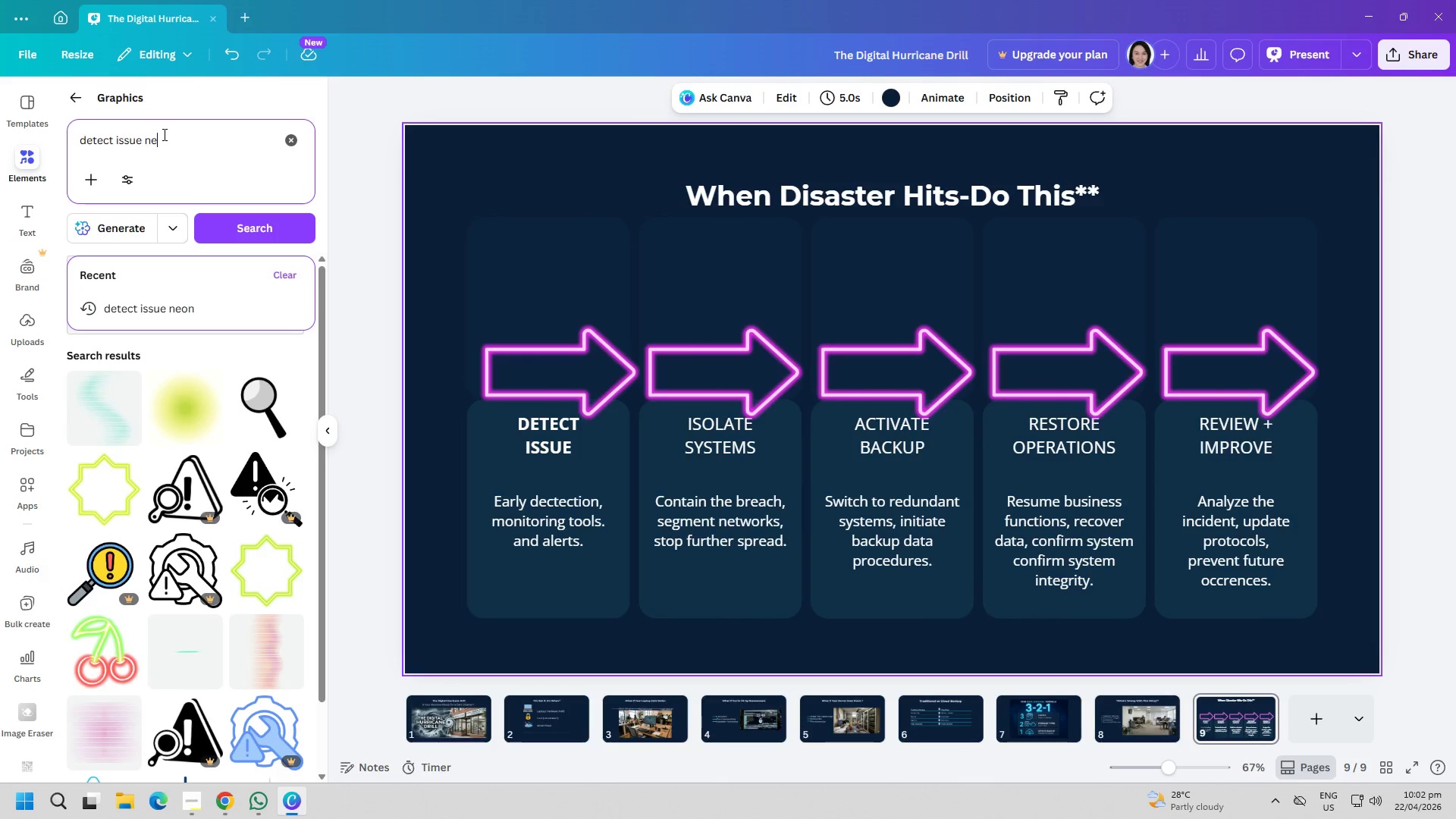 
key(Backspace)
 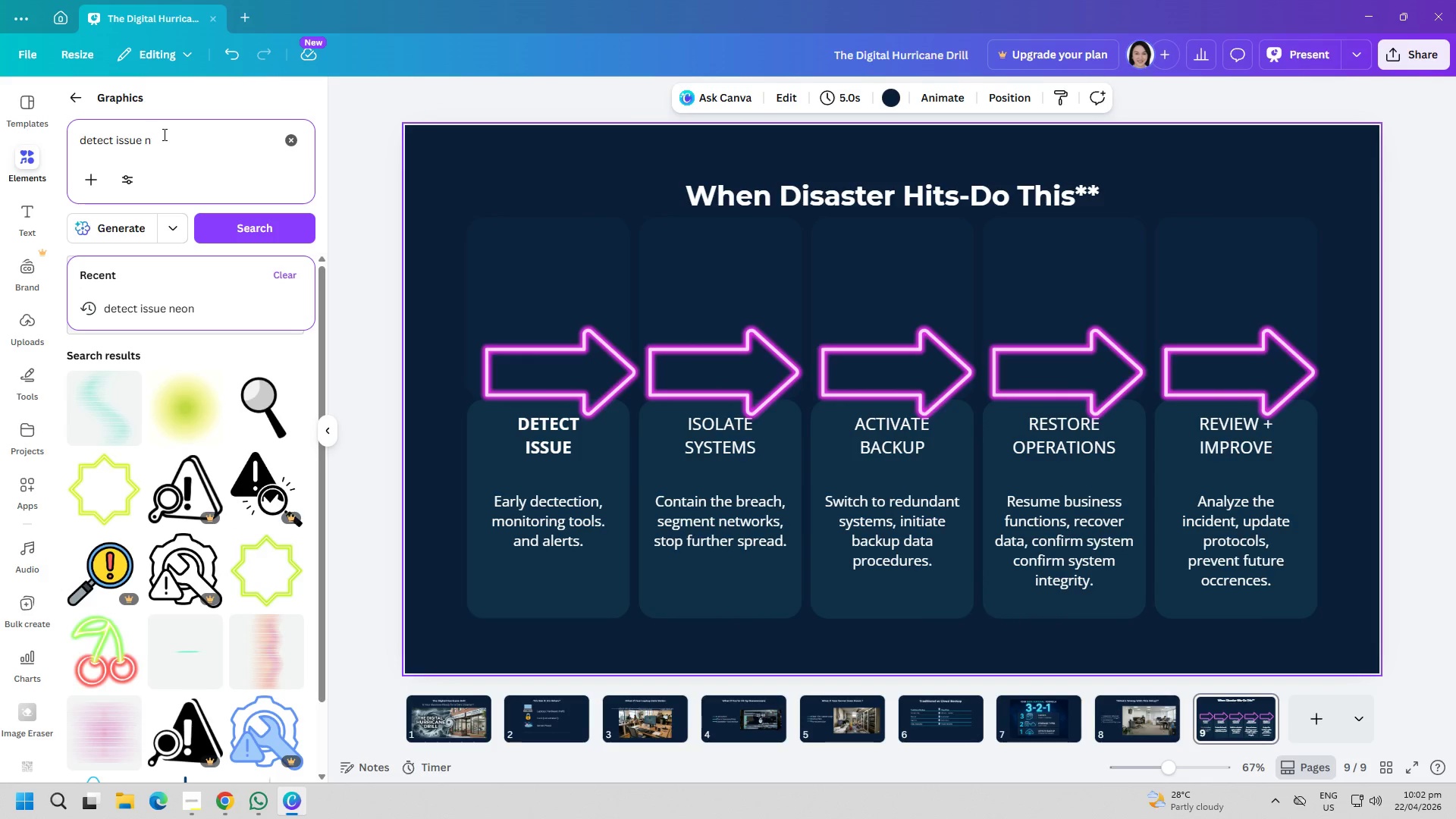 
key(Backspace)
 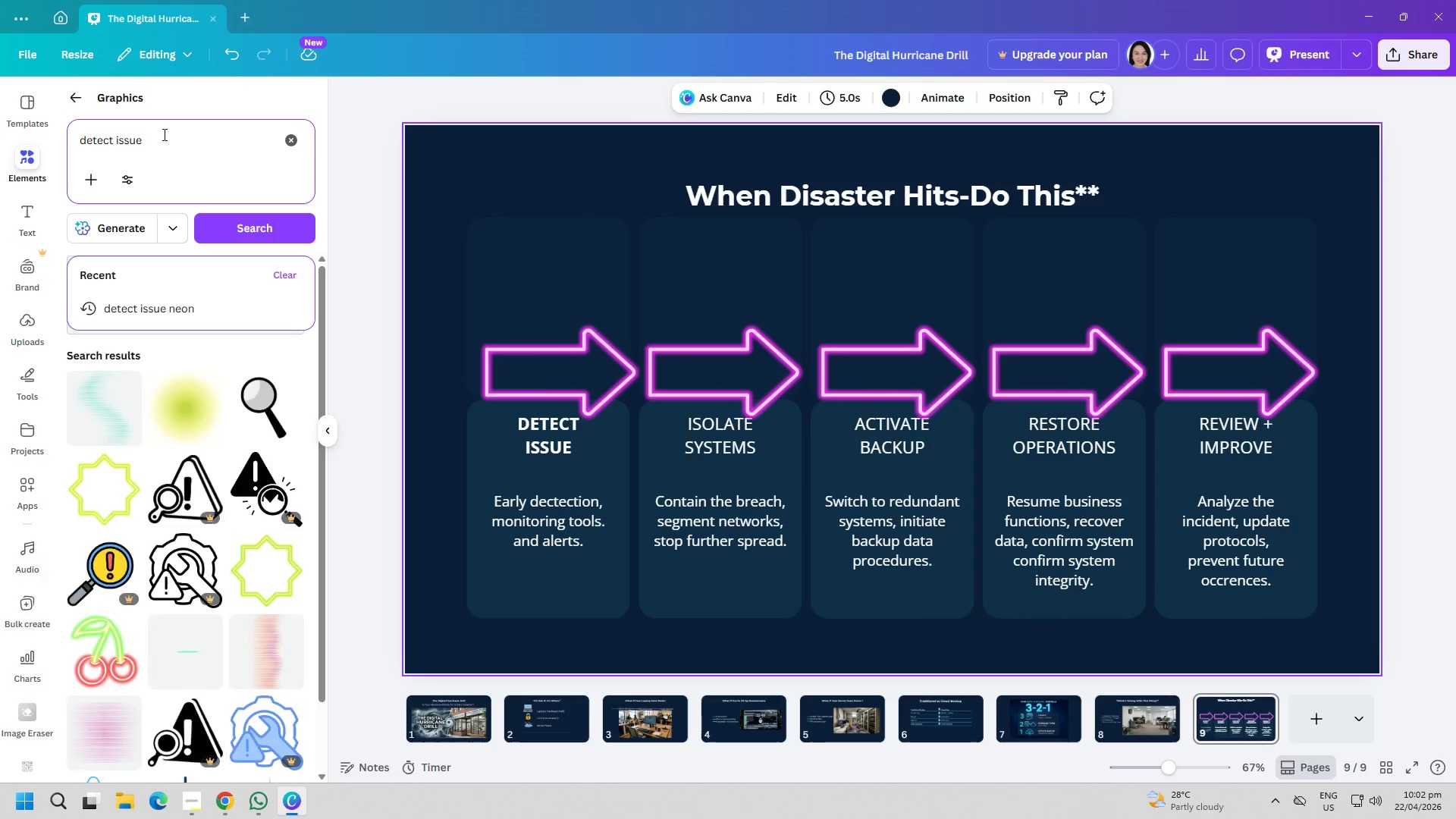 
key(Enter)
 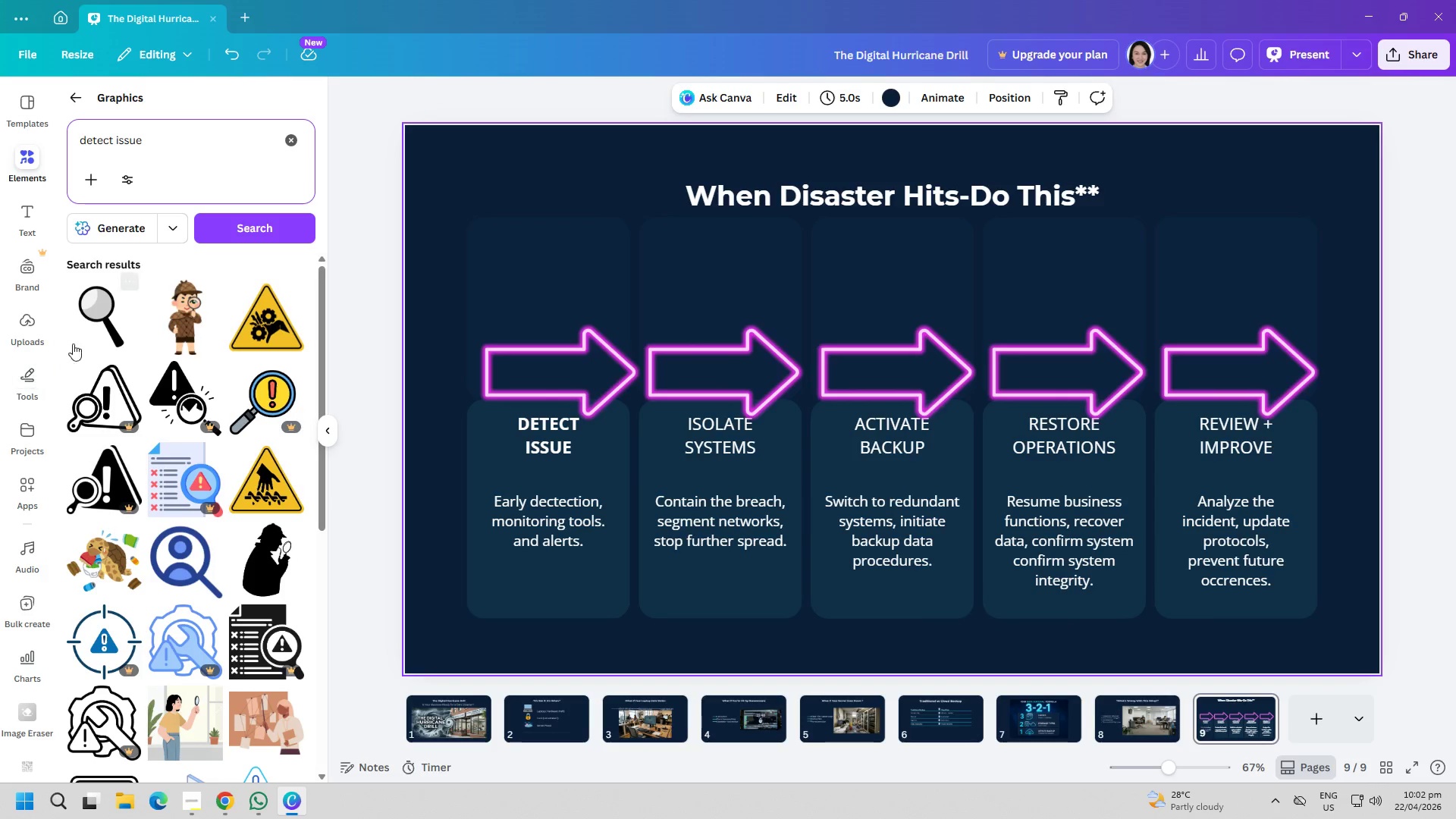 
scroll: coordinate [223, 481], scroll_direction: down, amount: 8.0
 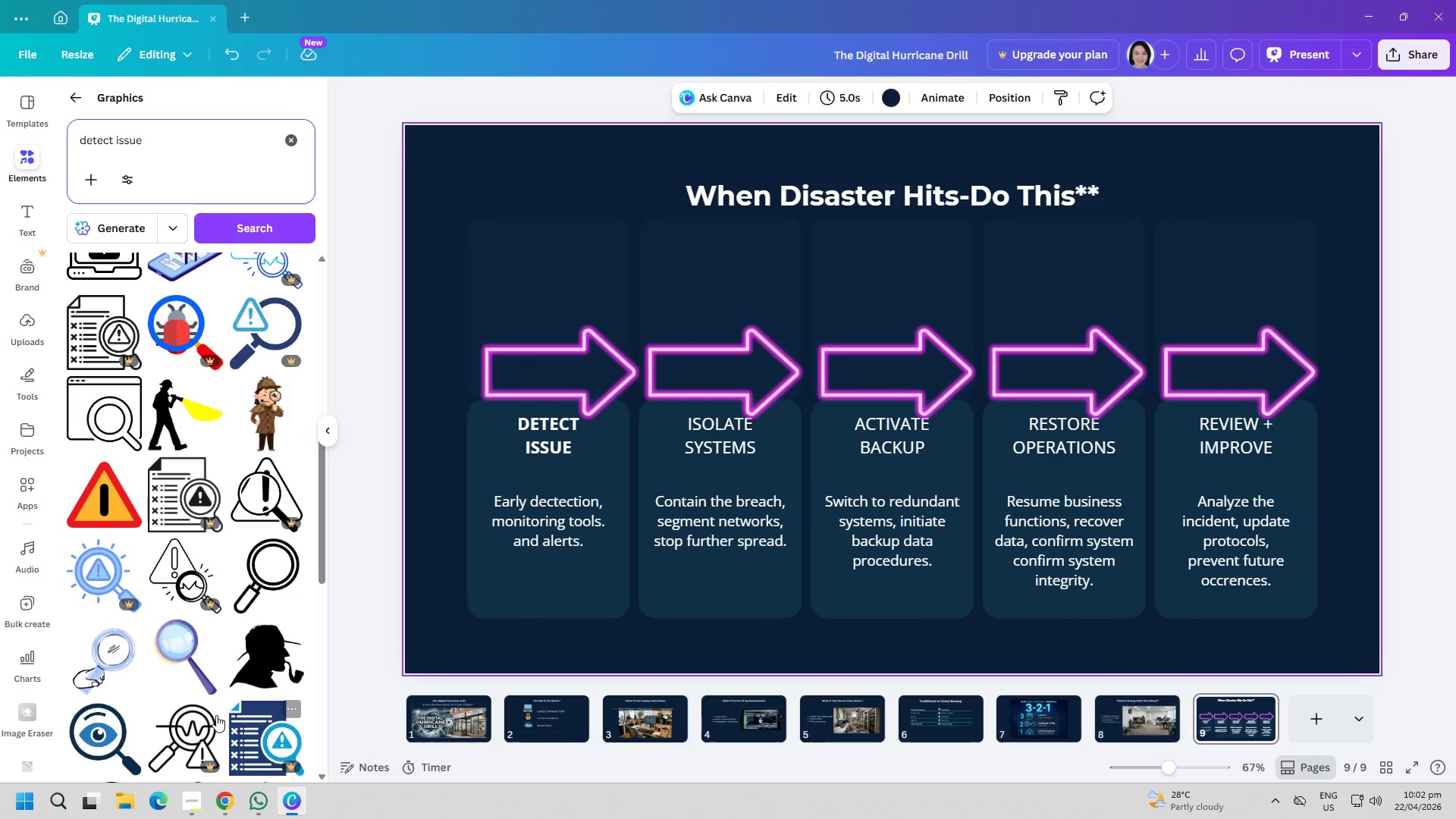 
left_click([202, 679])
 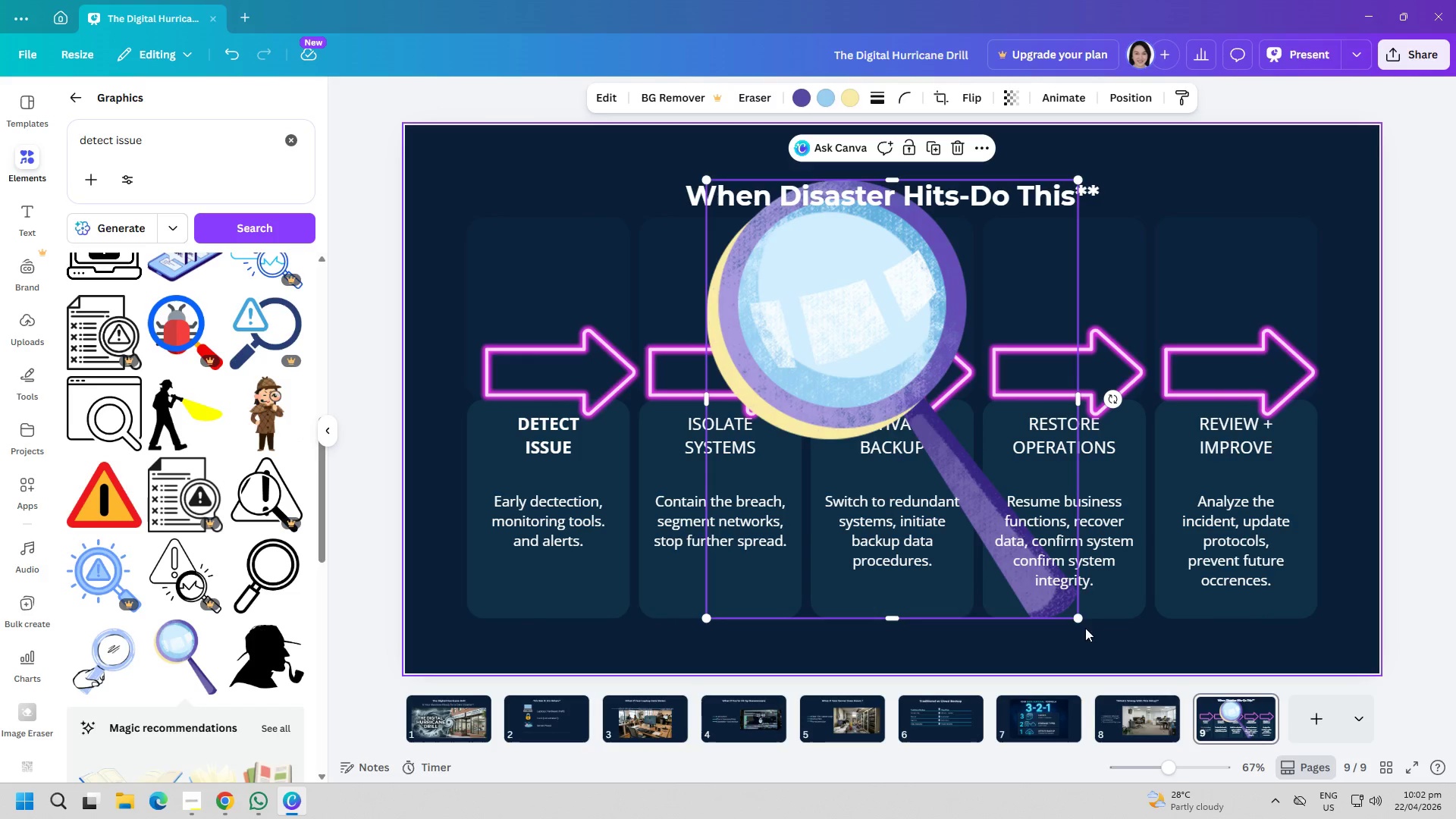 
left_click_drag(start_coordinate=[1080, 620], to_coordinate=[815, 331])
 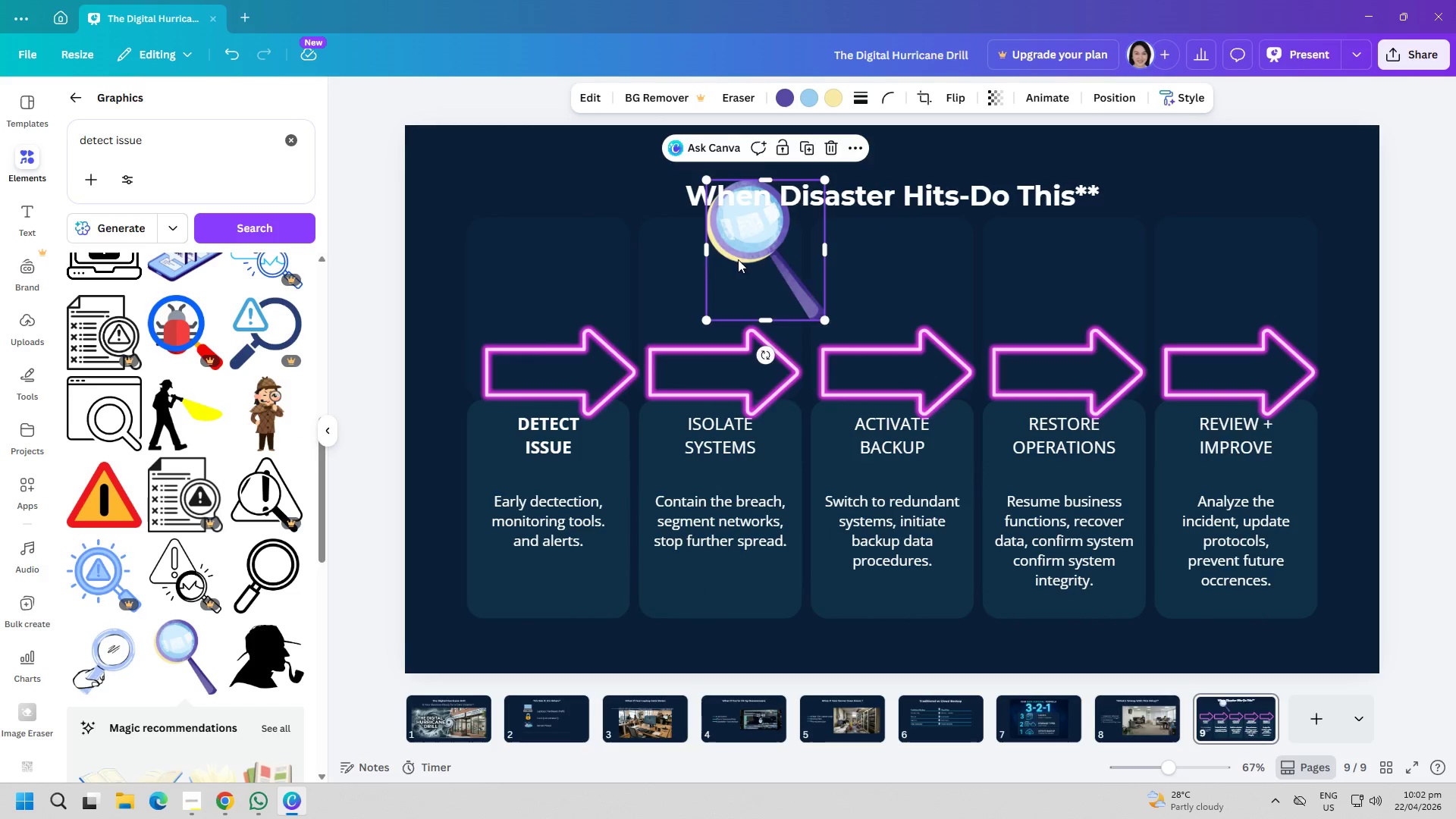 
left_click_drag(start_coordinate=[755, 251], to_coordinate=[551, 370])
 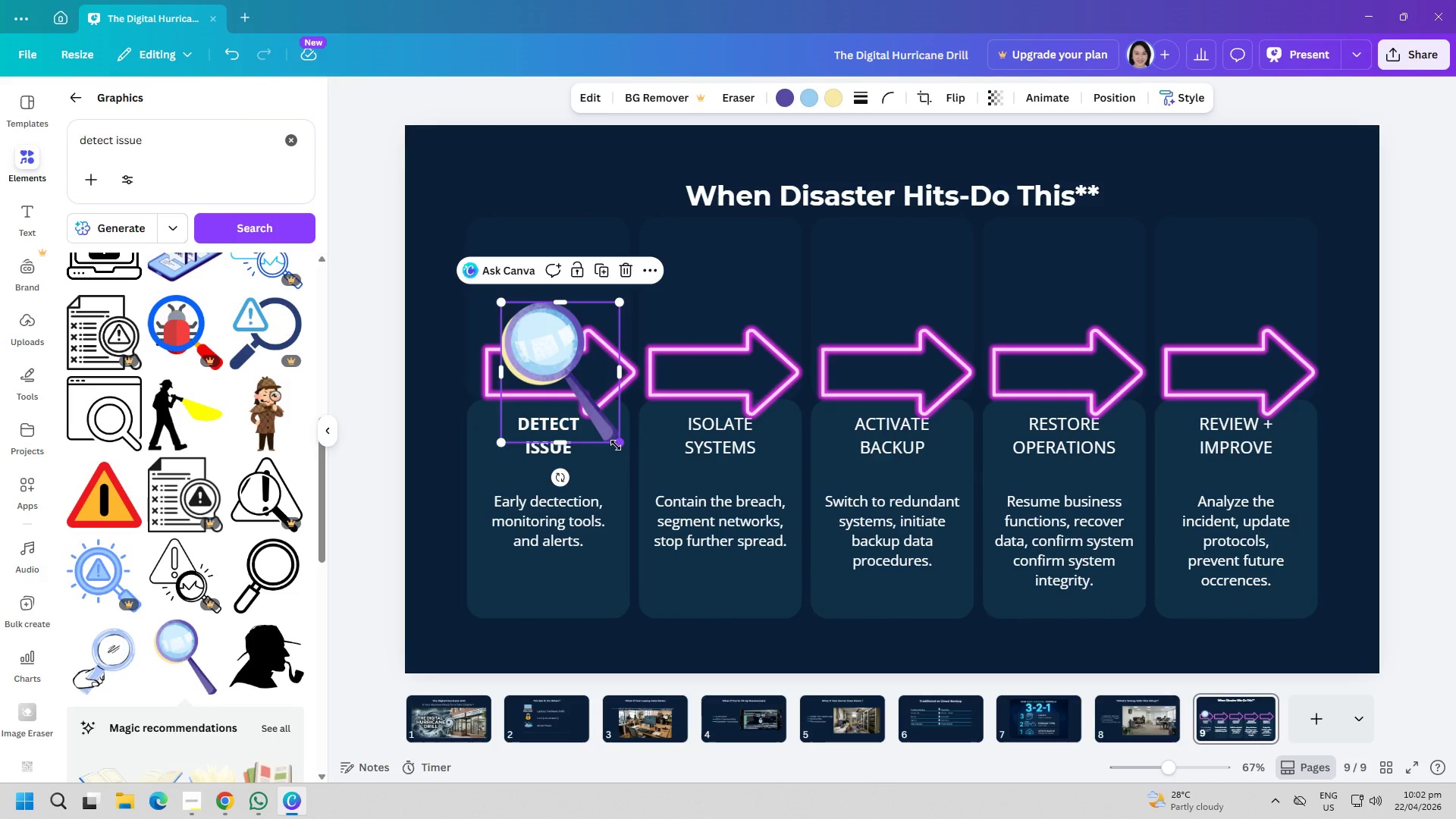 
left_click_drag(start_coordinate=[616, 447], to_coordinate=[582, 384])
 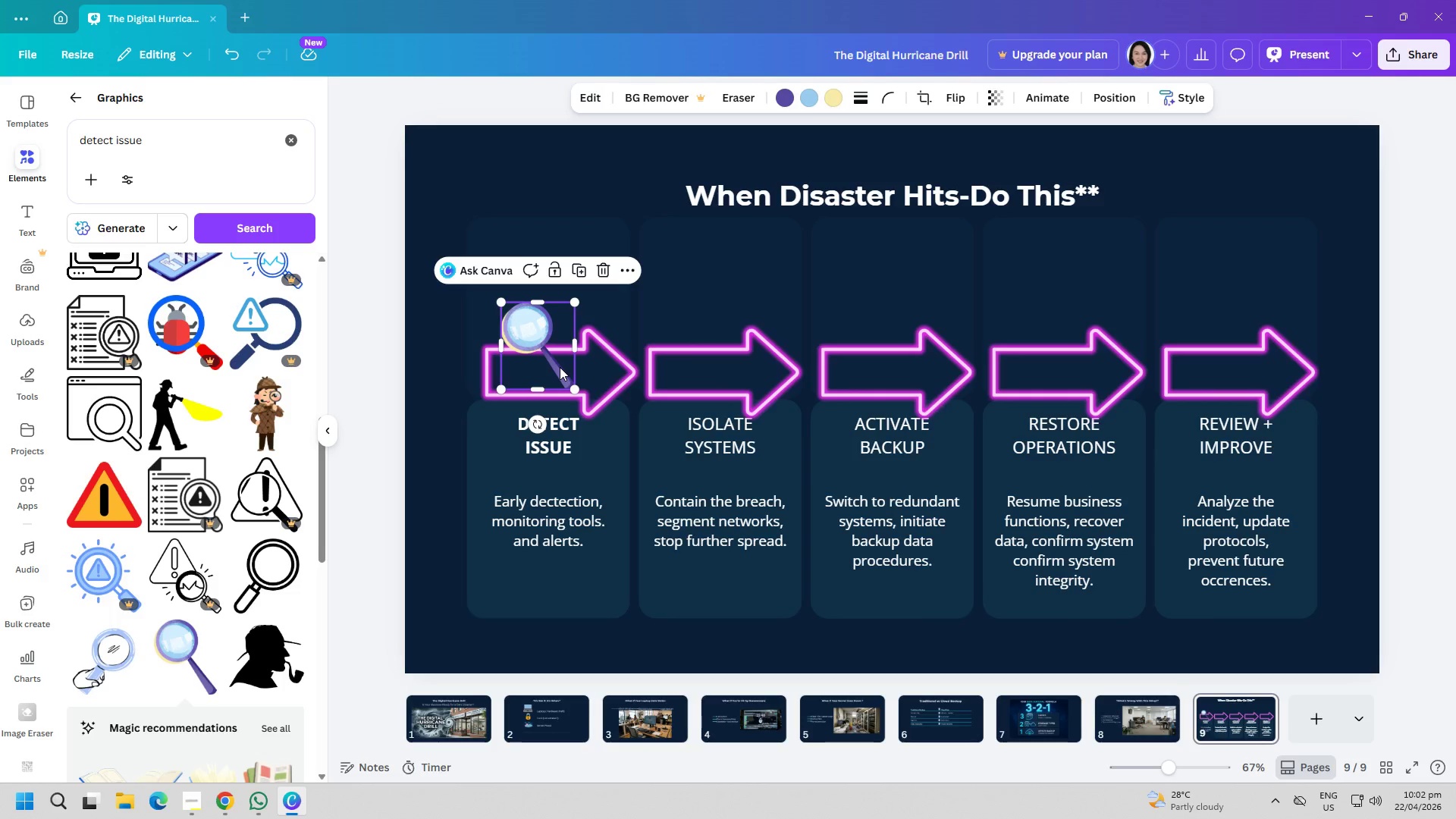 
left_click_drag(start_coordinate=[560, 367], to_coordinate=[571, 370])
 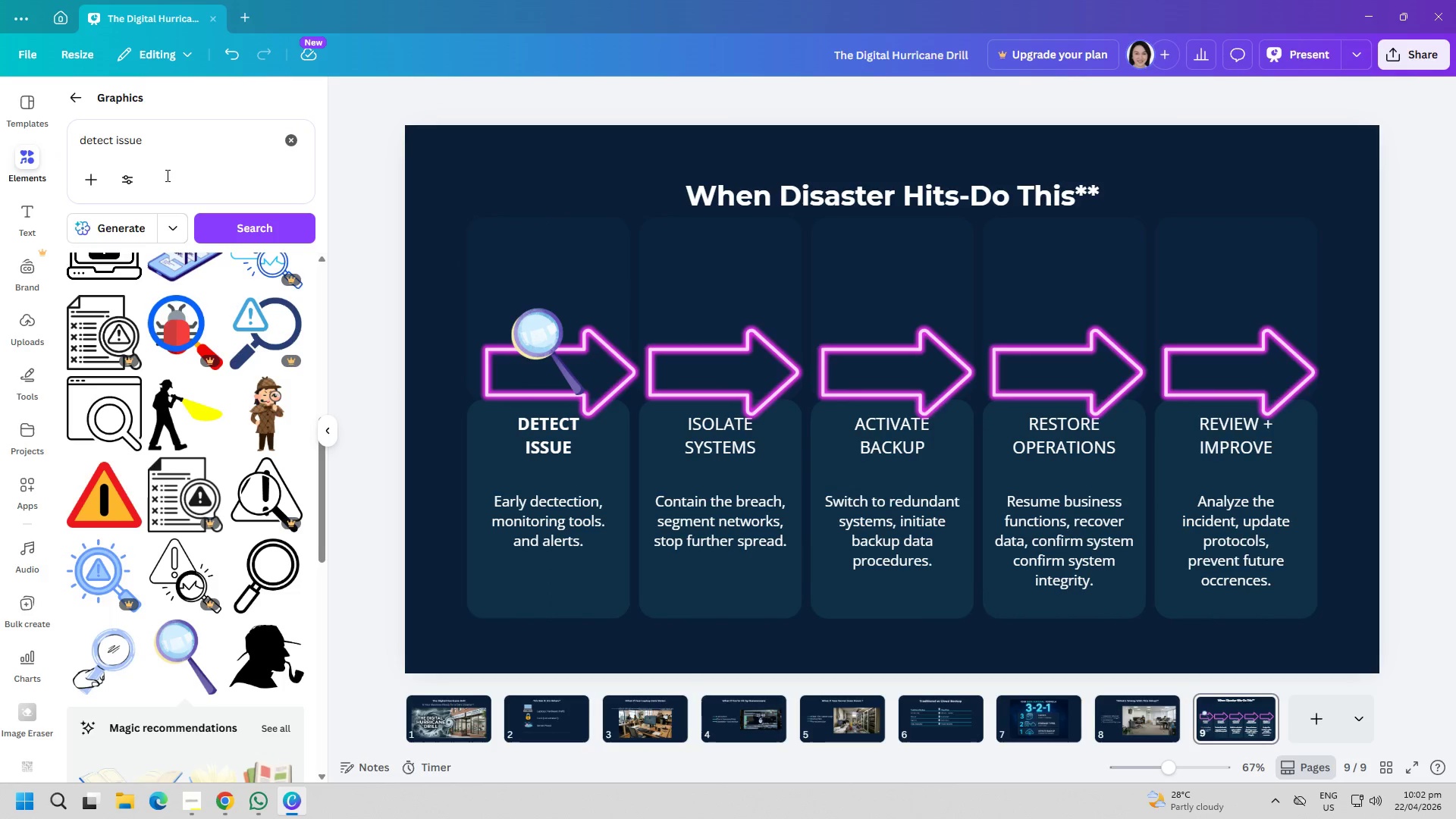 
double_click([225, 148])
 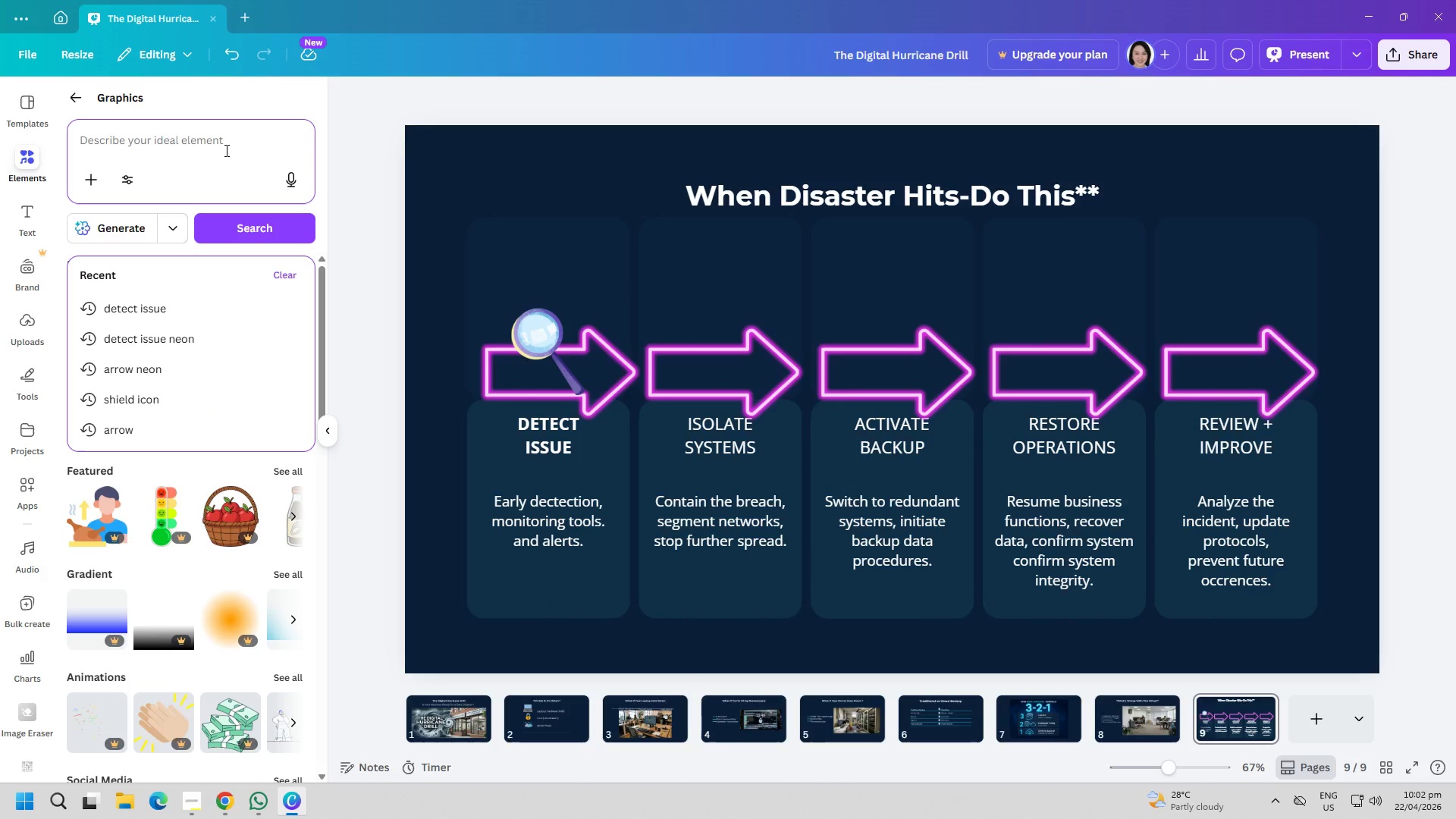 
type(isolate system)
 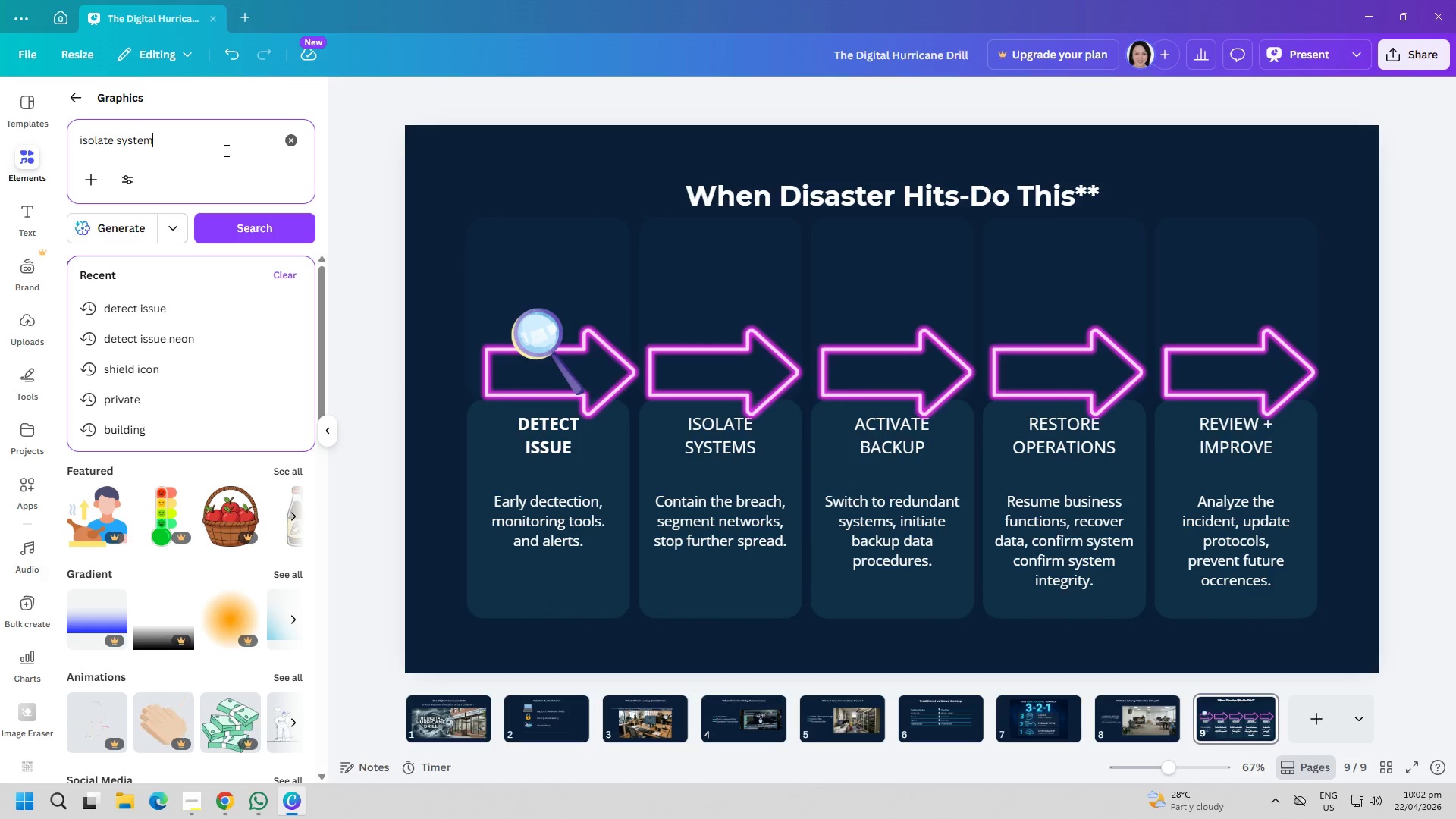 
key(Enter)
 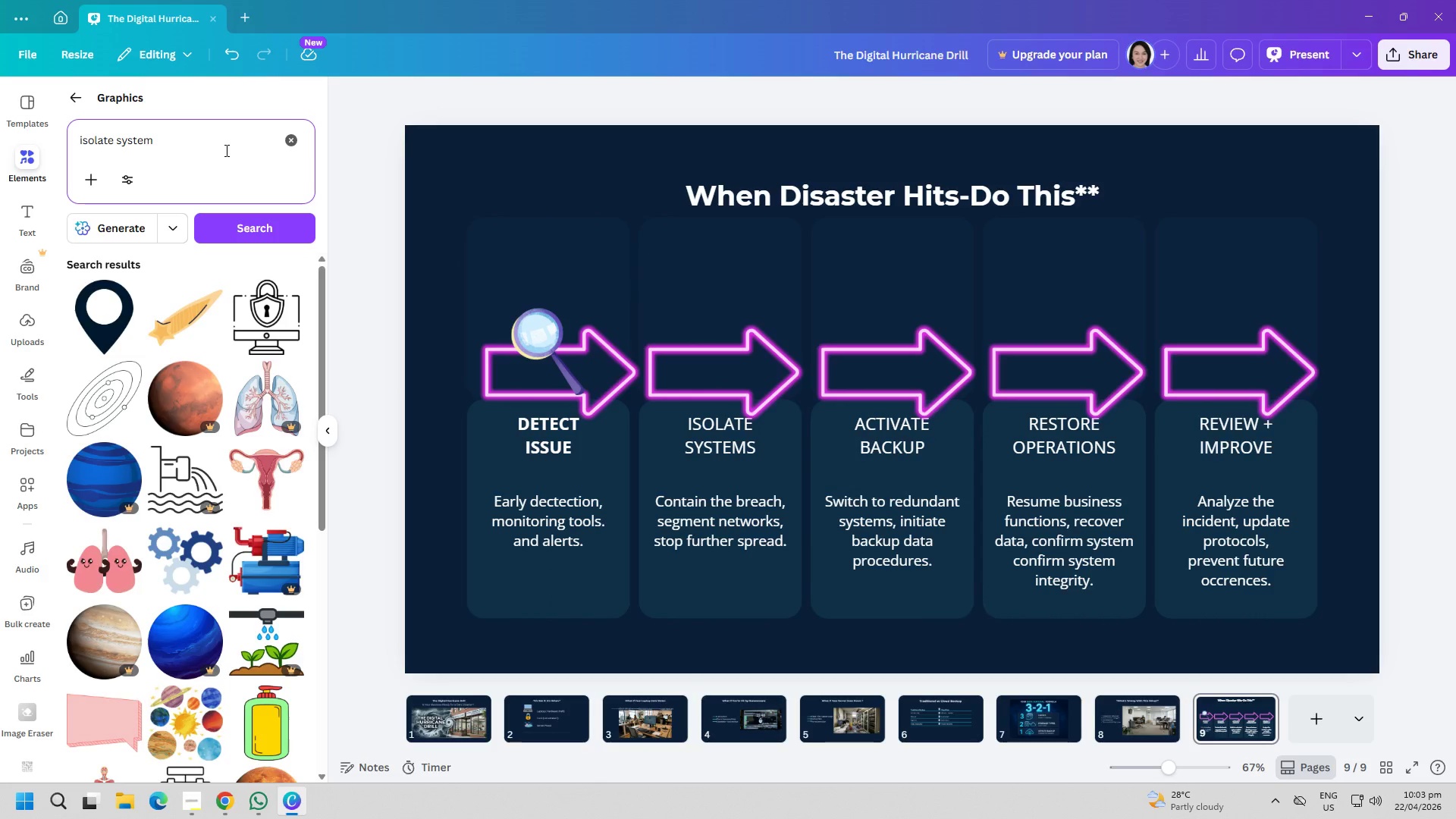 
double_click([220, 147])
 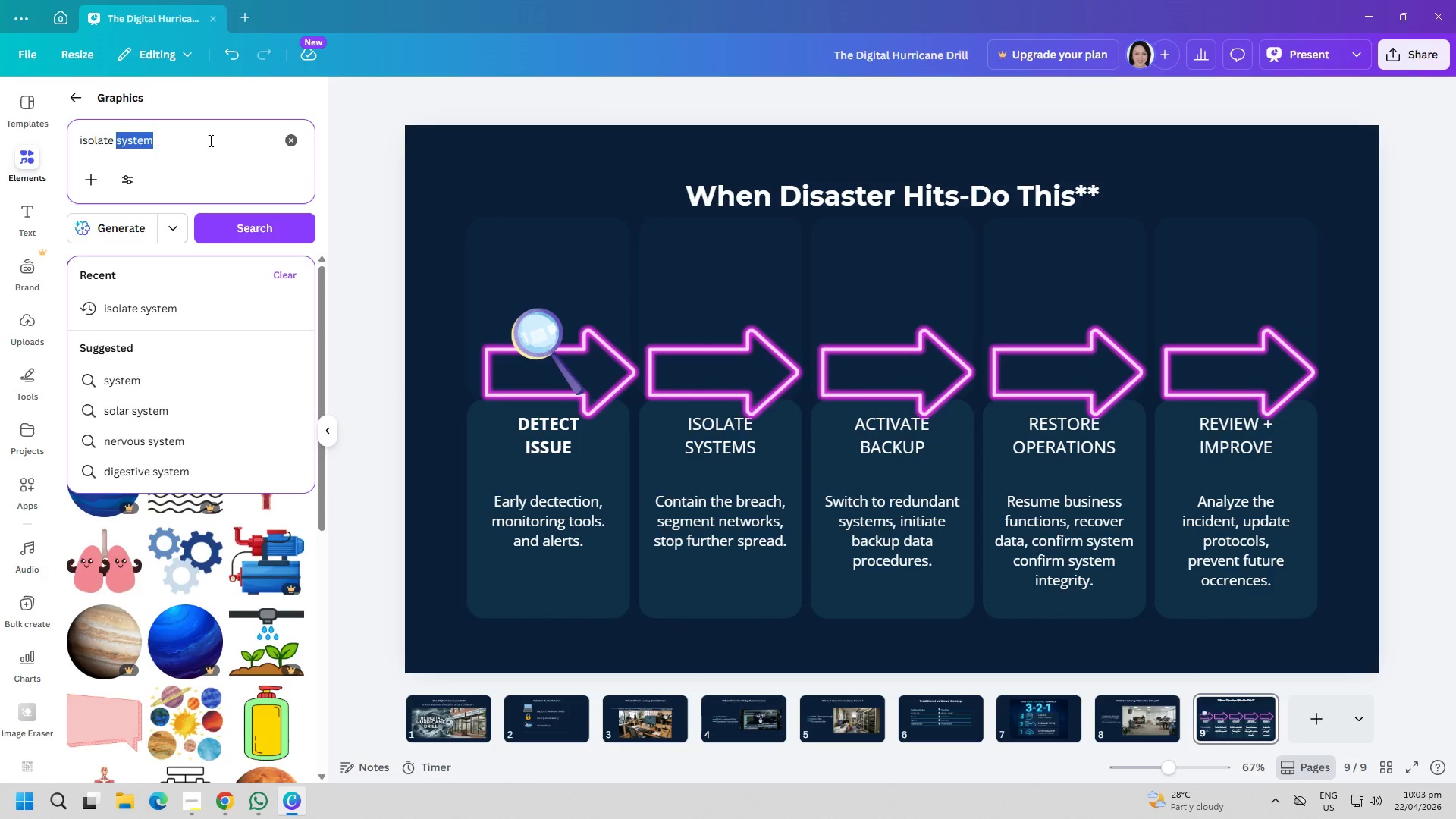 
key(Control+ControlLeft)
 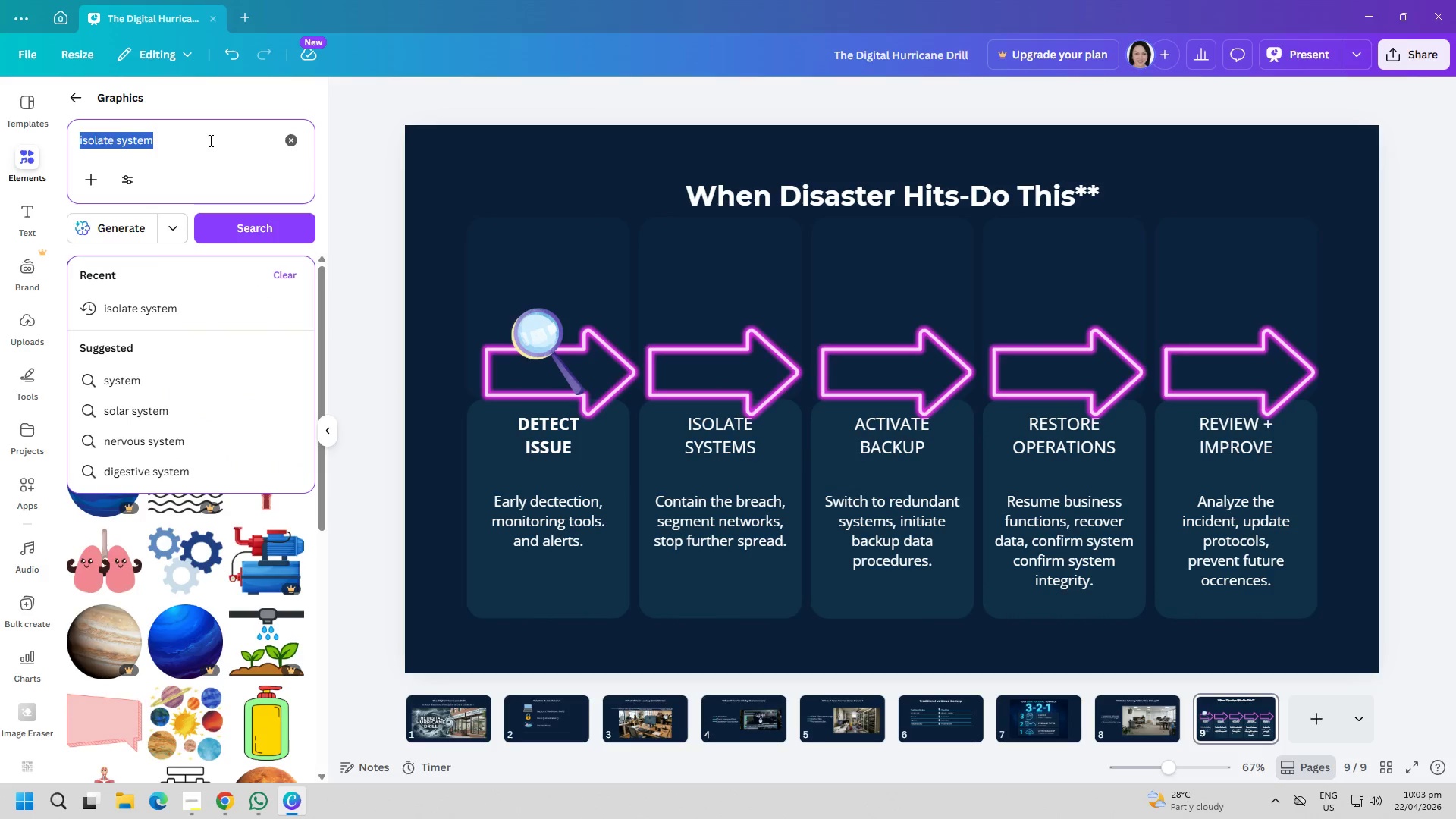 
key(Control+A)
 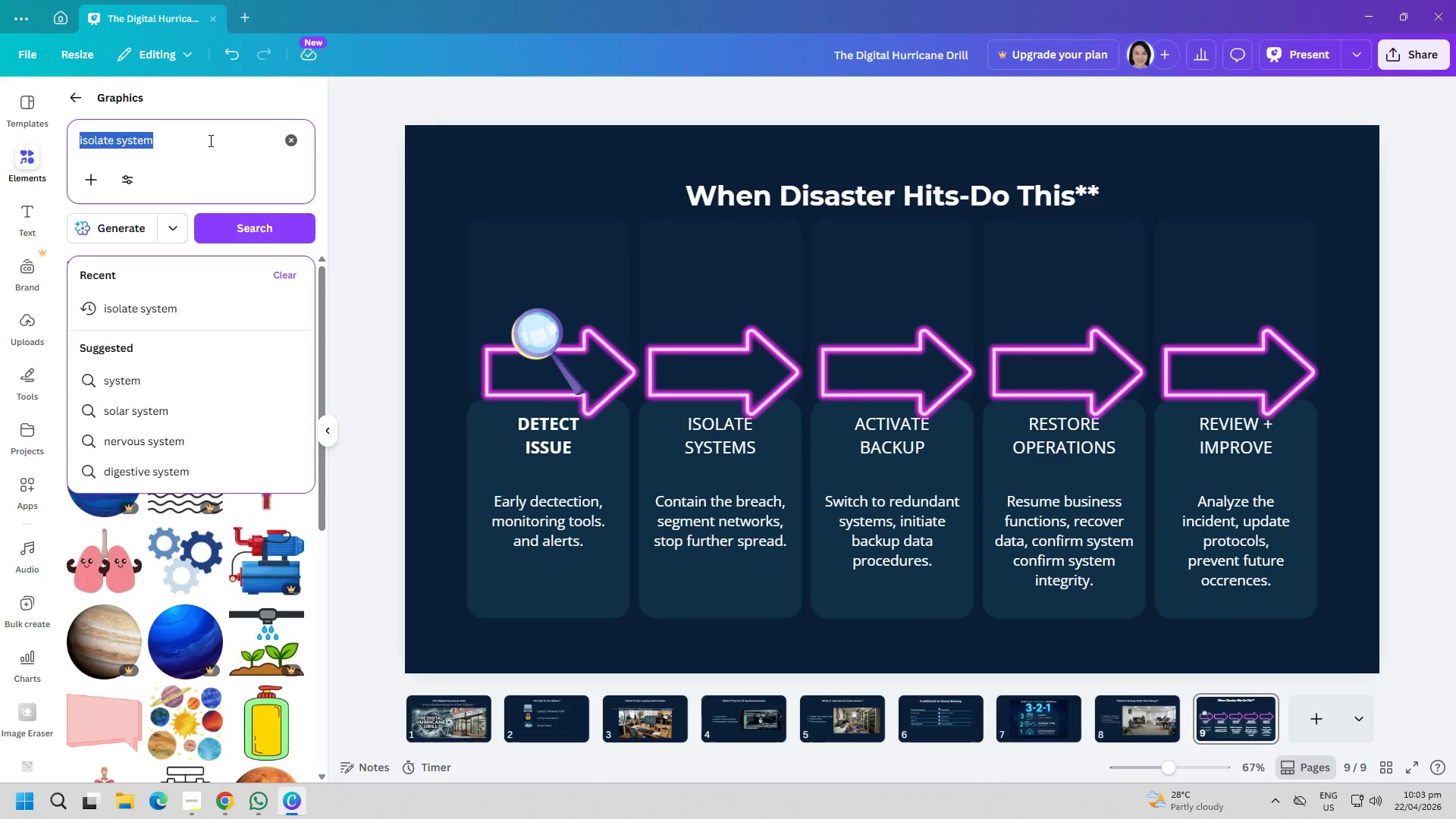 
key(Backspace)
type(push buton)
 